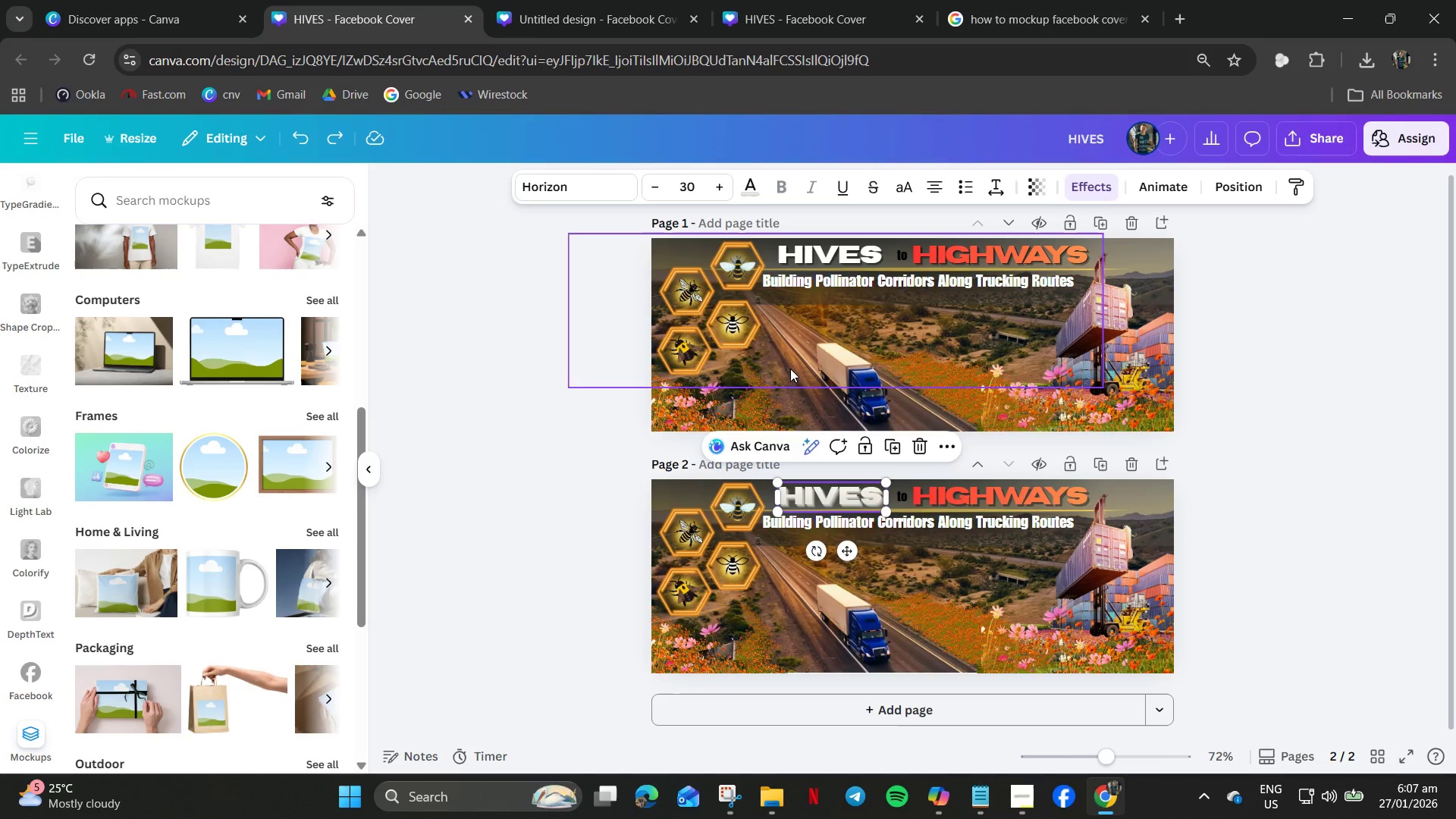 
key(Control+Z)
 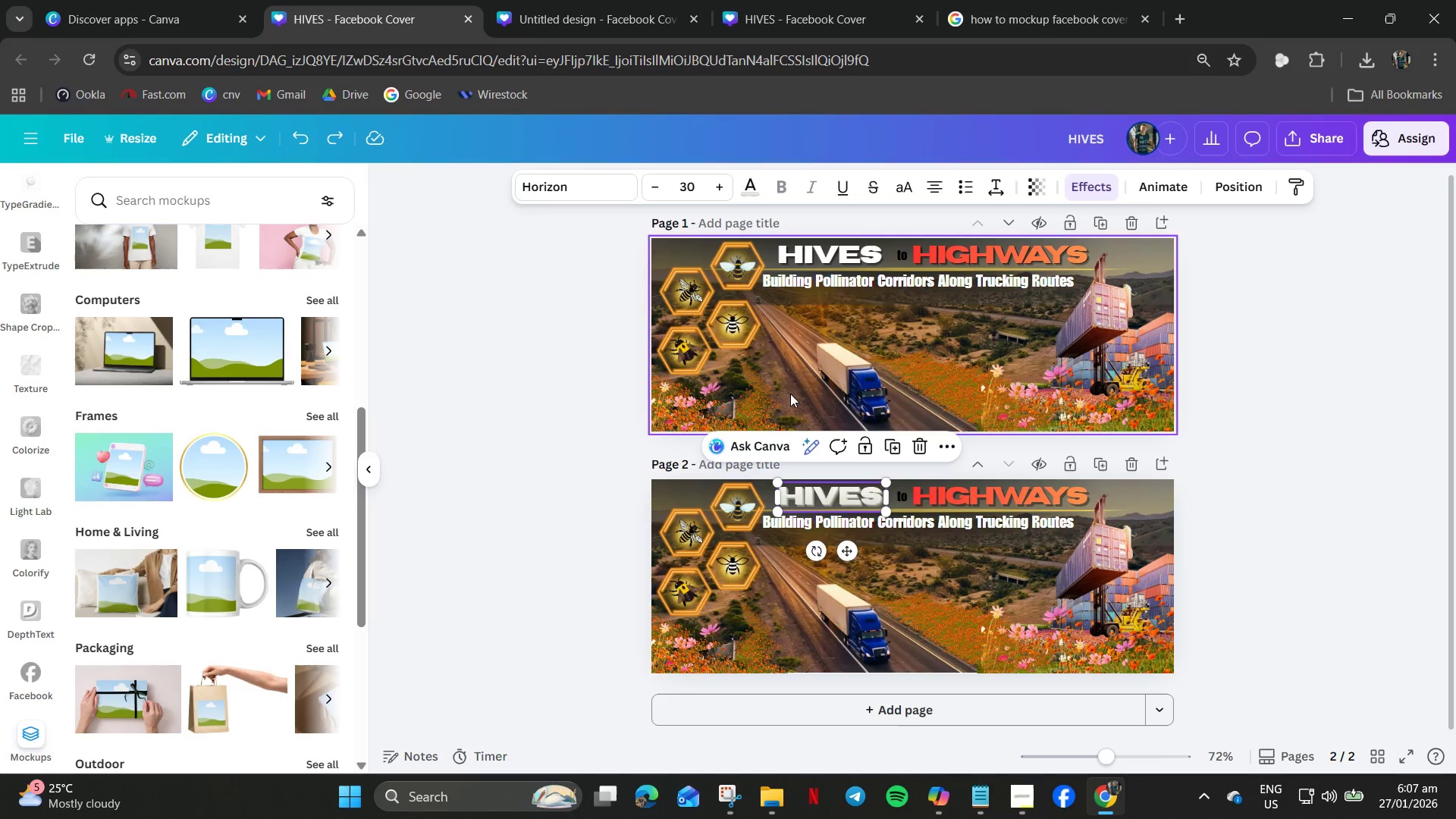 
key(Control+Z)
 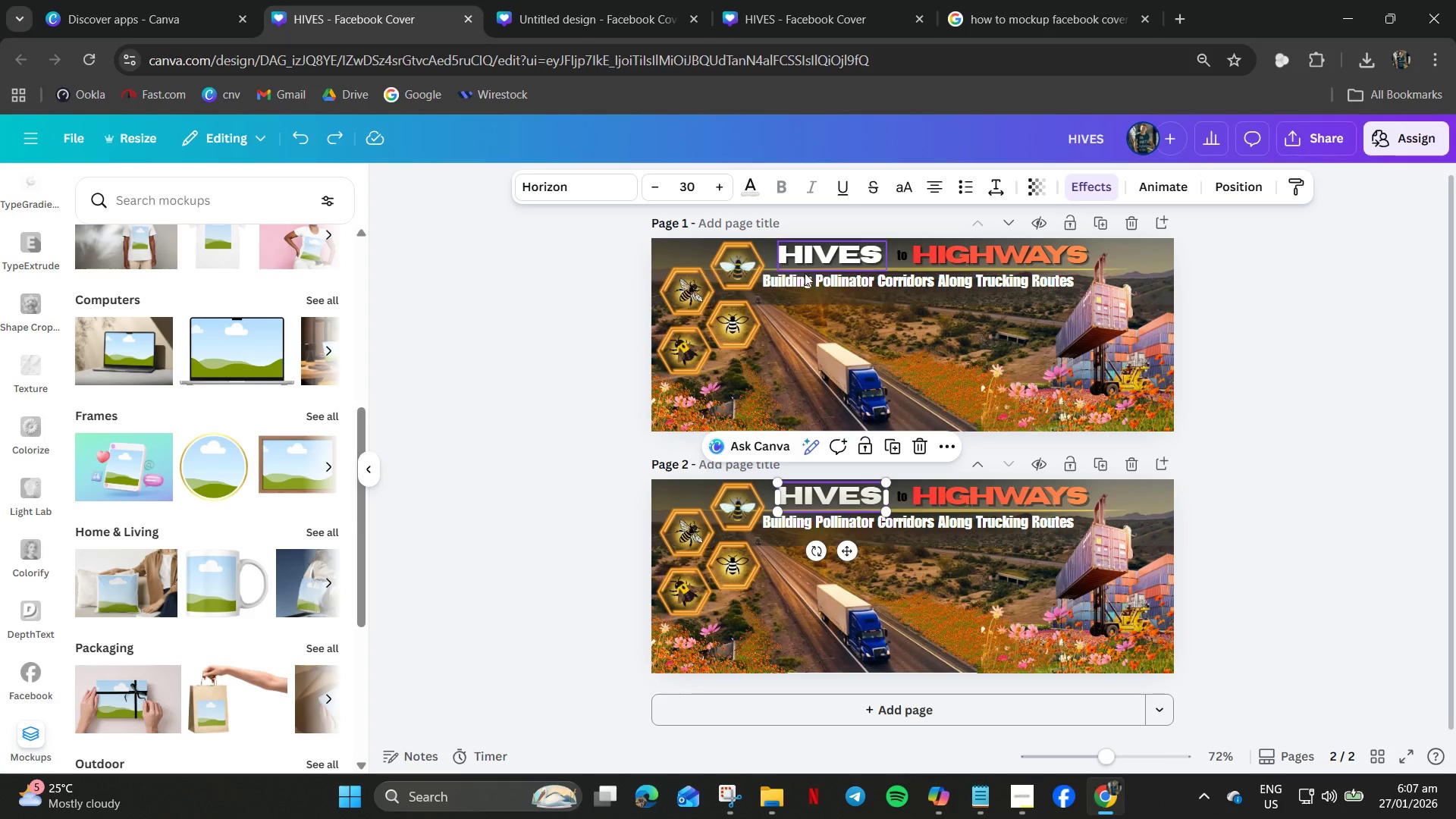 
double_click([807, 257])
 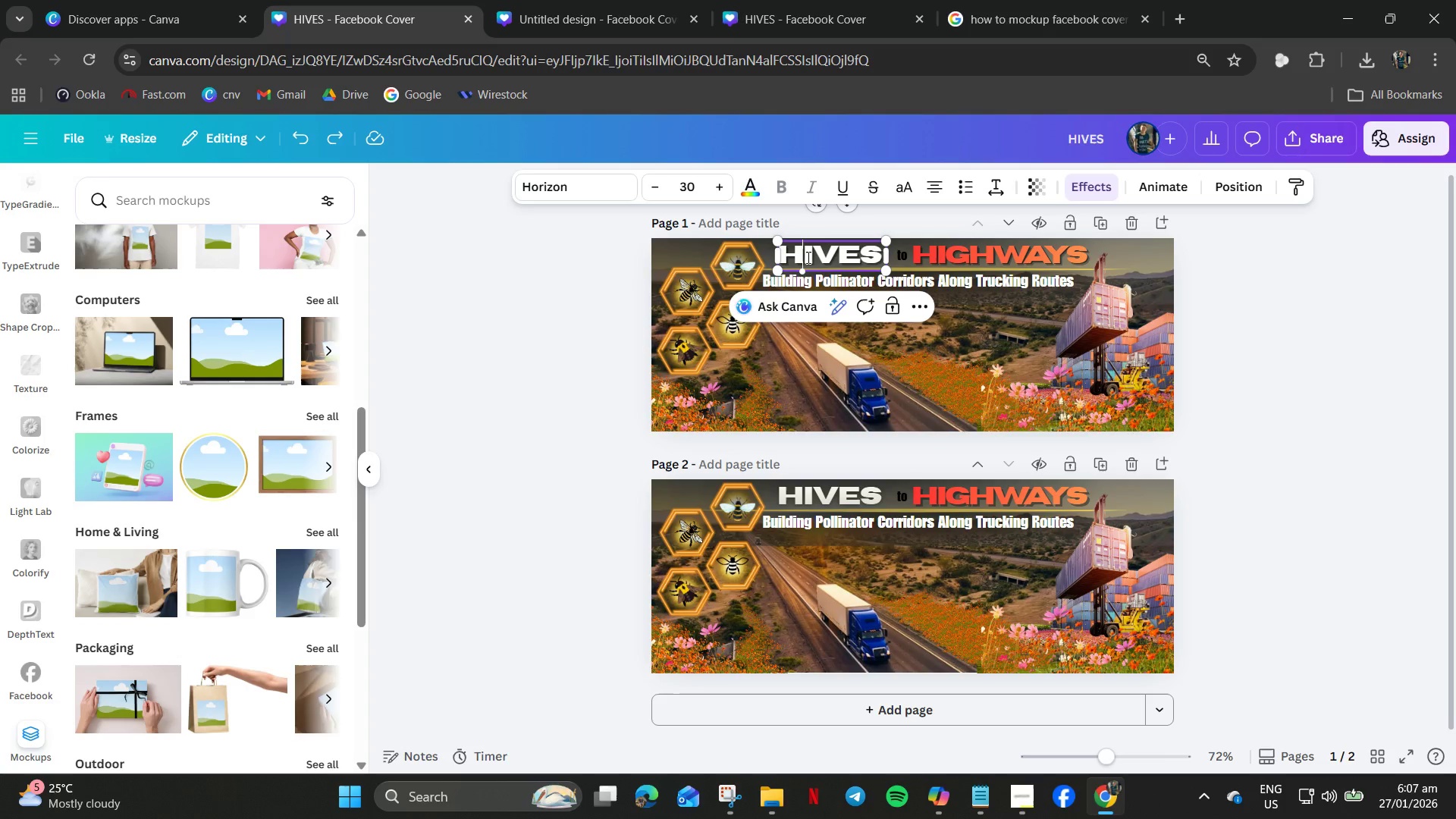 
key(Control+A)
 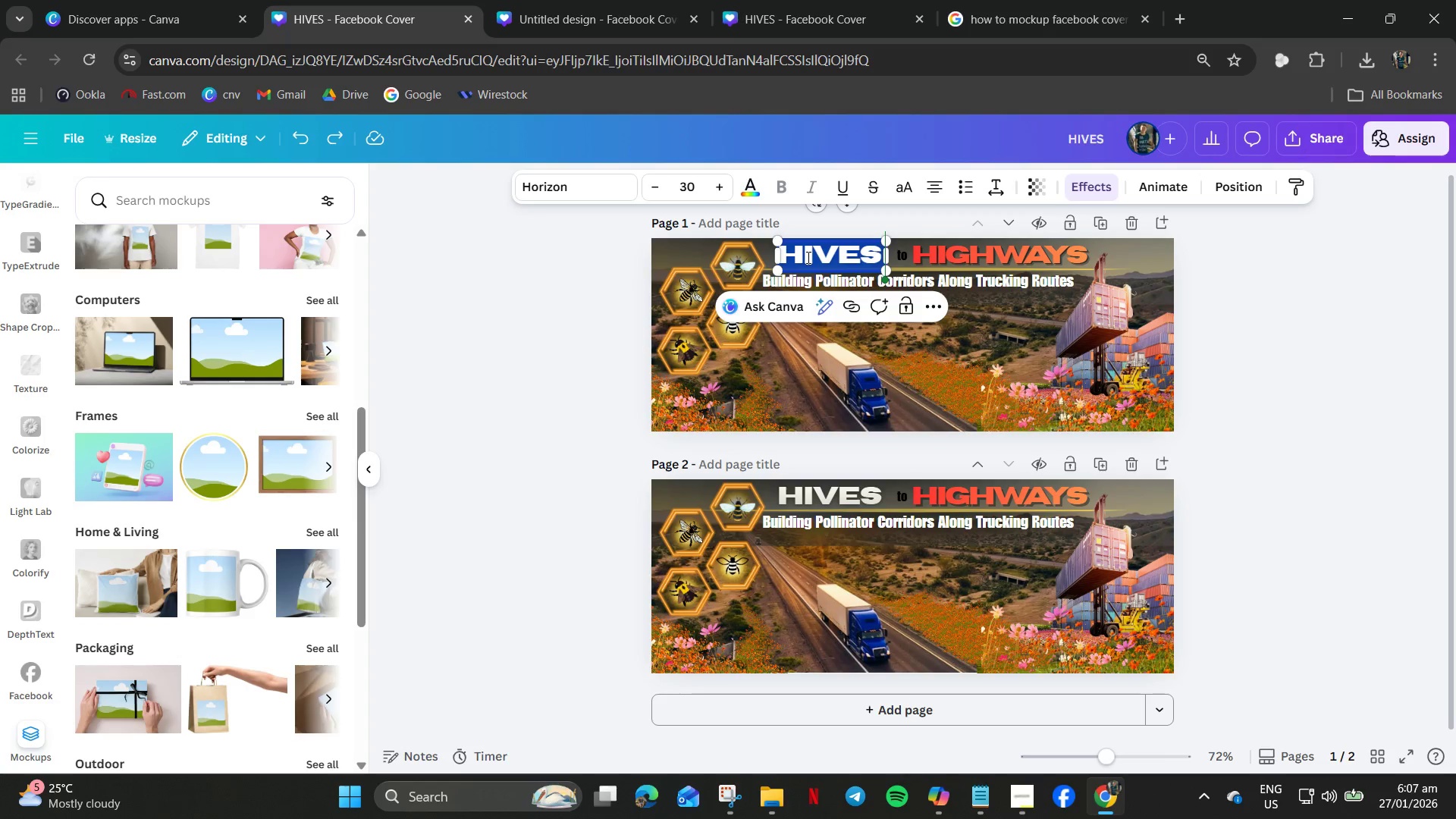 
key(Control+C)
 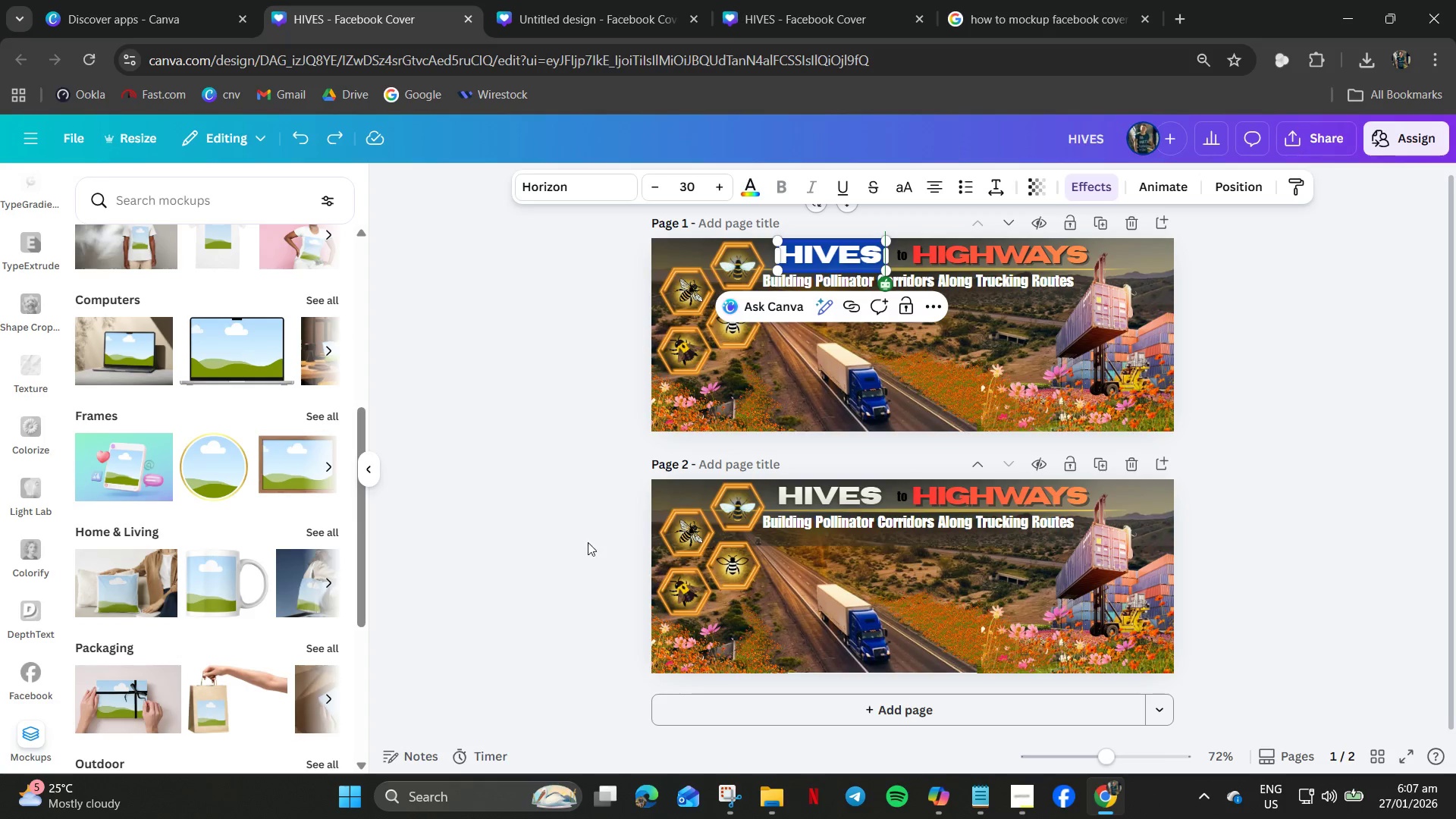 
left_click([563, 547])
 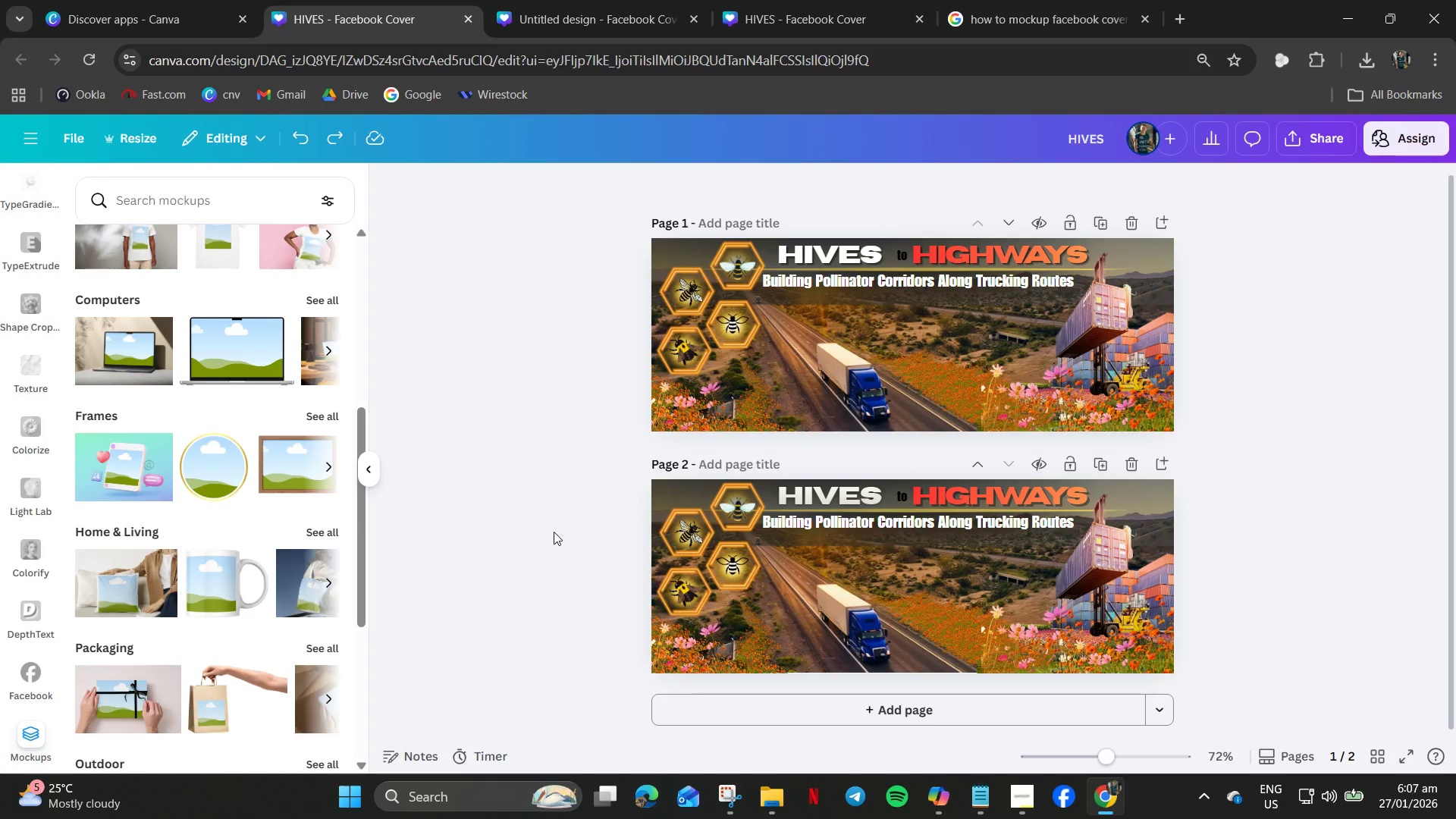 
double_click([816, 497])
 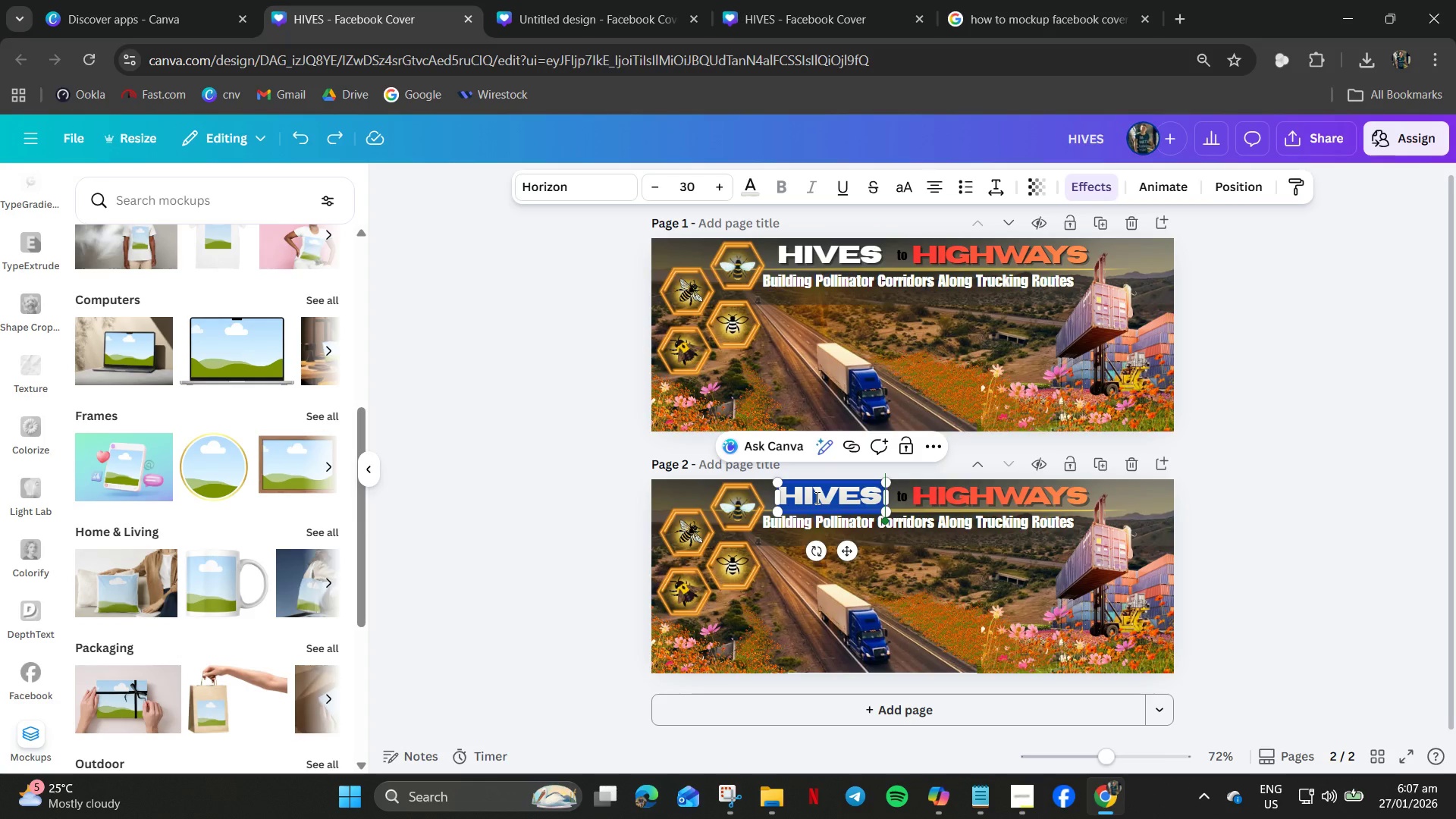 
type(MILESTONE)
 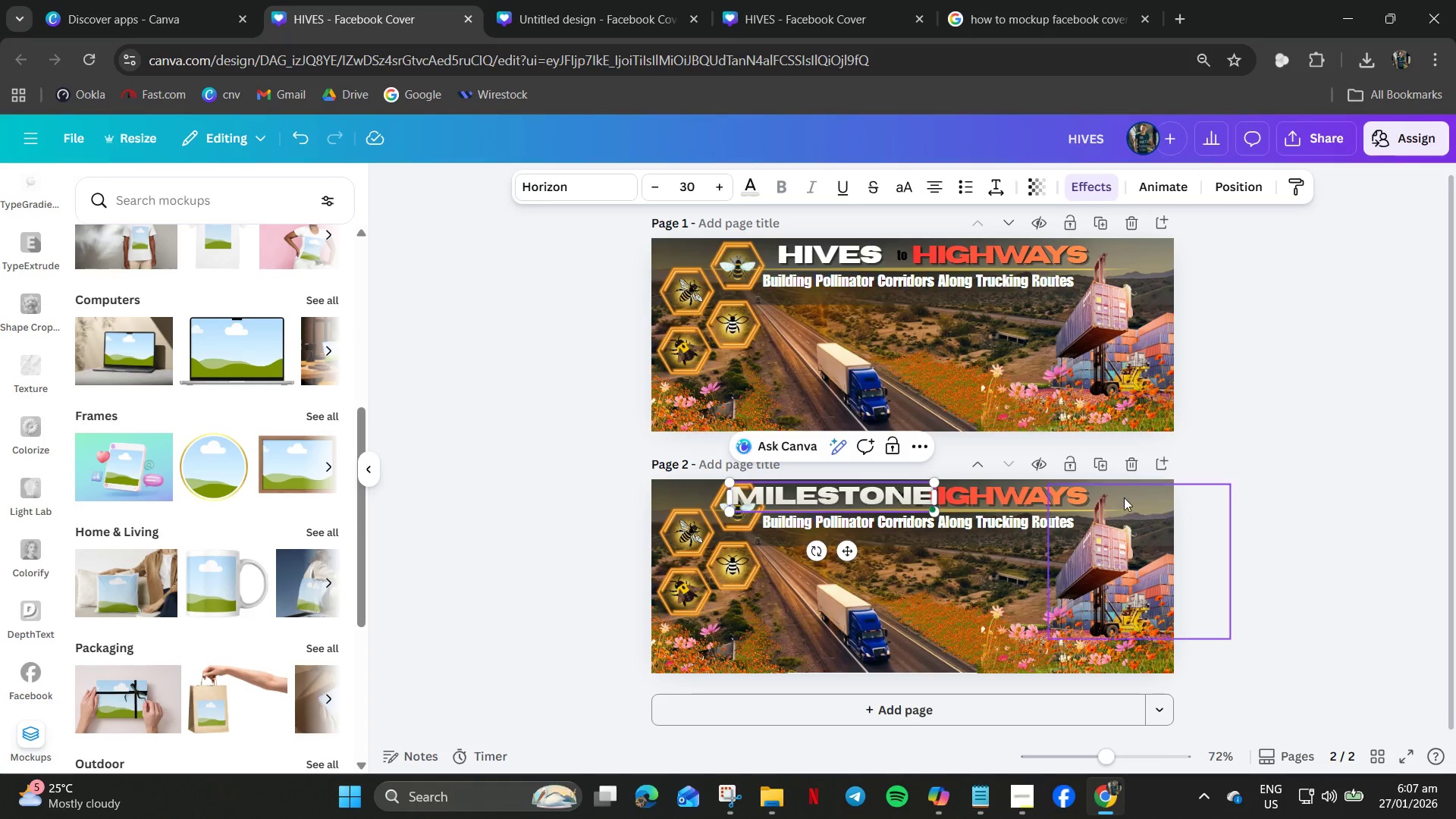 
left_click([997, 495])
 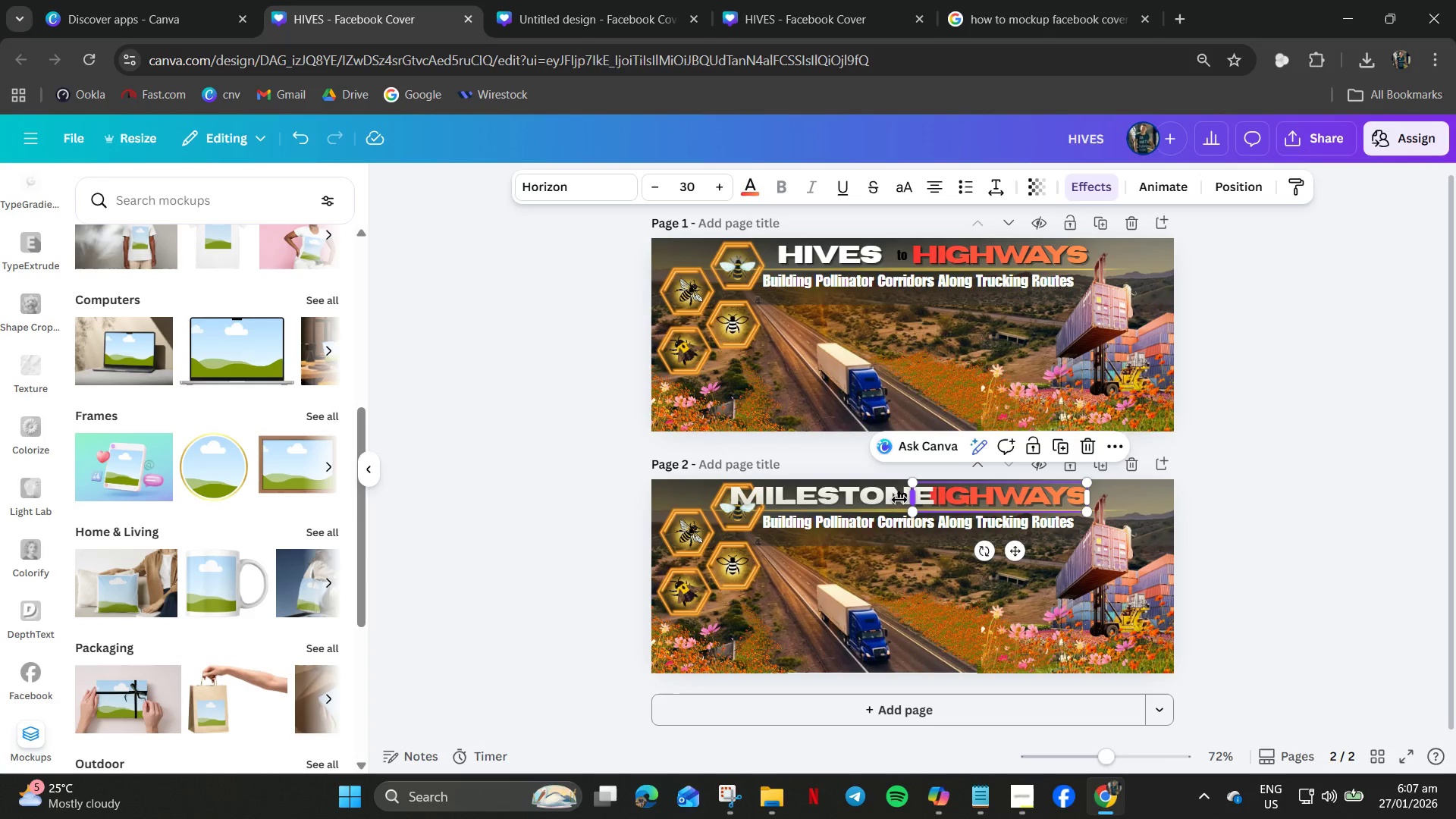 
hold_key(key=ControlLeft, duration=0.88)
scroll: coordinate [902, 504], scroll_direction: up, amount: 5.0
 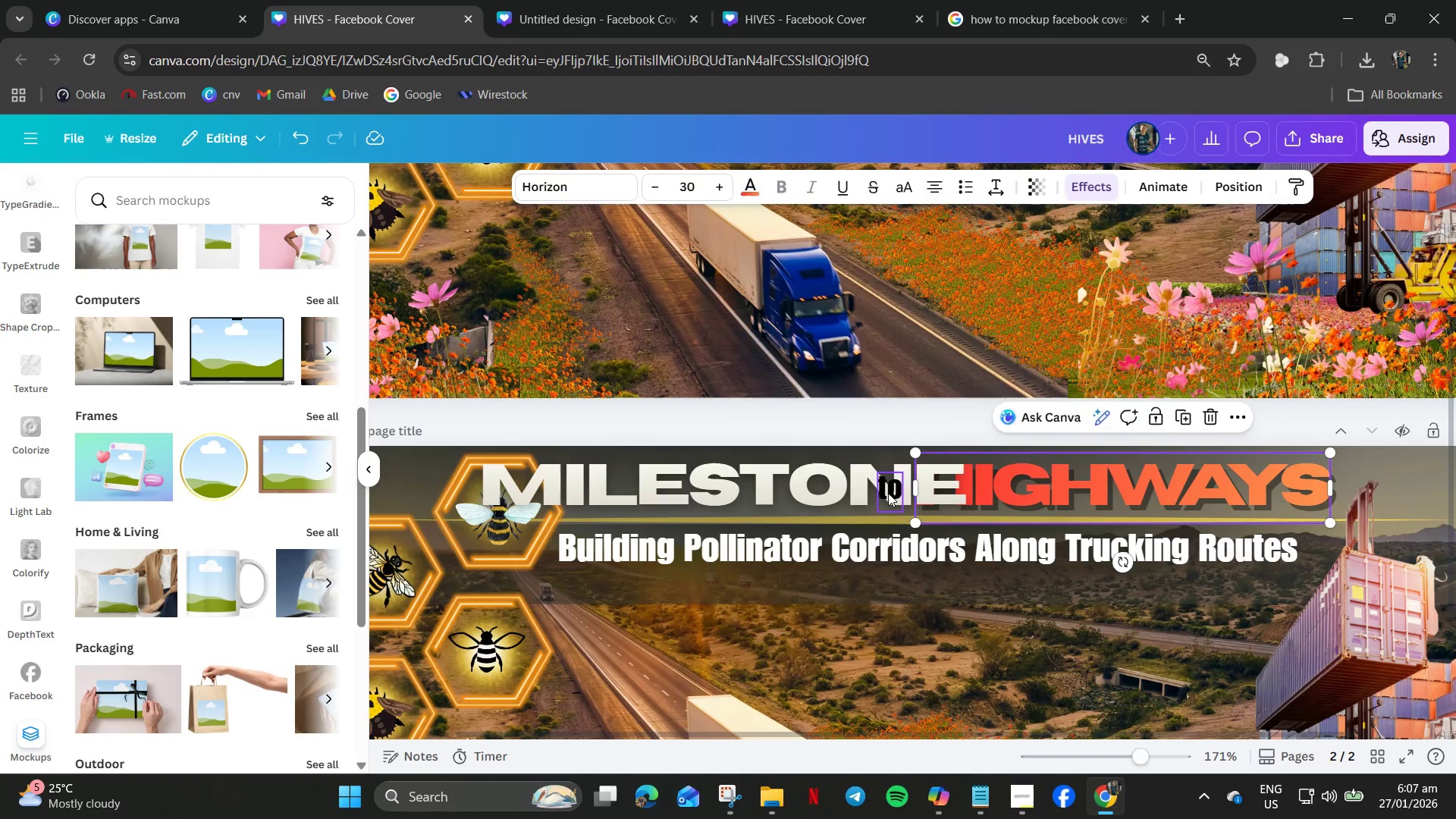 
left_click([887, 494])
 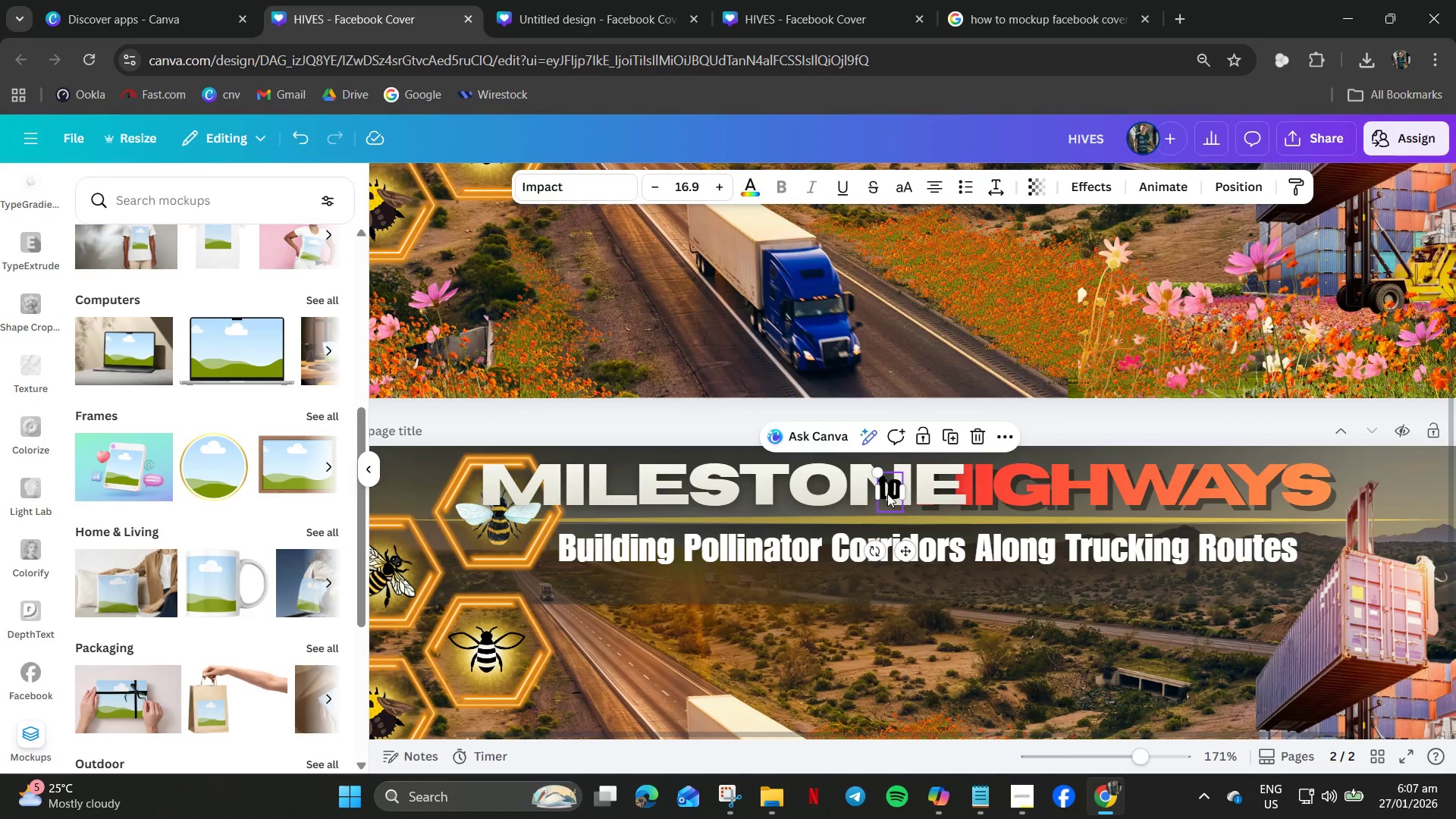 
key(Delete)
 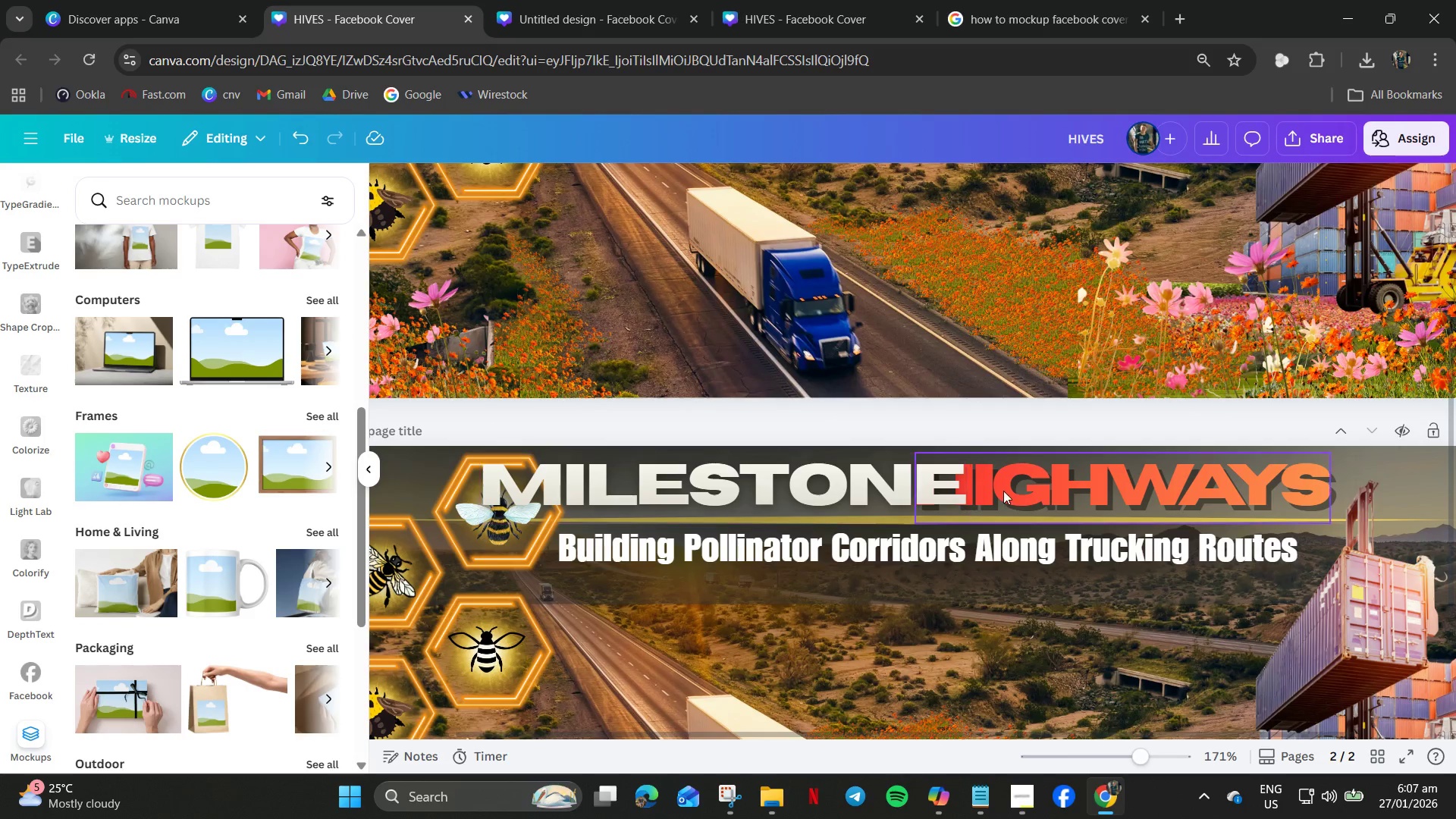 
left_click([1003, 491])
 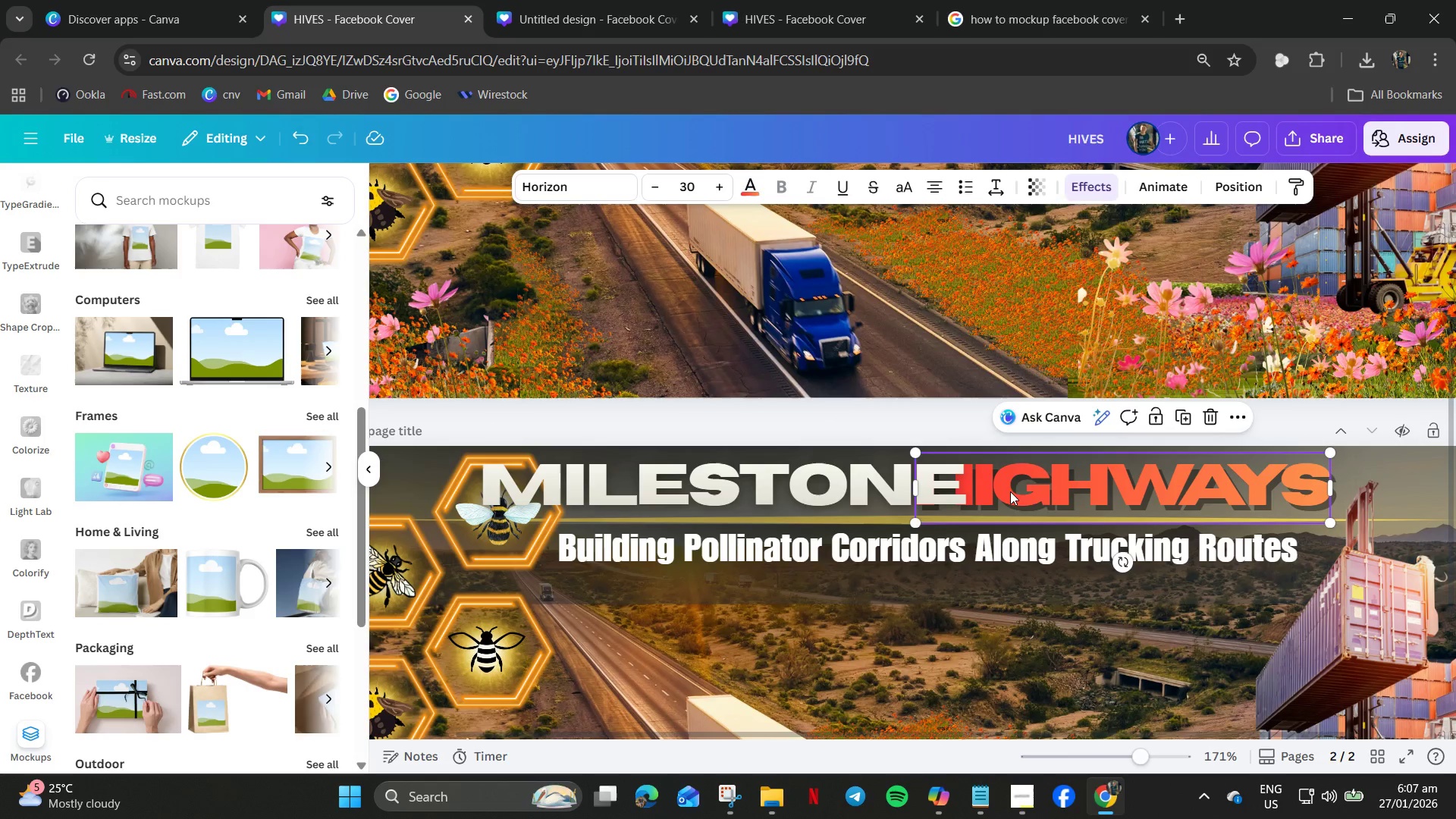 
left_click_drag(start_coordinate=[1009, 491], to_coordinate=[1081, 491])
 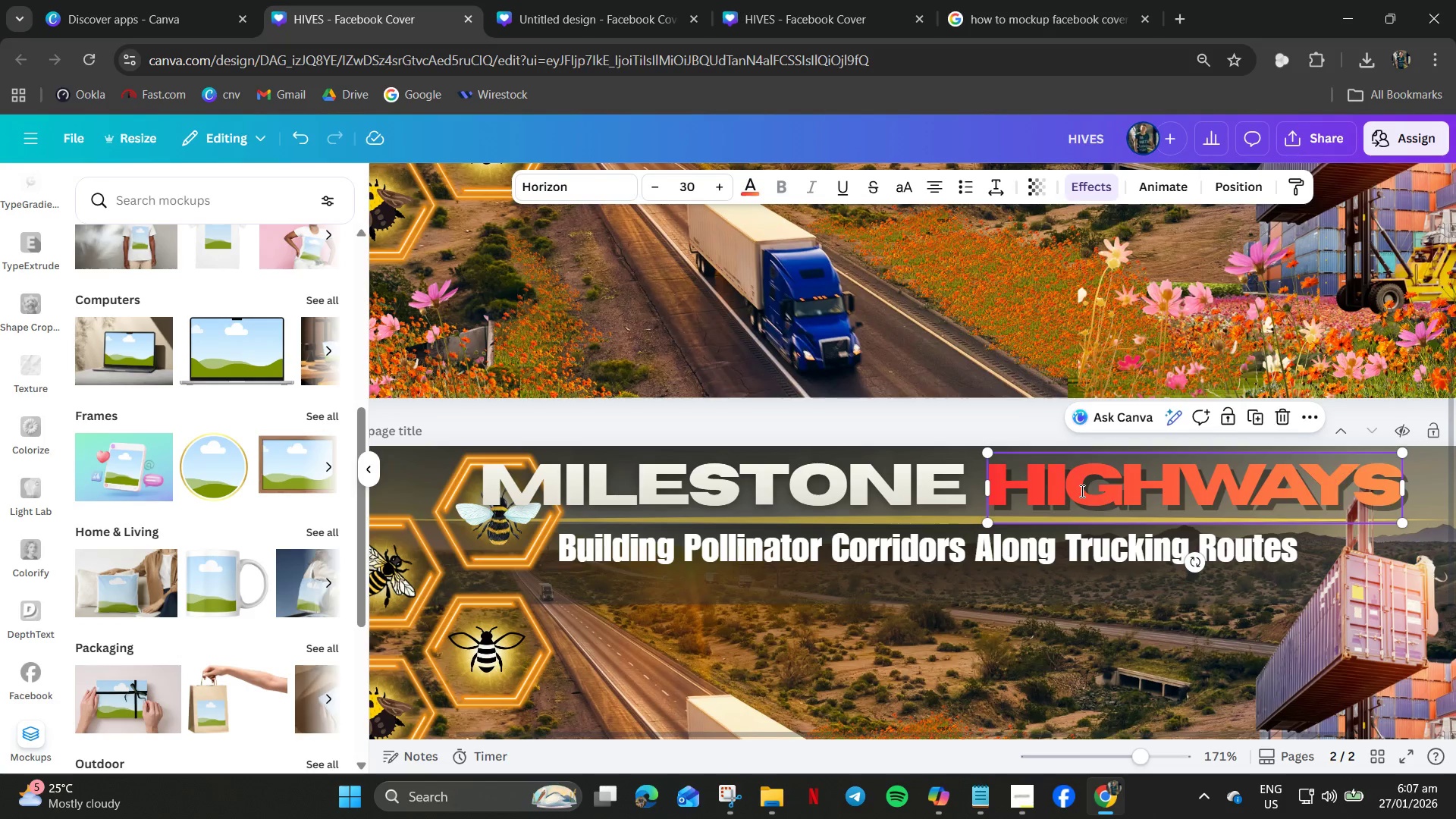 
double_click([1081, 491])
 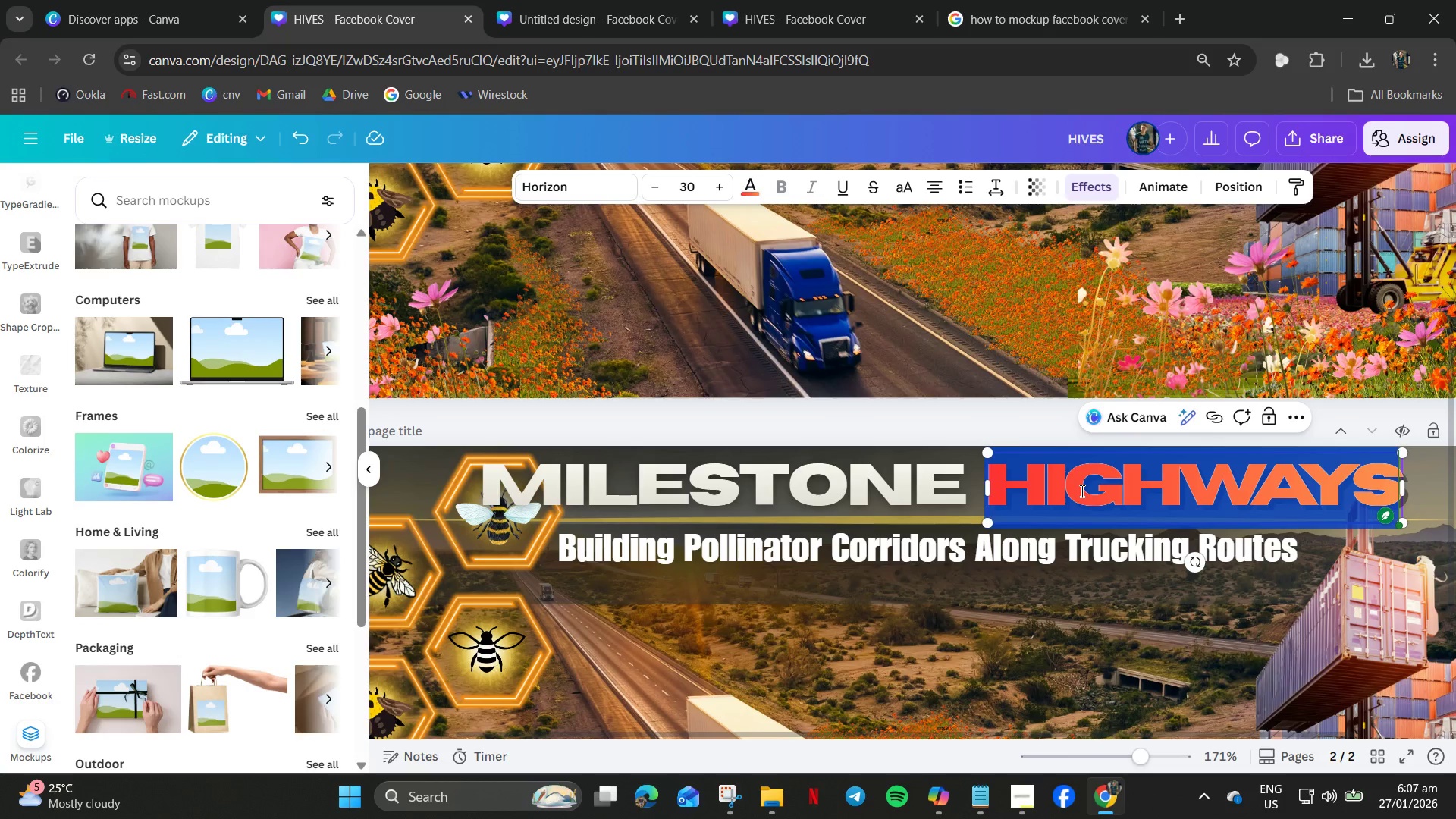 
type(REACHED!)
 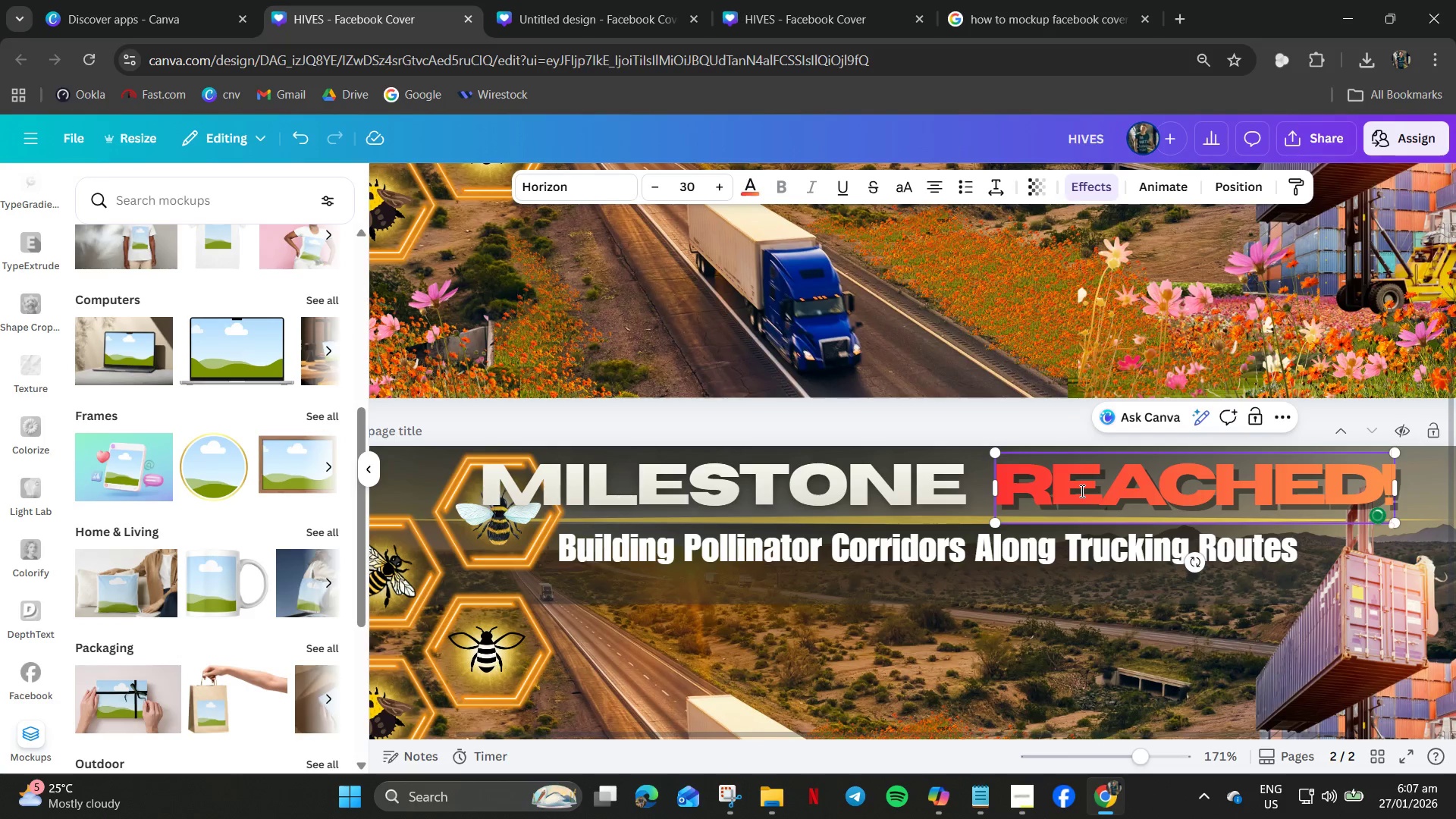 
double_click([880, 551])
 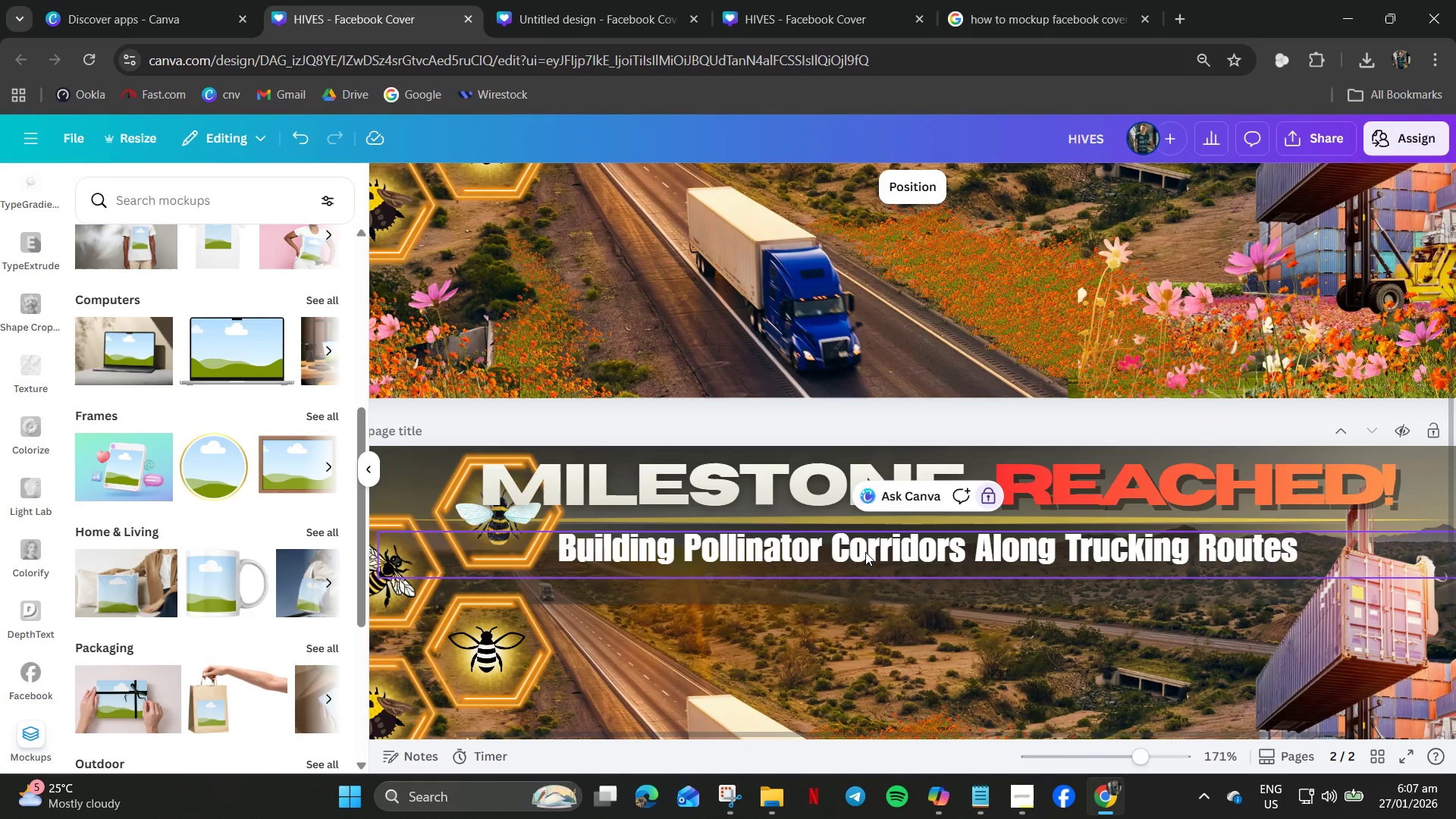 
double_click([865, 552])
 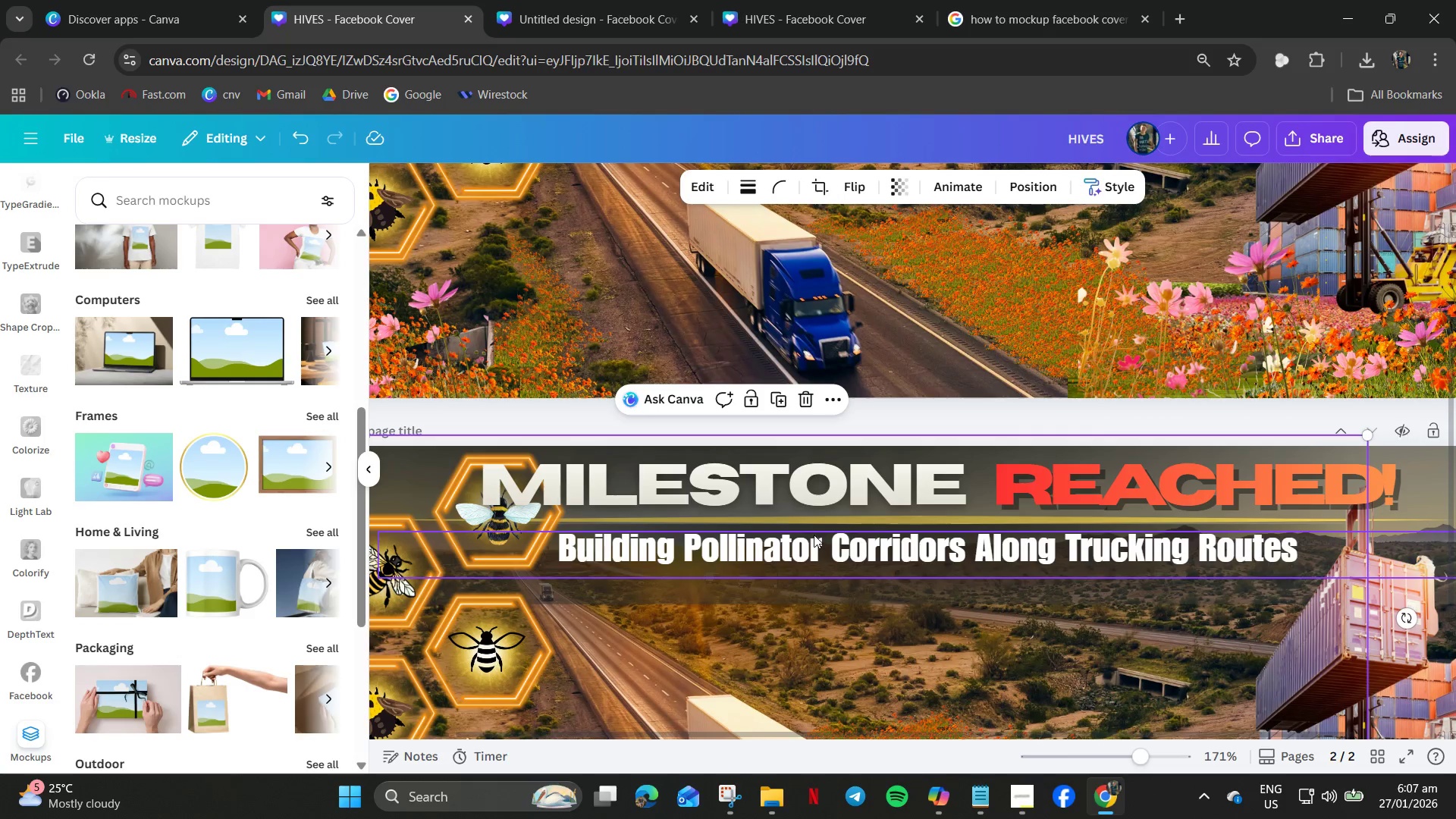 
left_click([800, 510])
 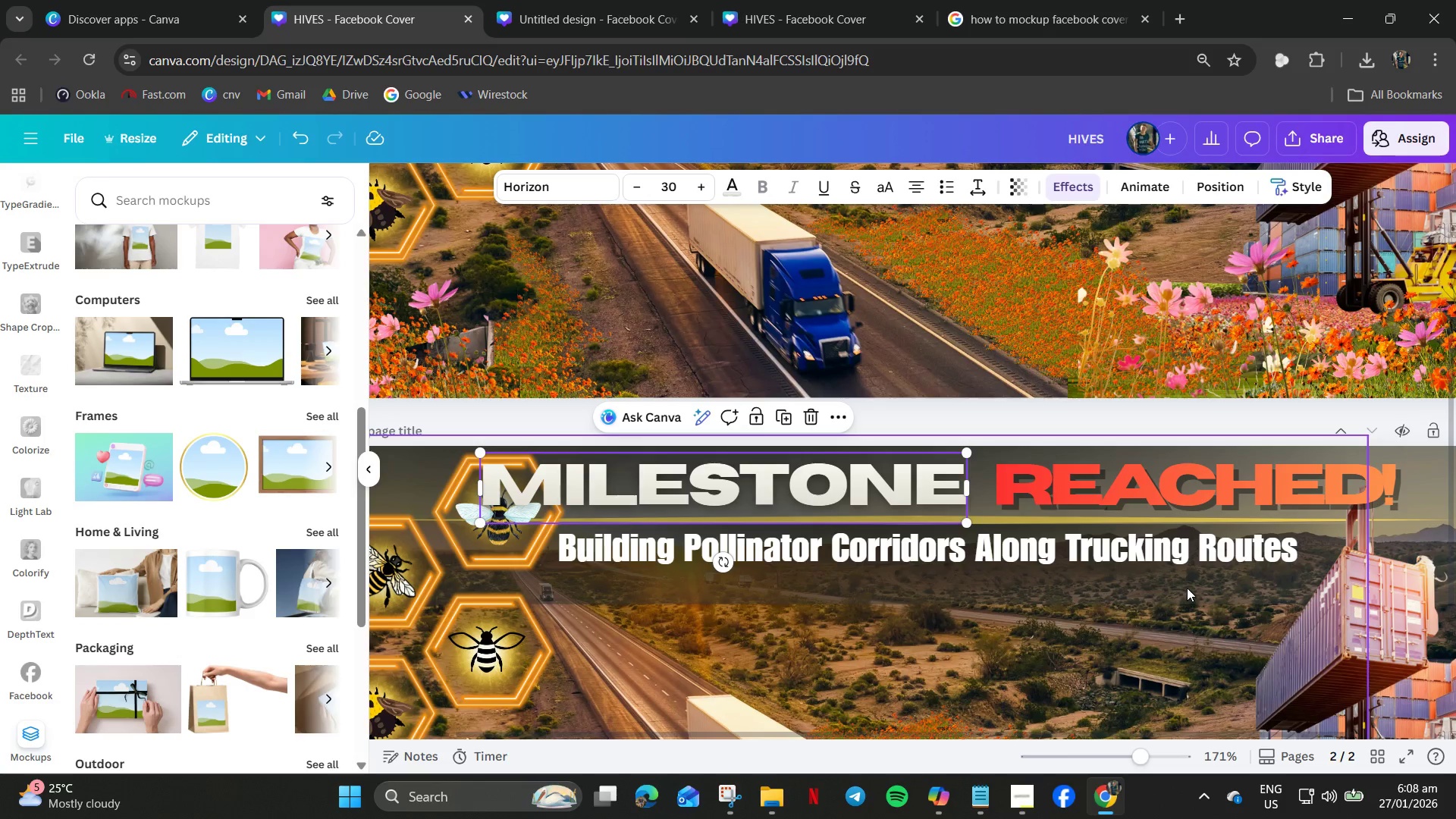 
left_click([1180, 577])
 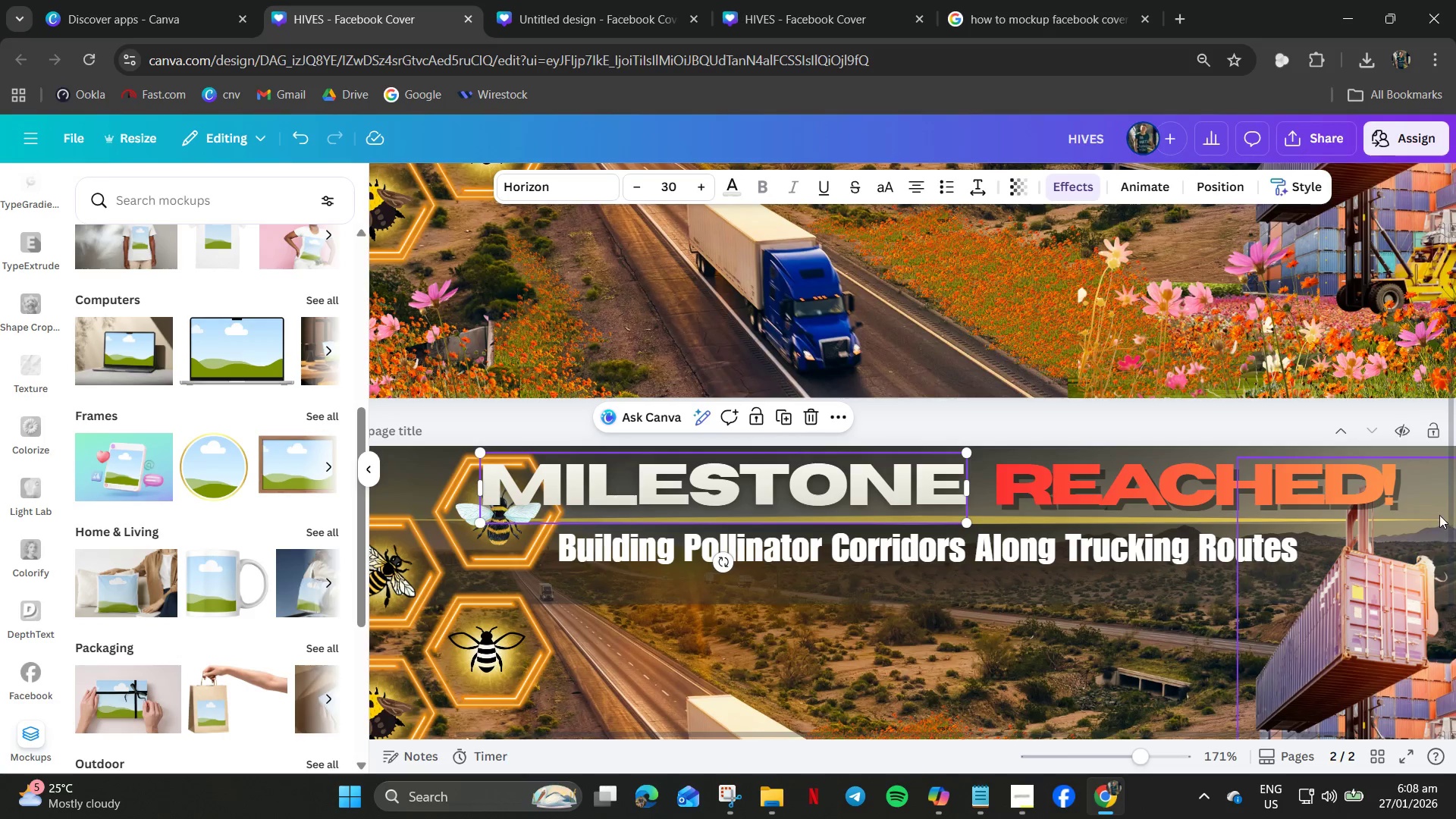 
left_click([1430, 513])
 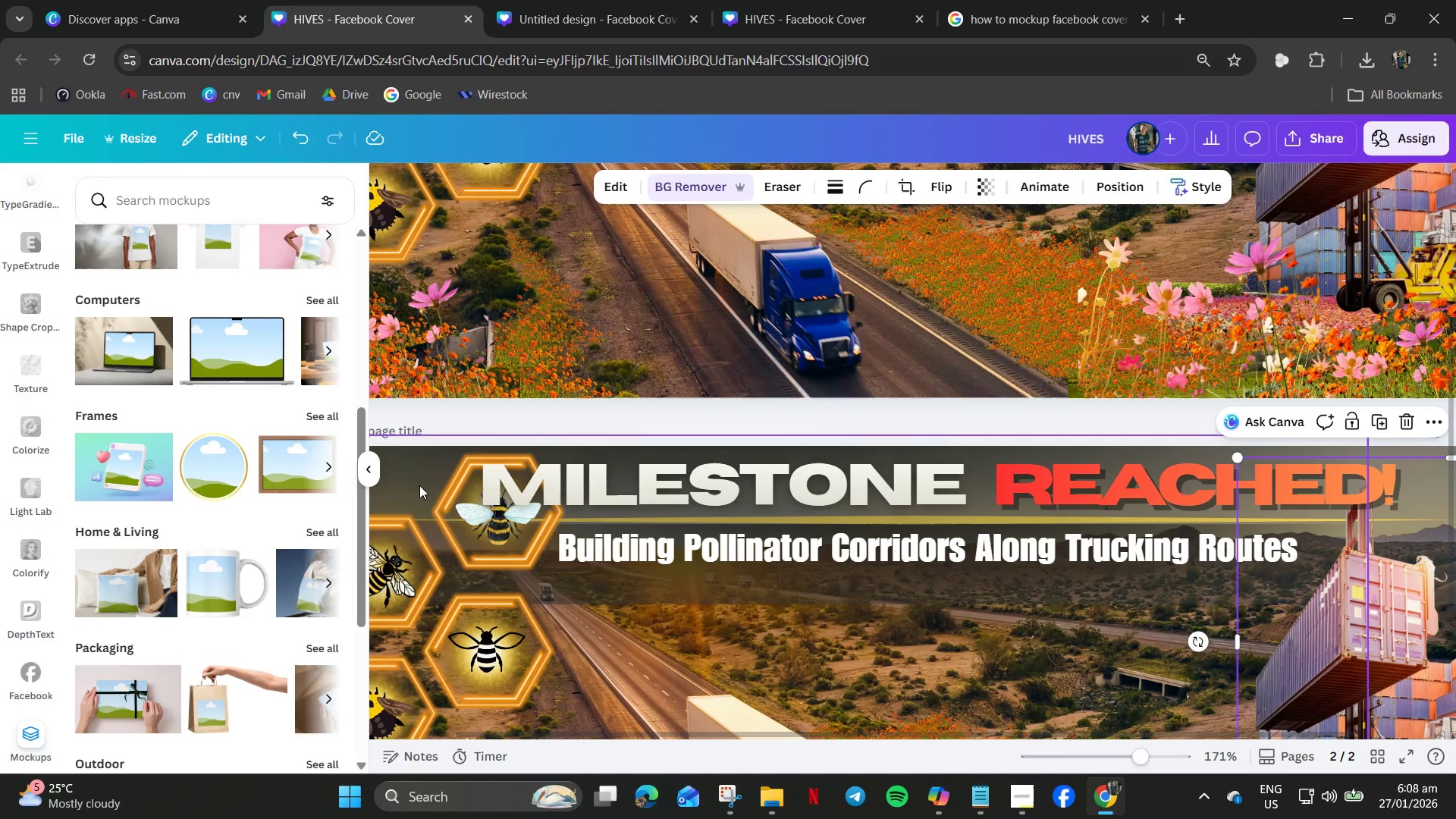 
left_click([416, 481])
 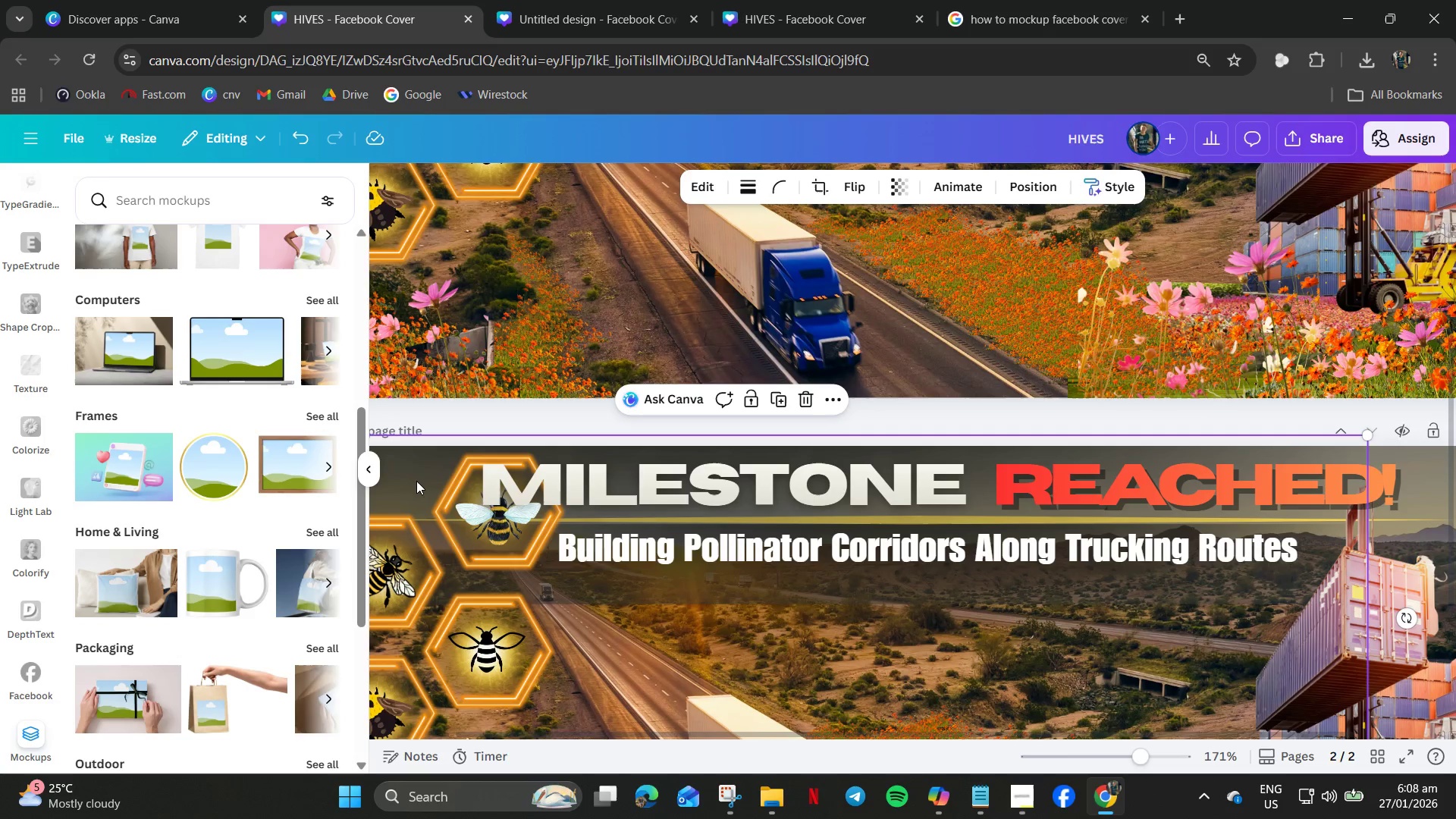 
right_click([416, 481])
 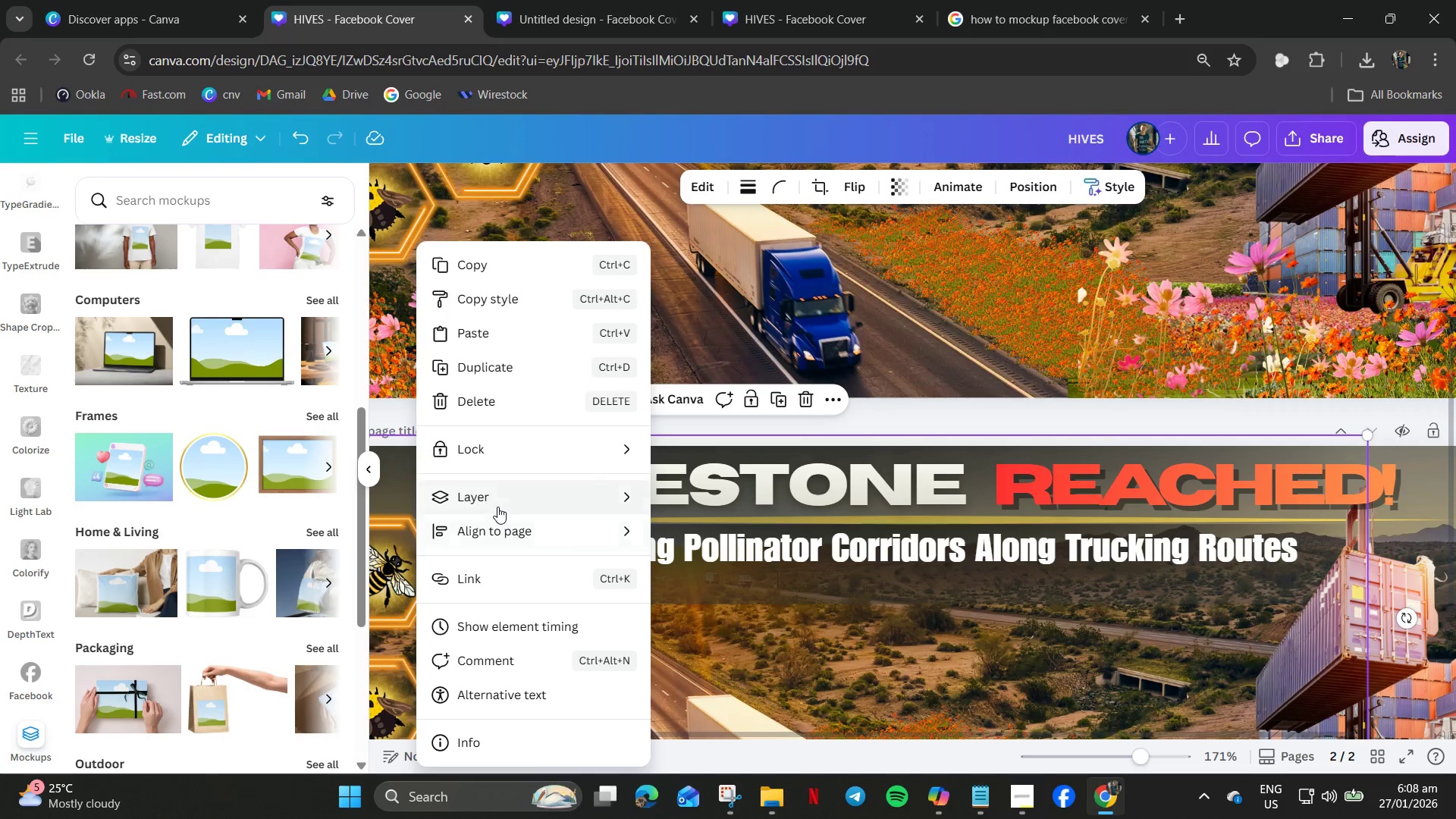 
left_click([501, 503])
 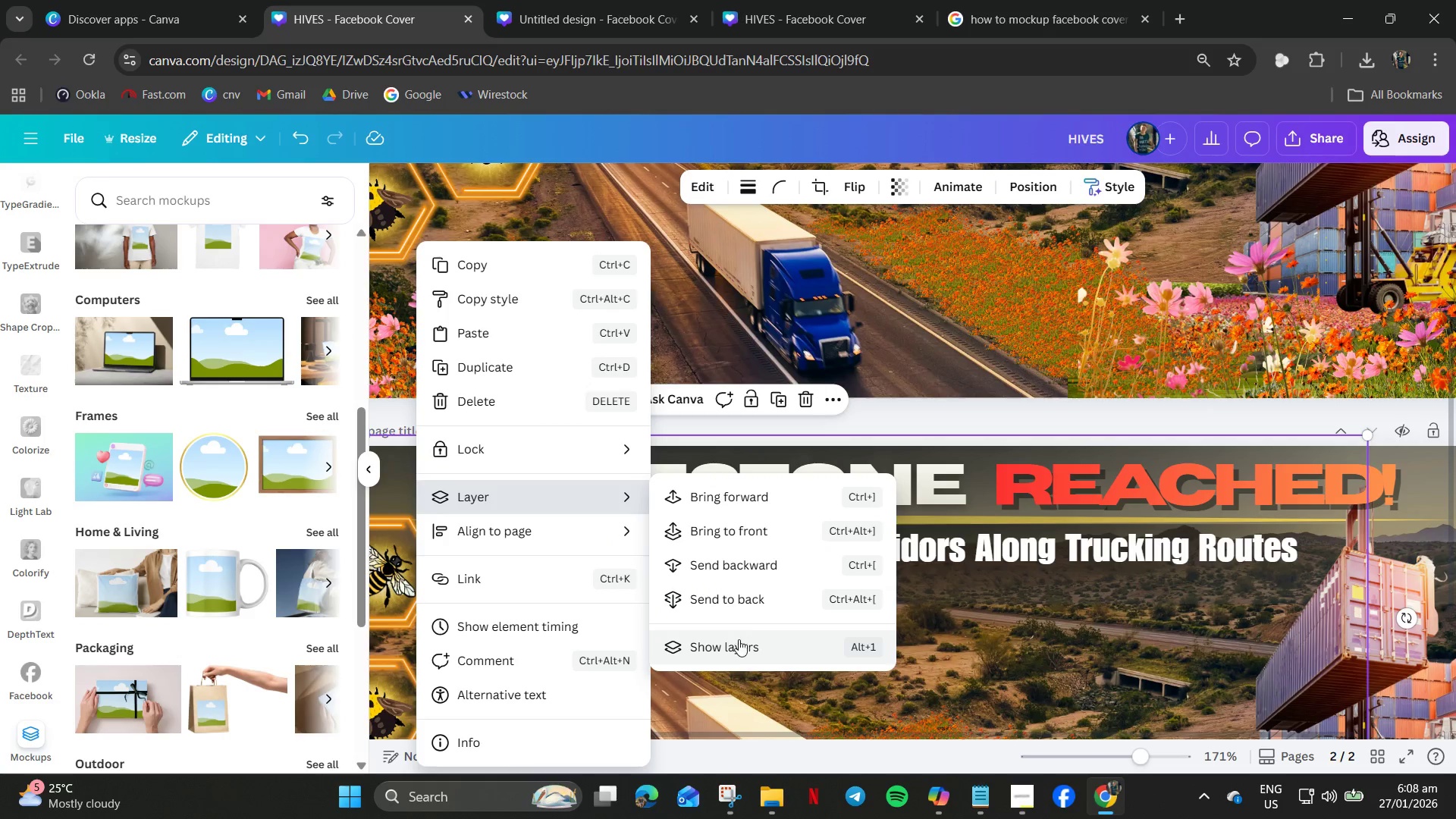 
left_click_drag(start_coordinate=[739, 639], to_coordinate=[758, 598])
 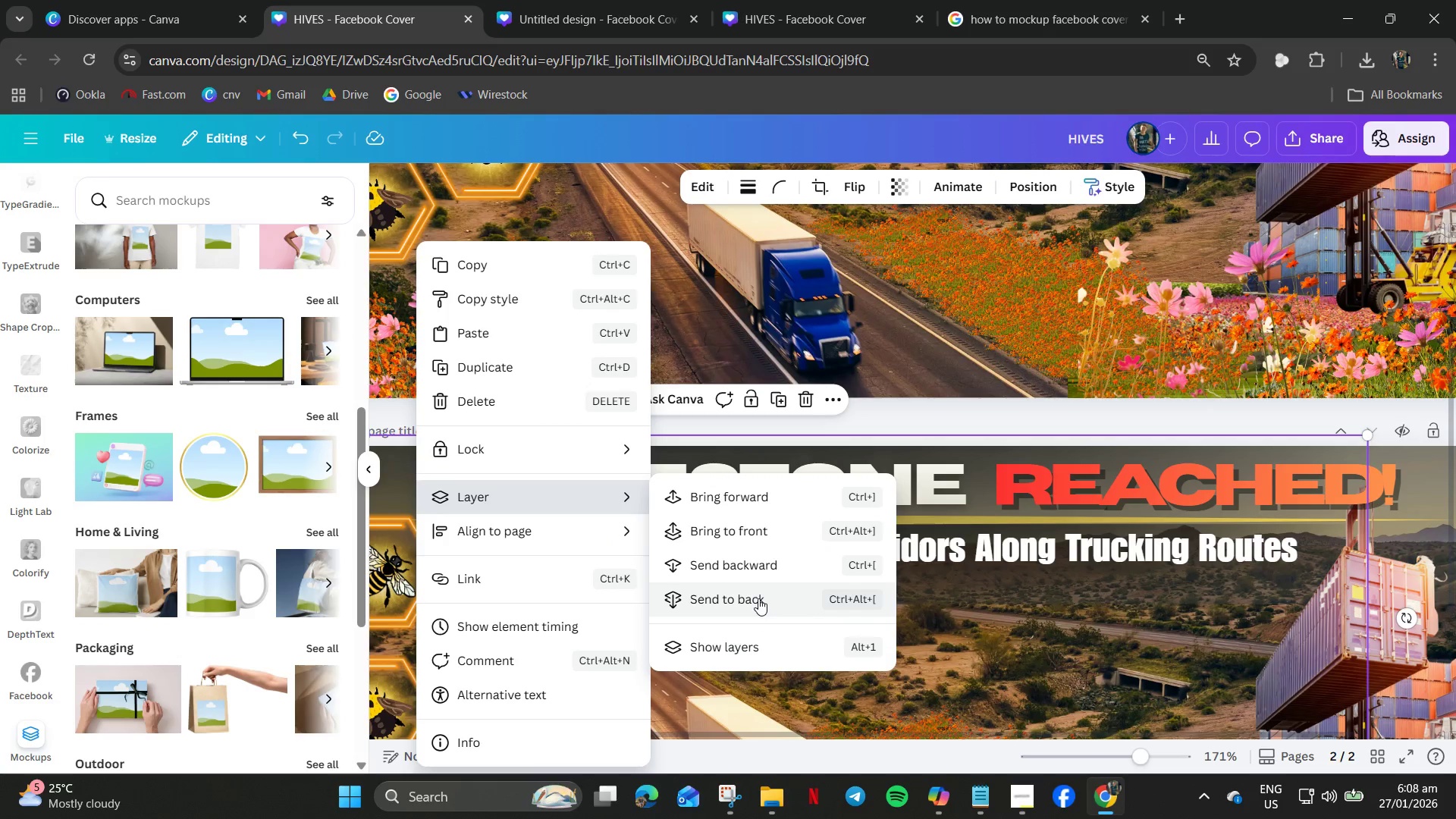 
left_click([758, 598])
 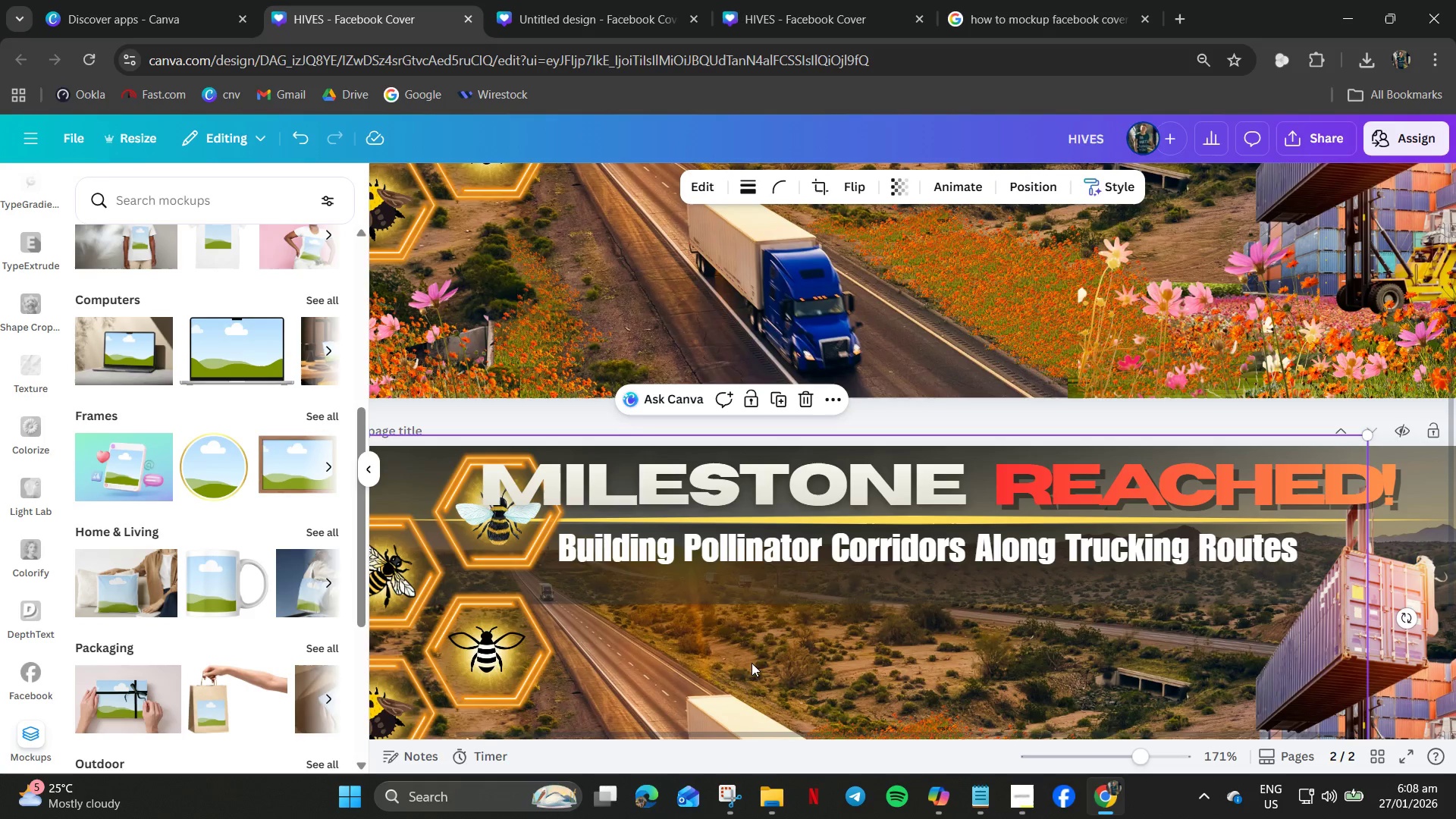 
left_click([752, 666])
 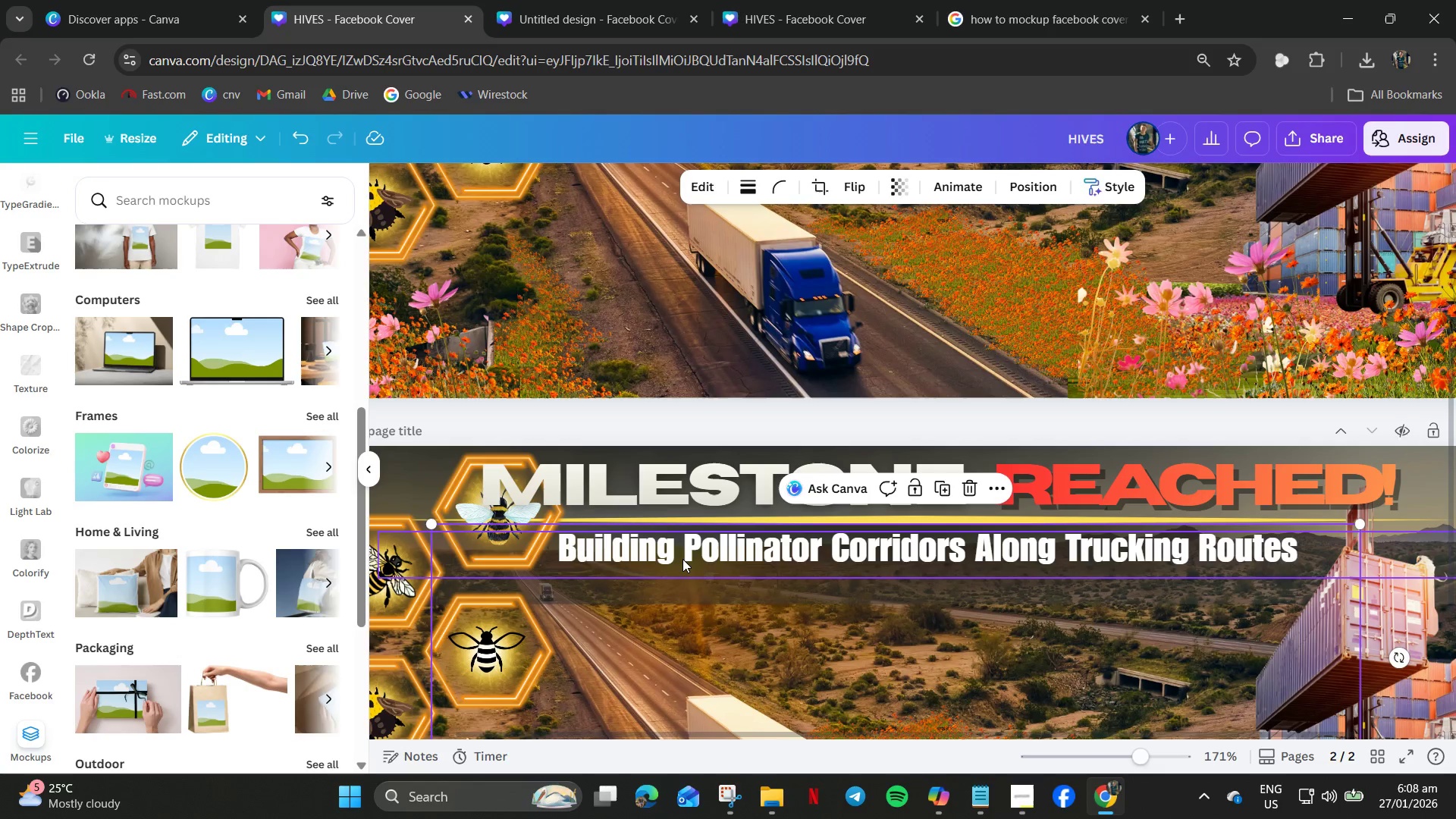 
double_click([679, 552])
 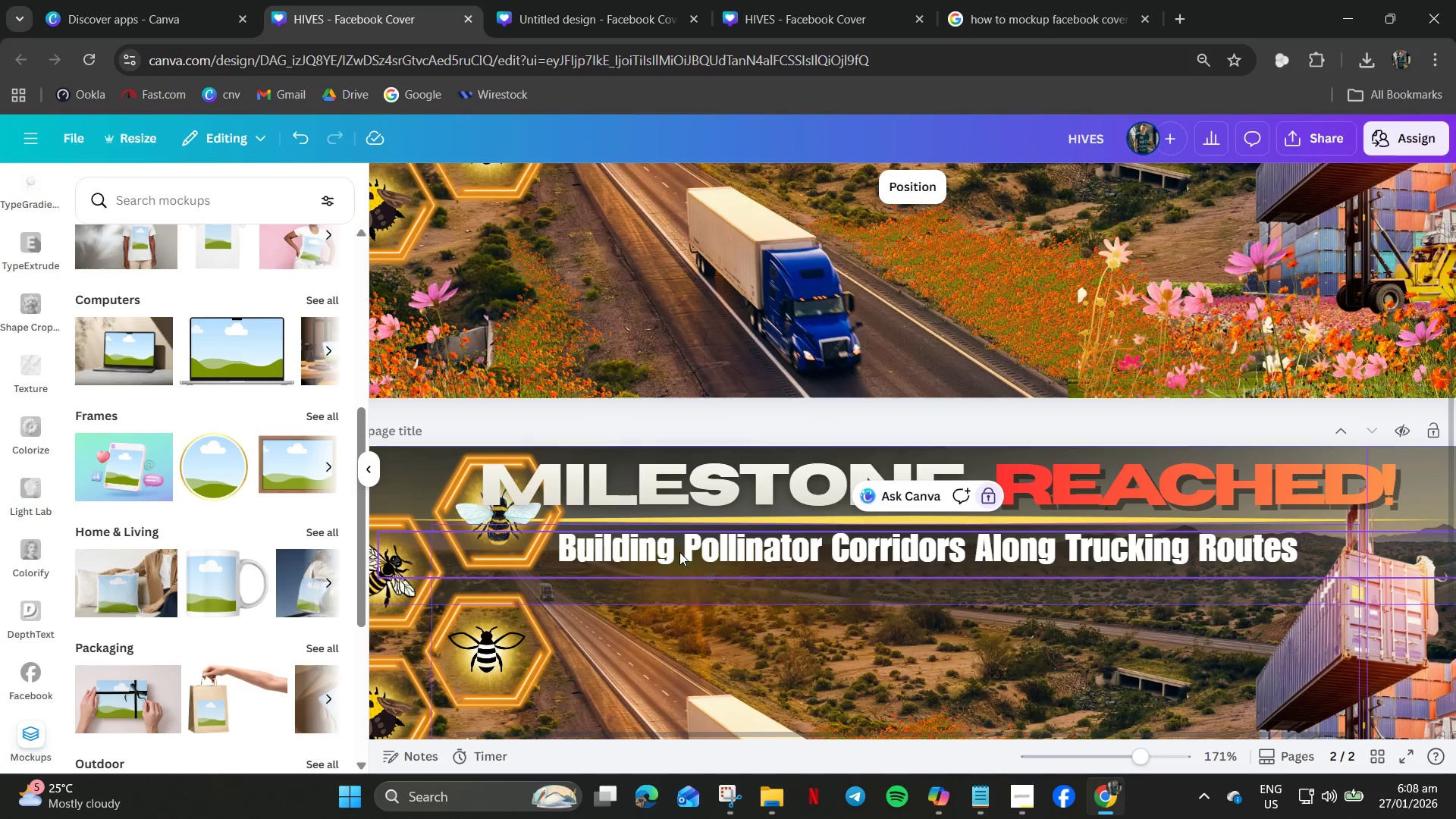 
triple_click([679, 552])
 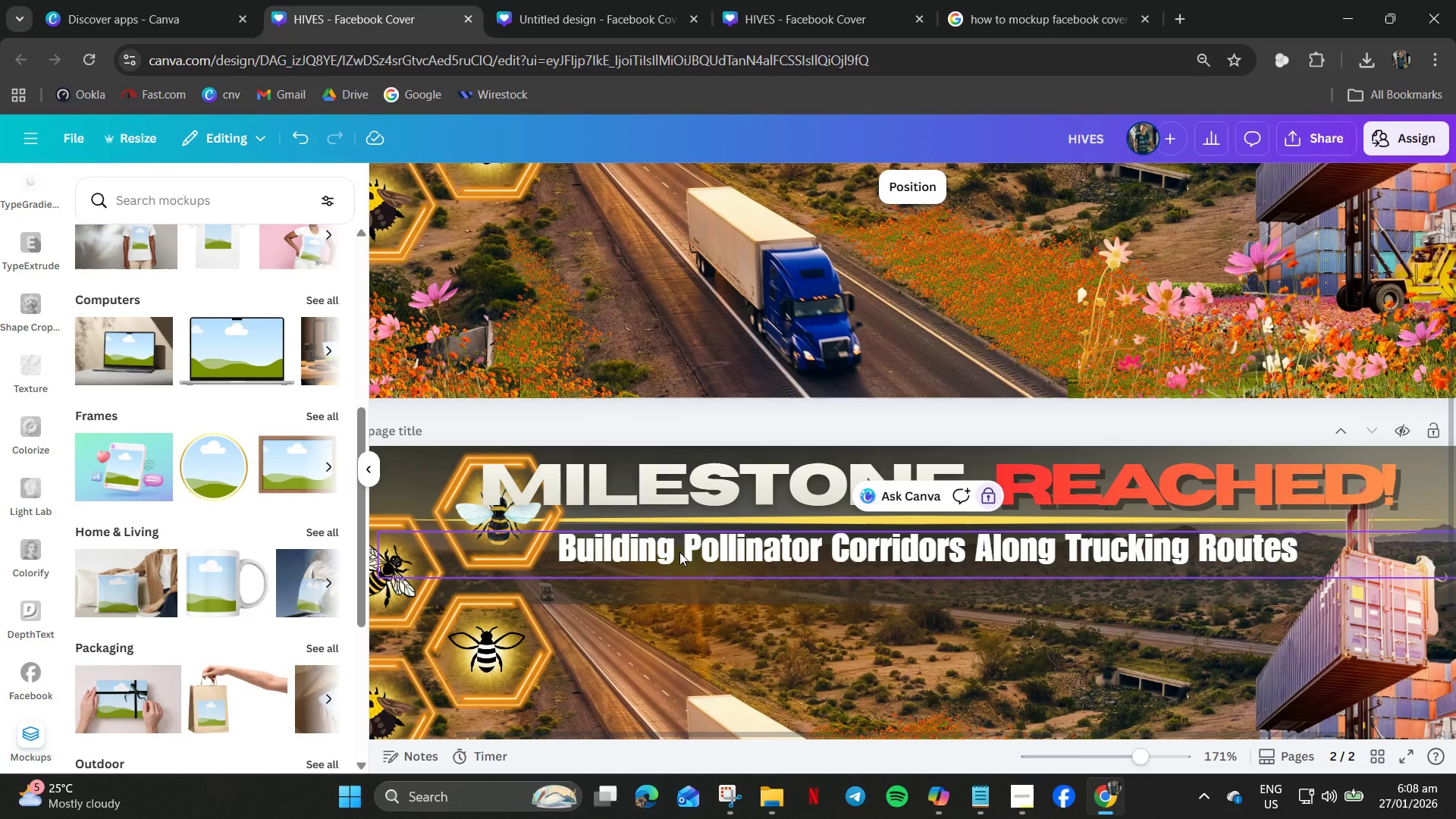 
type(WE'VE COMPLE)
 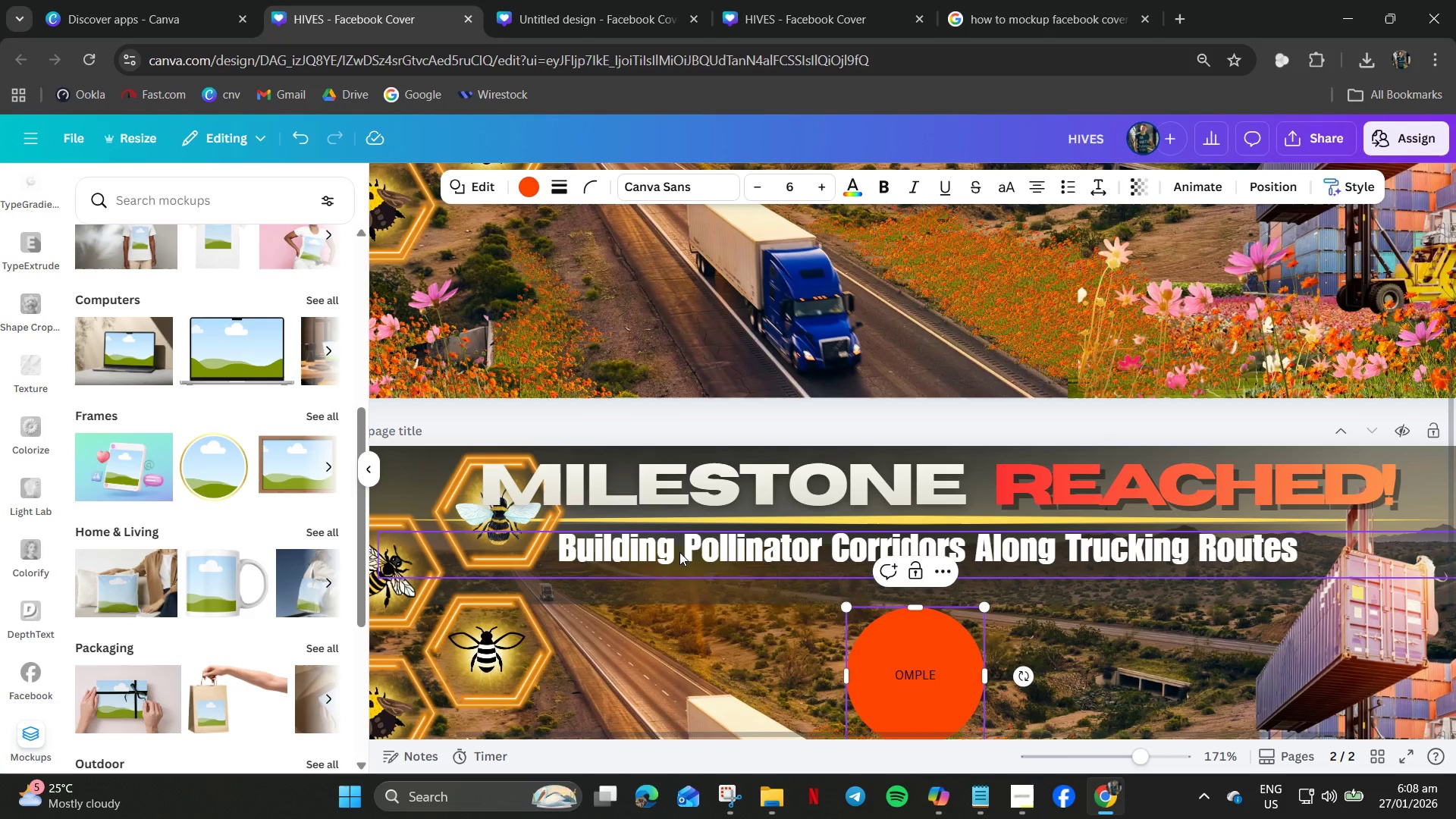 
key(Control+Z)
 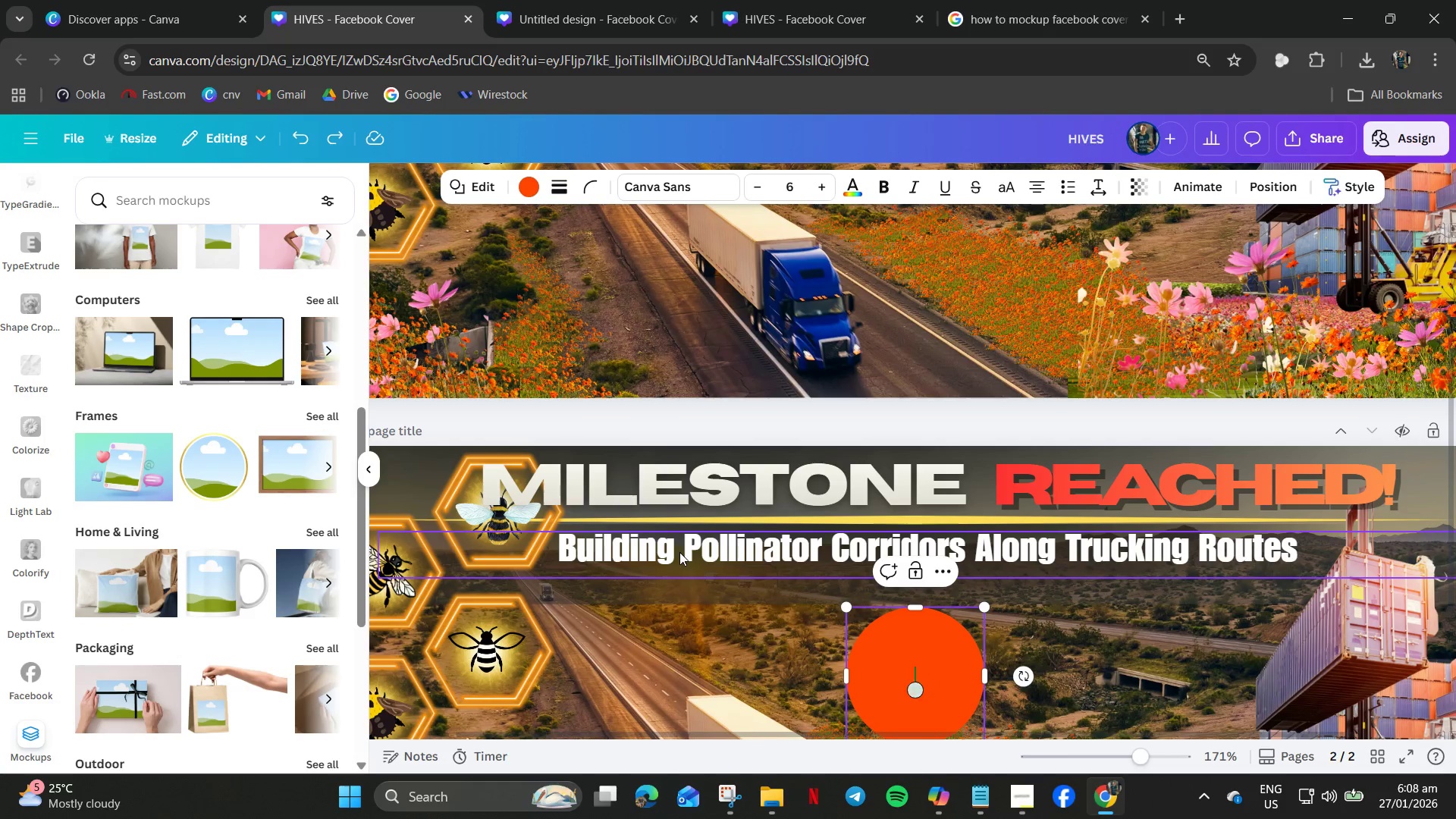 
key(Control+Z)
 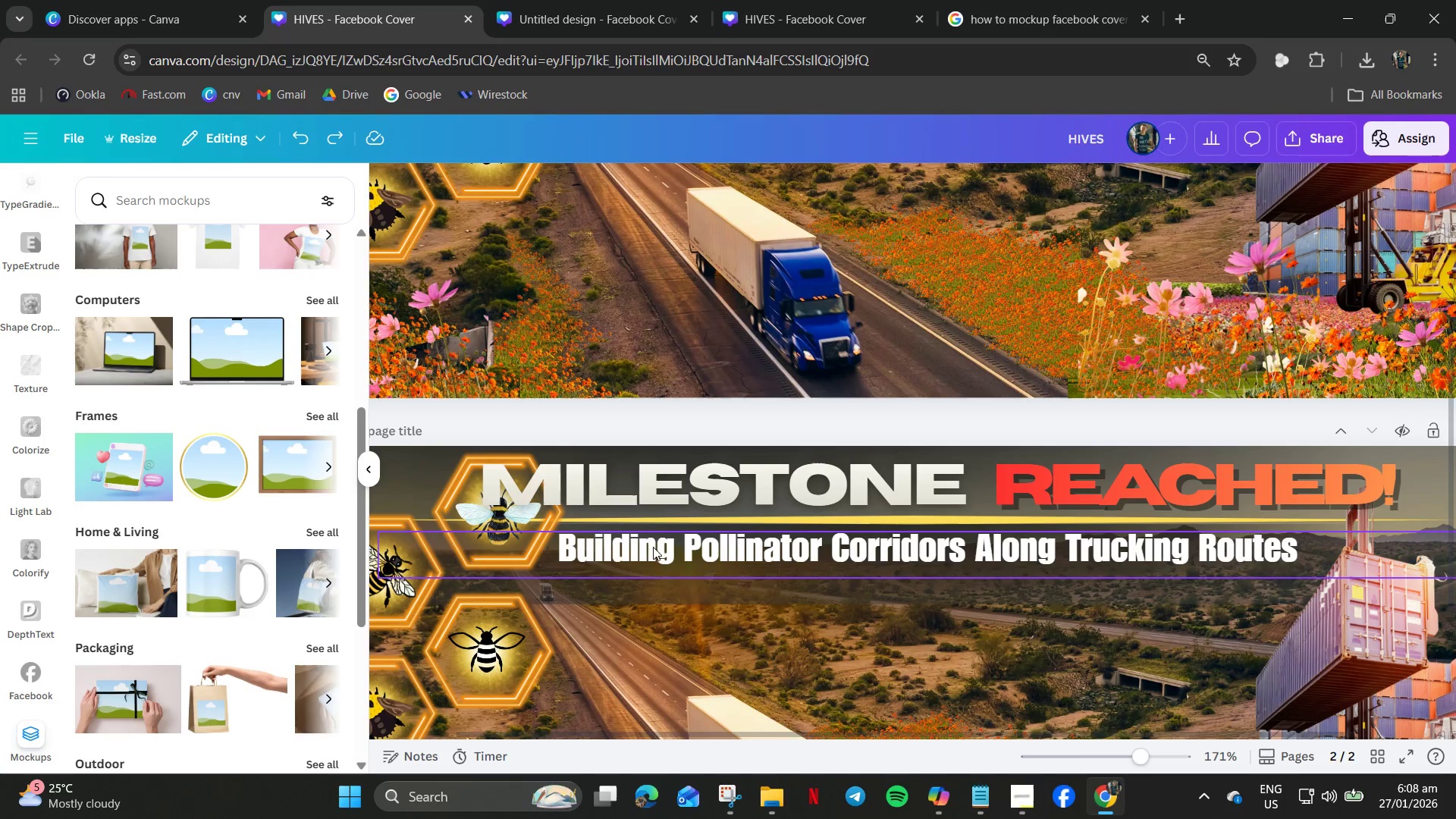 
double_click([655, 554])
 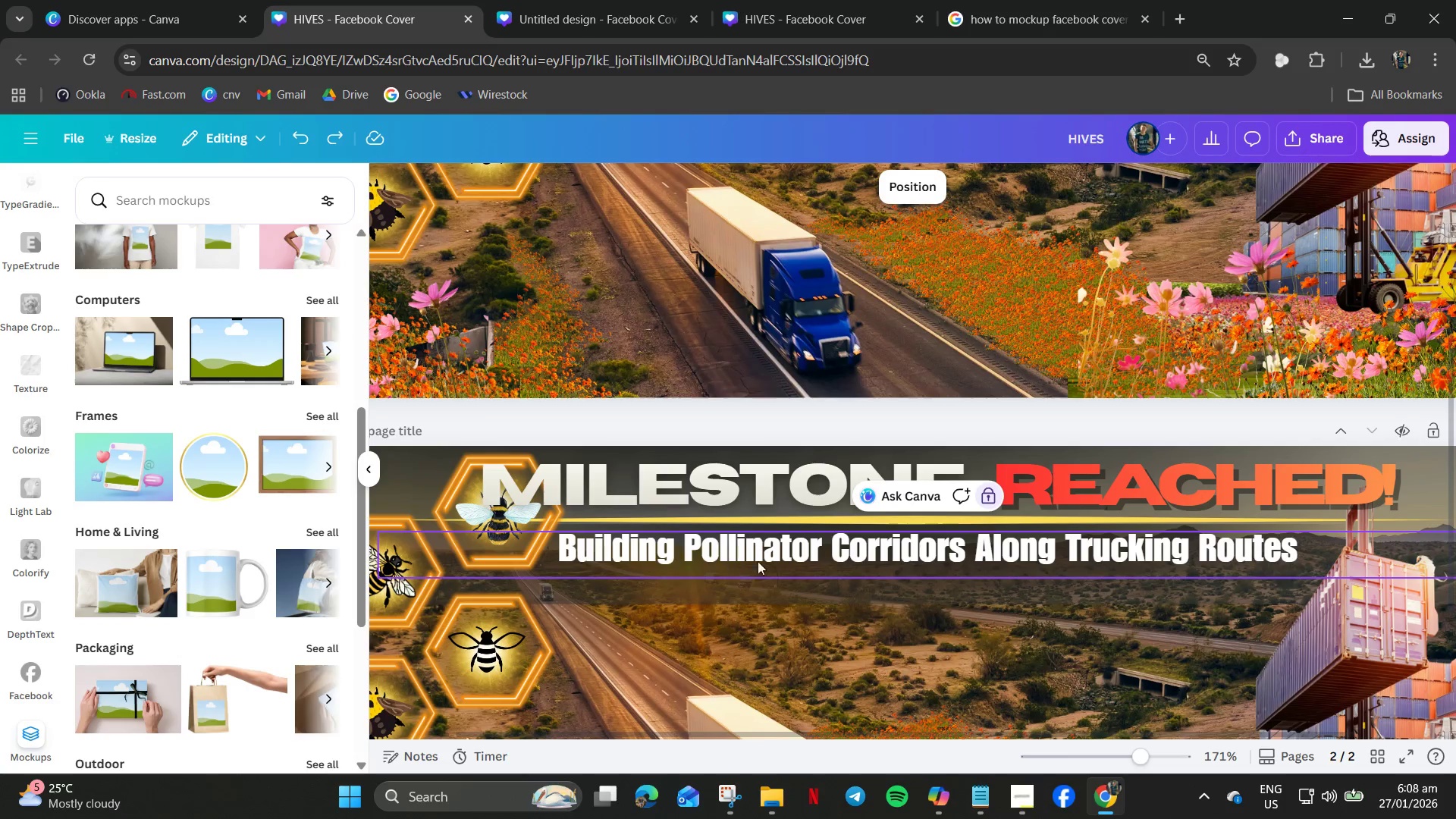 
left_click([770, 561])
 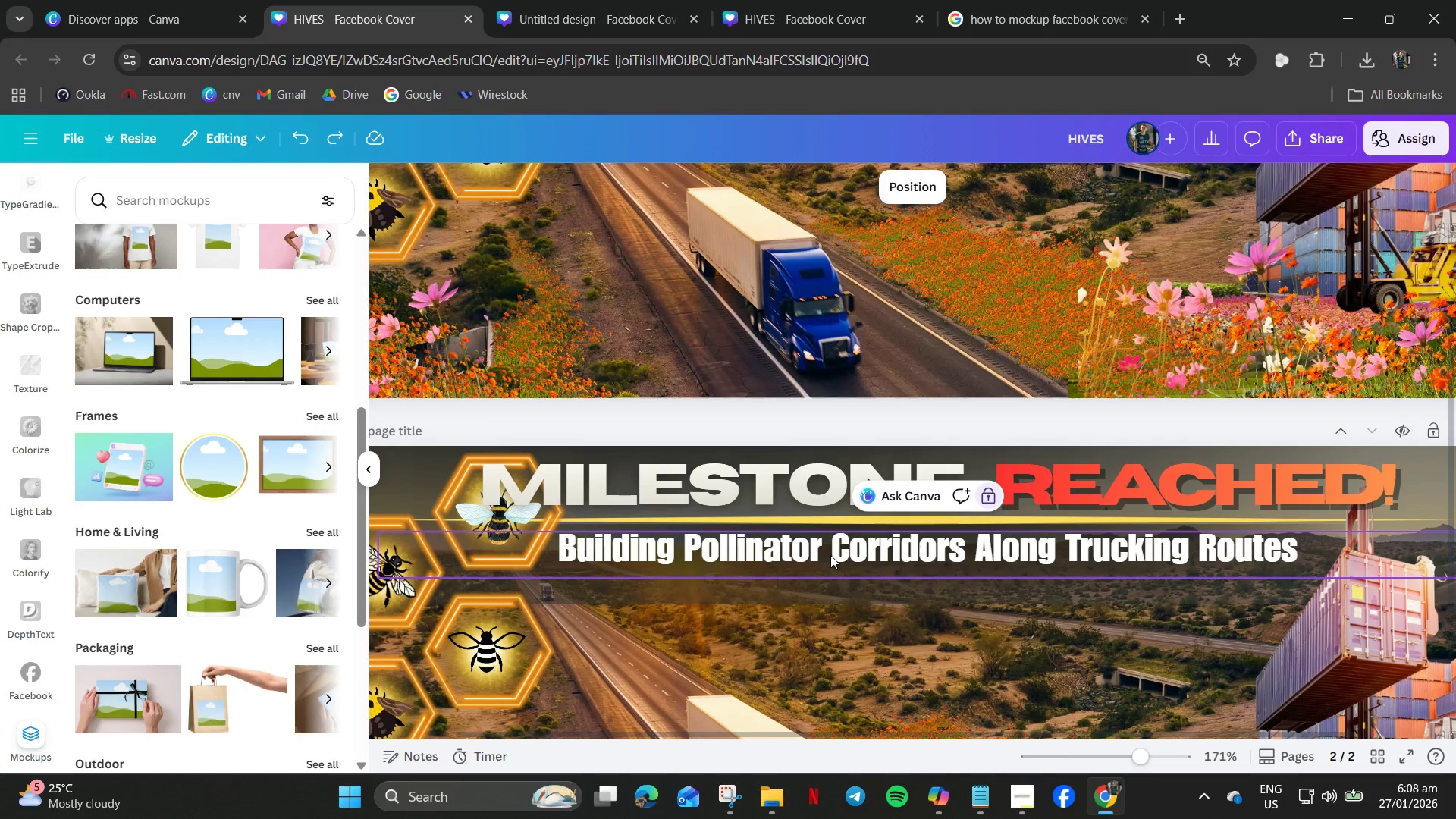 
right_click([838, 551])
 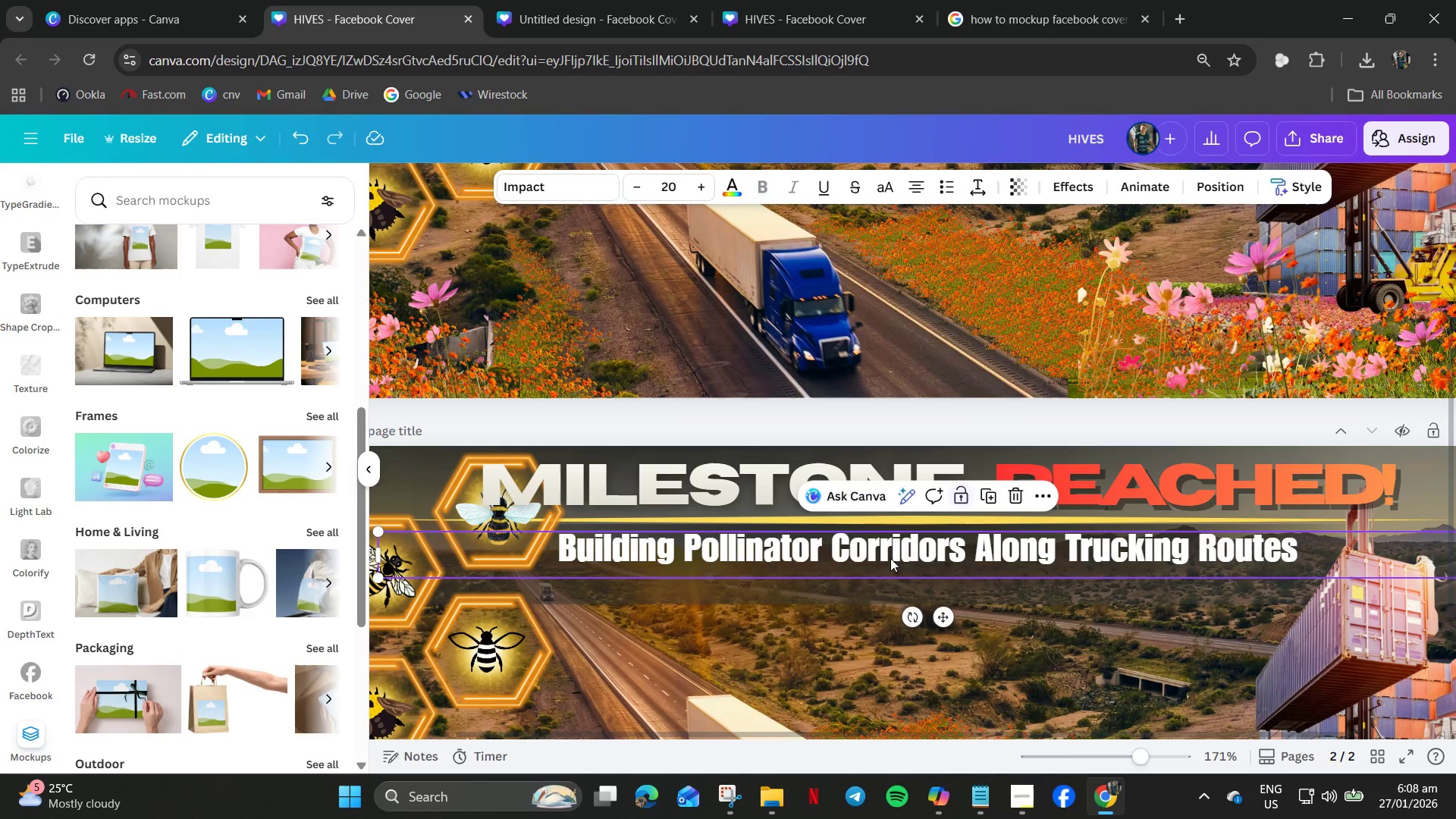 
double_click([876, 553])
 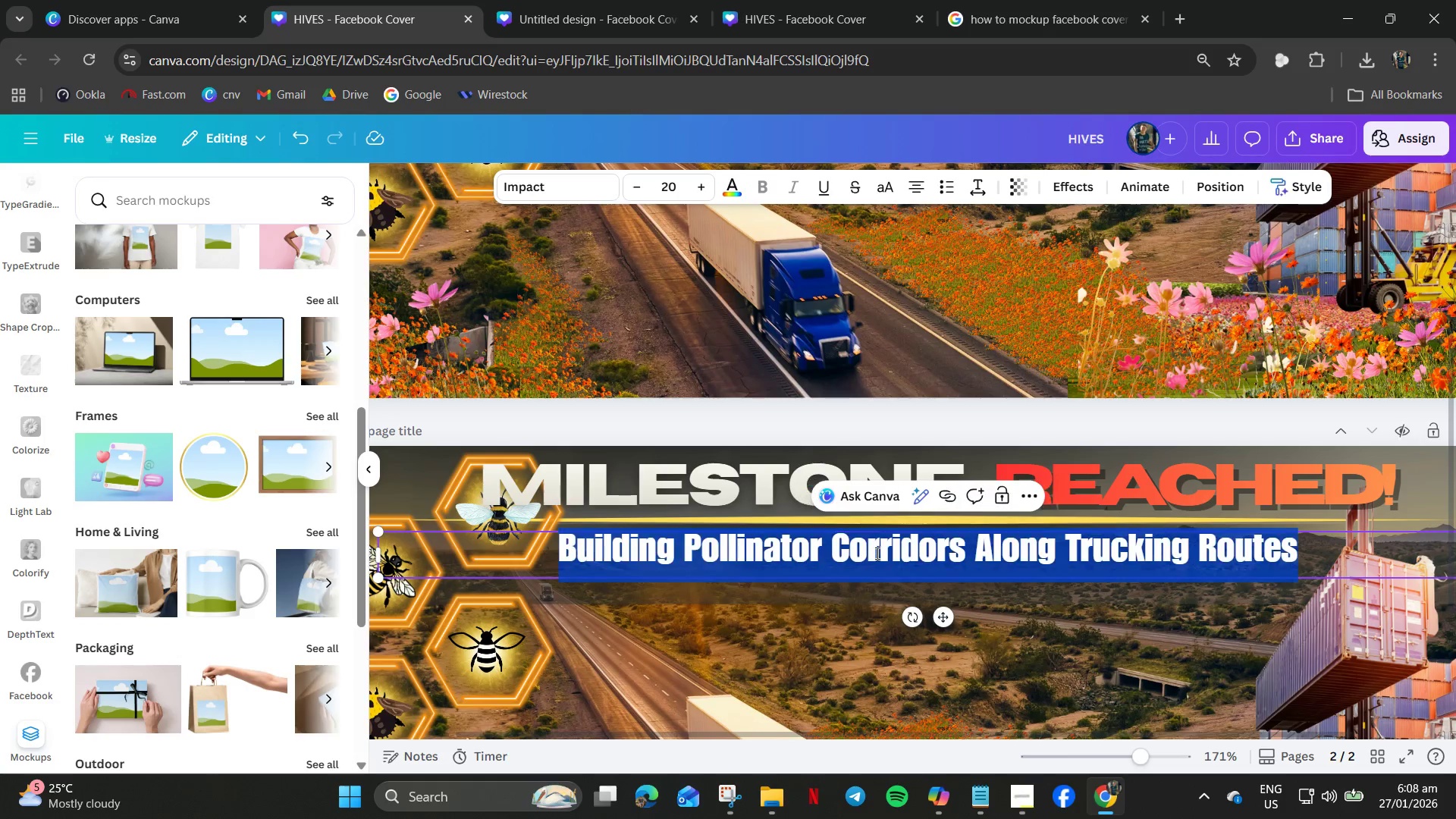 
triple_click([876, 553])
 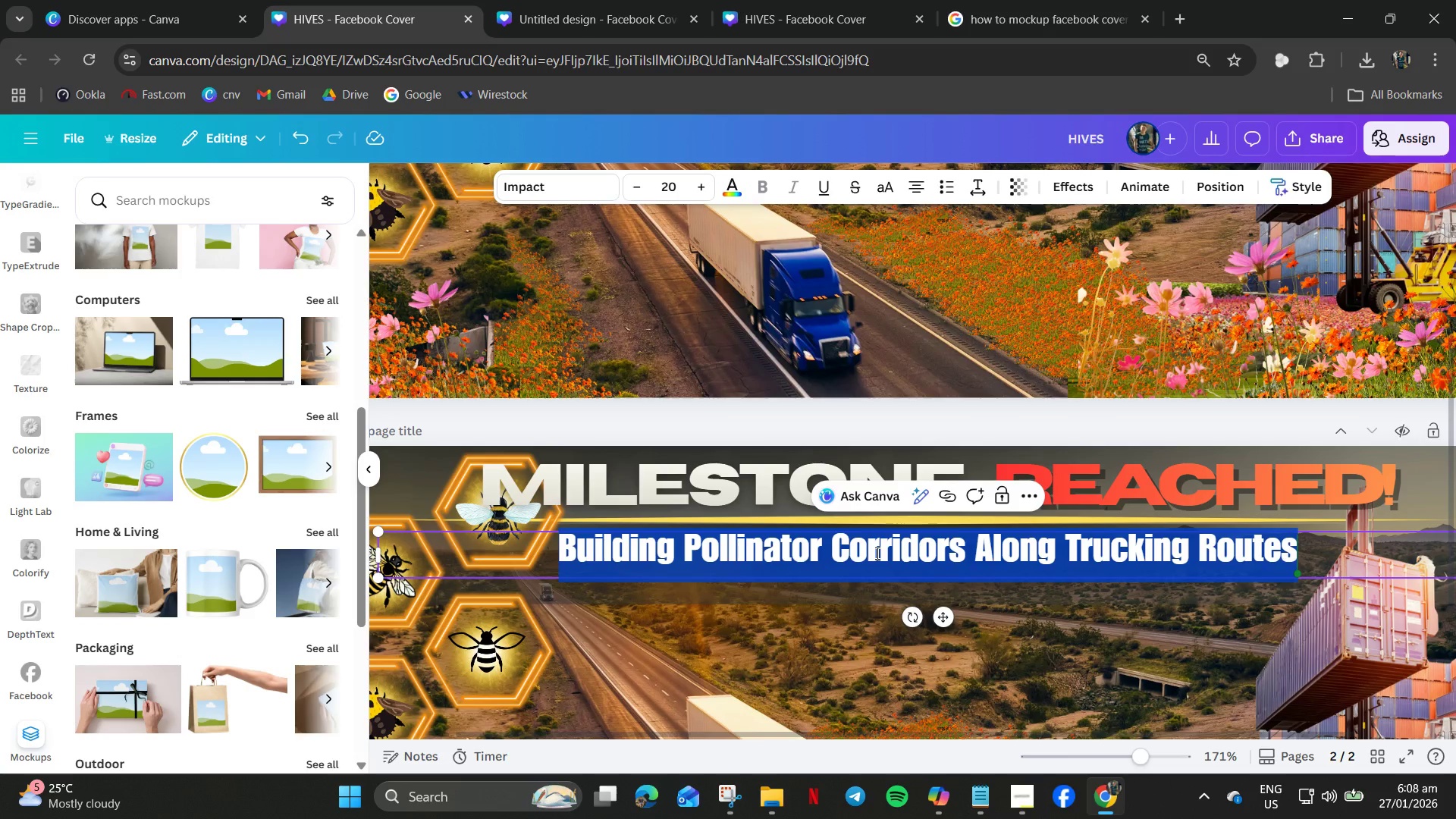 
type(WE've completed Mile 5)
key(Backspace)
type(45)
 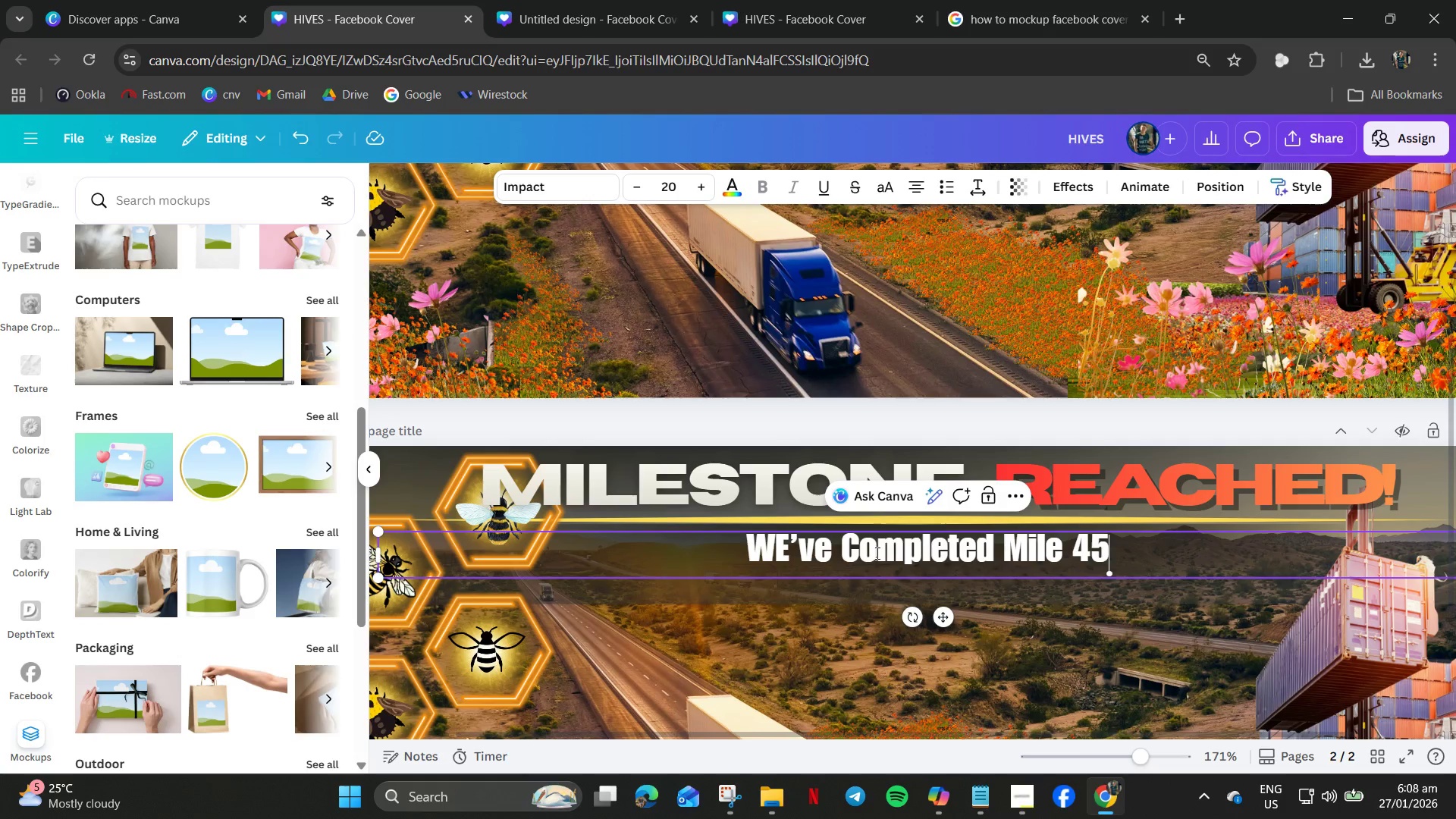 
key(Control+A)
 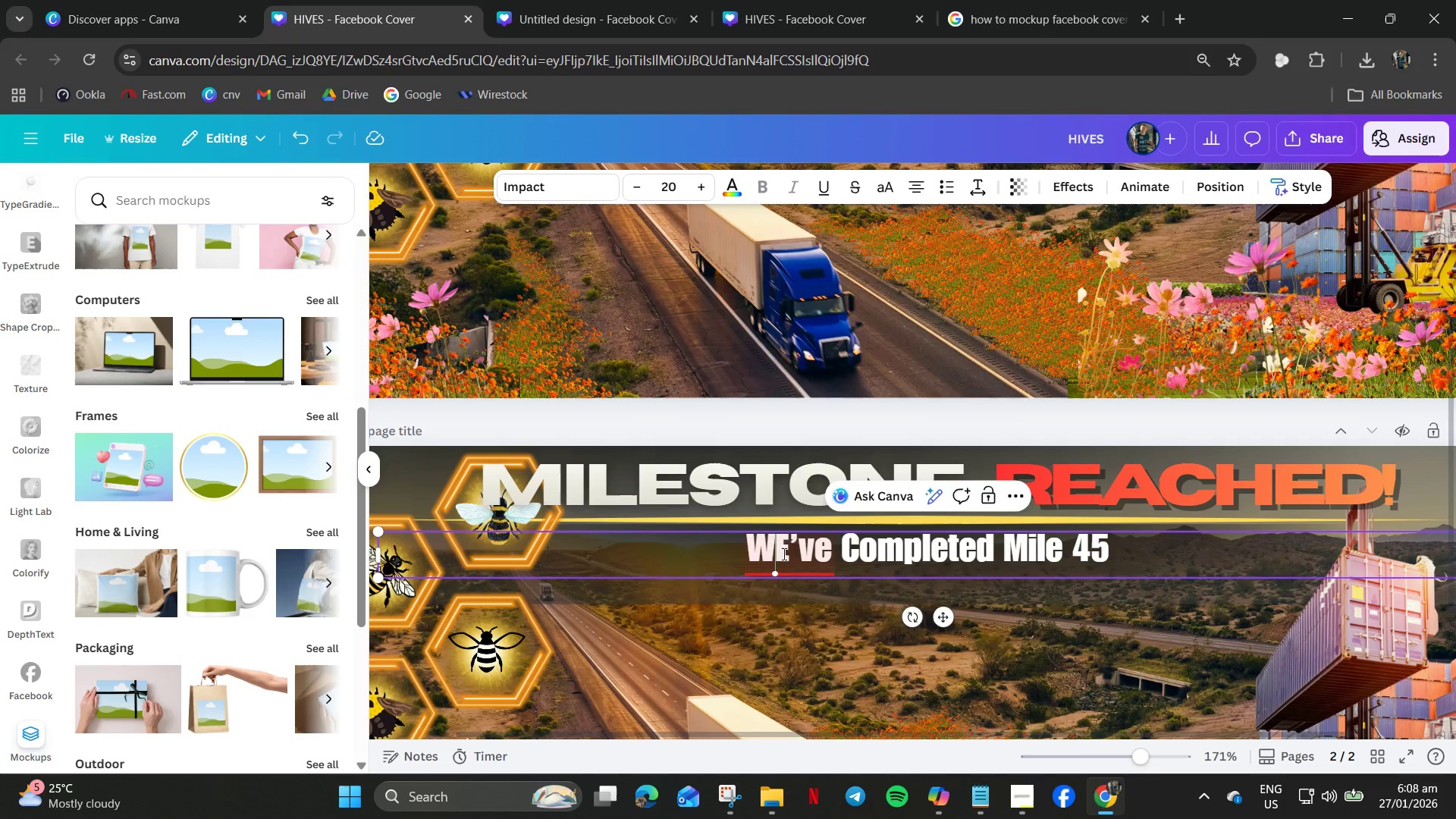 
double_click([785, 555])
 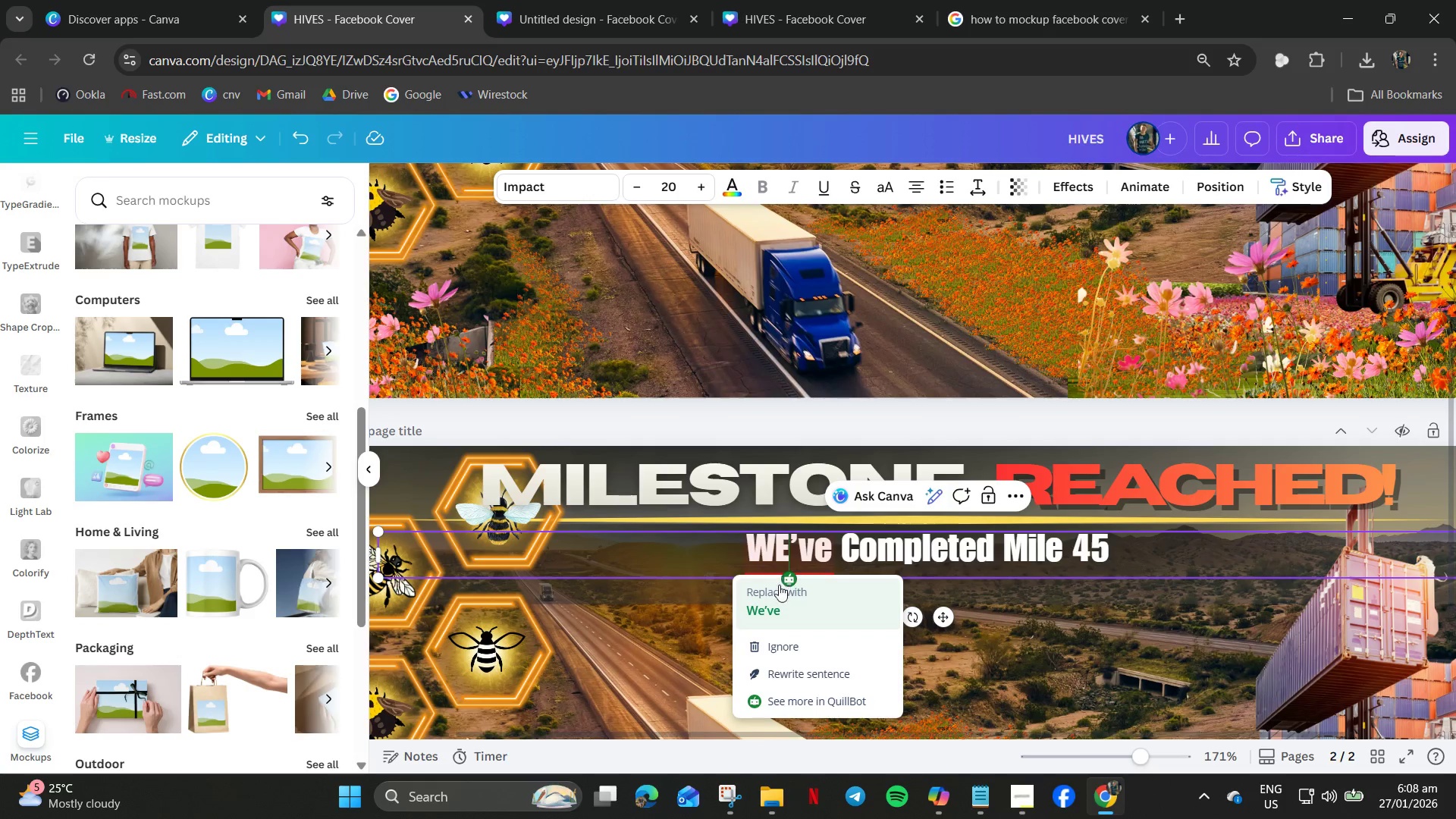 
left_click([773, 610])
 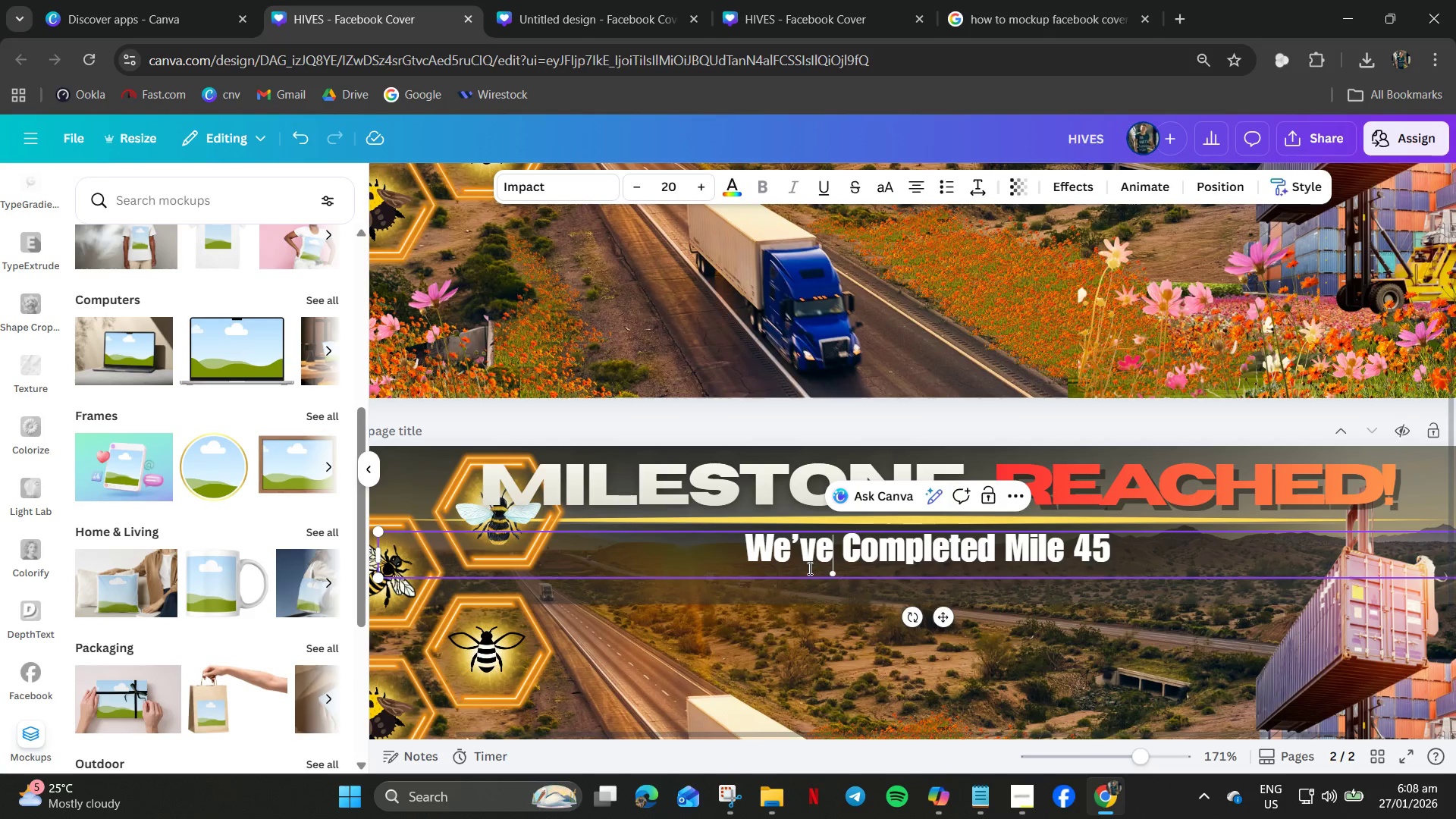 
key(Control+A)
 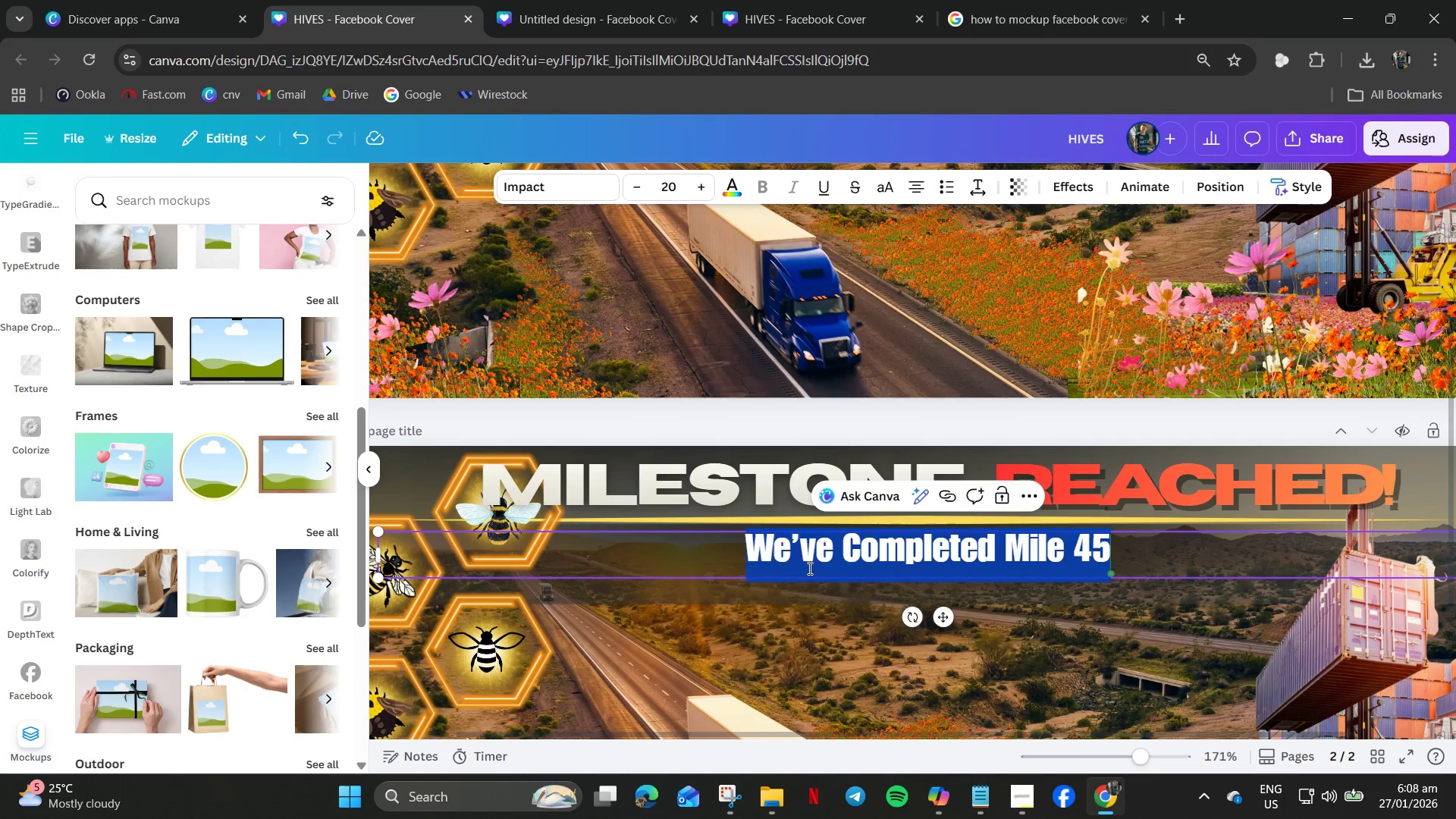 
key(Control+C)
 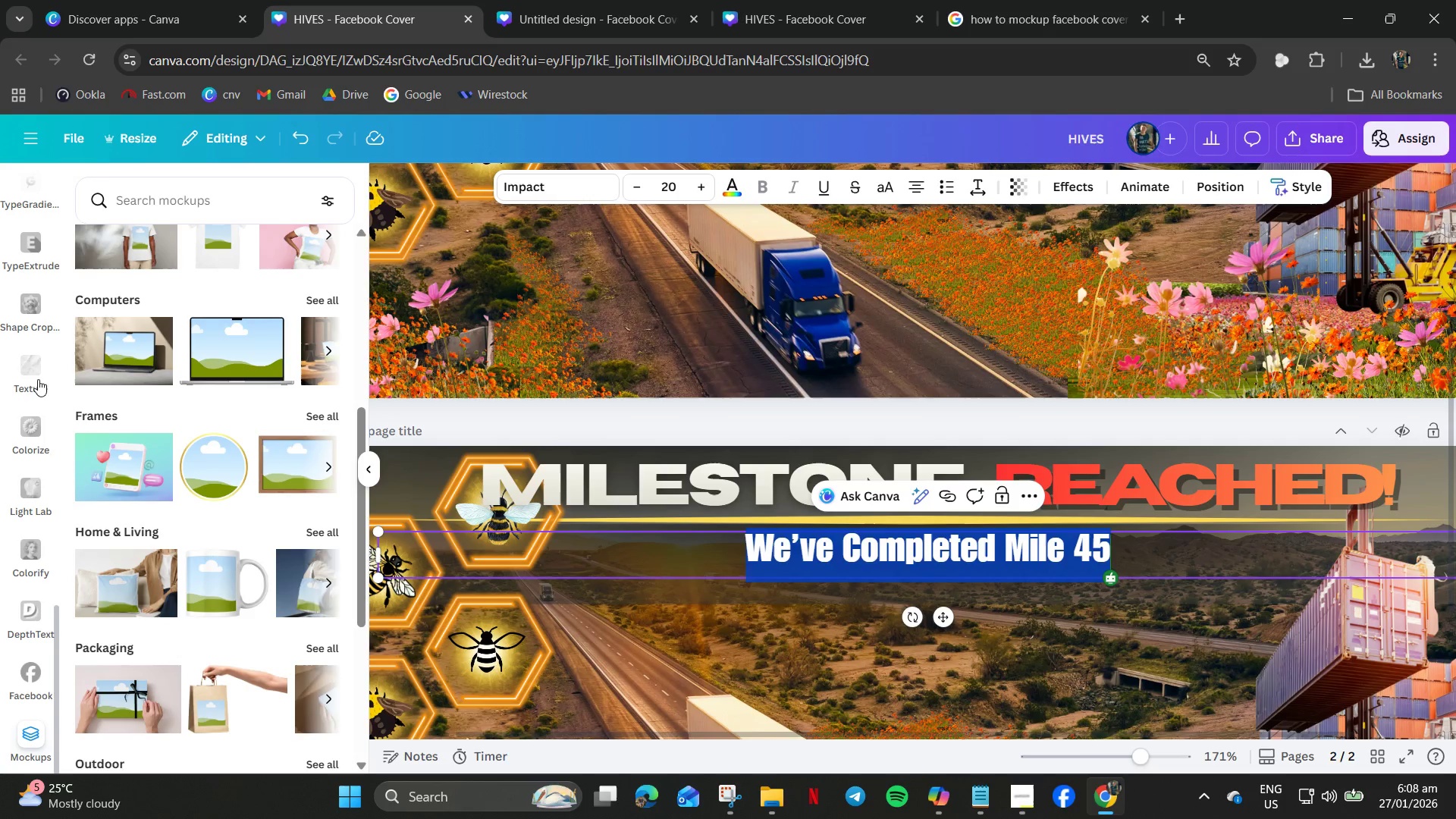 
left_click([29, 284])
 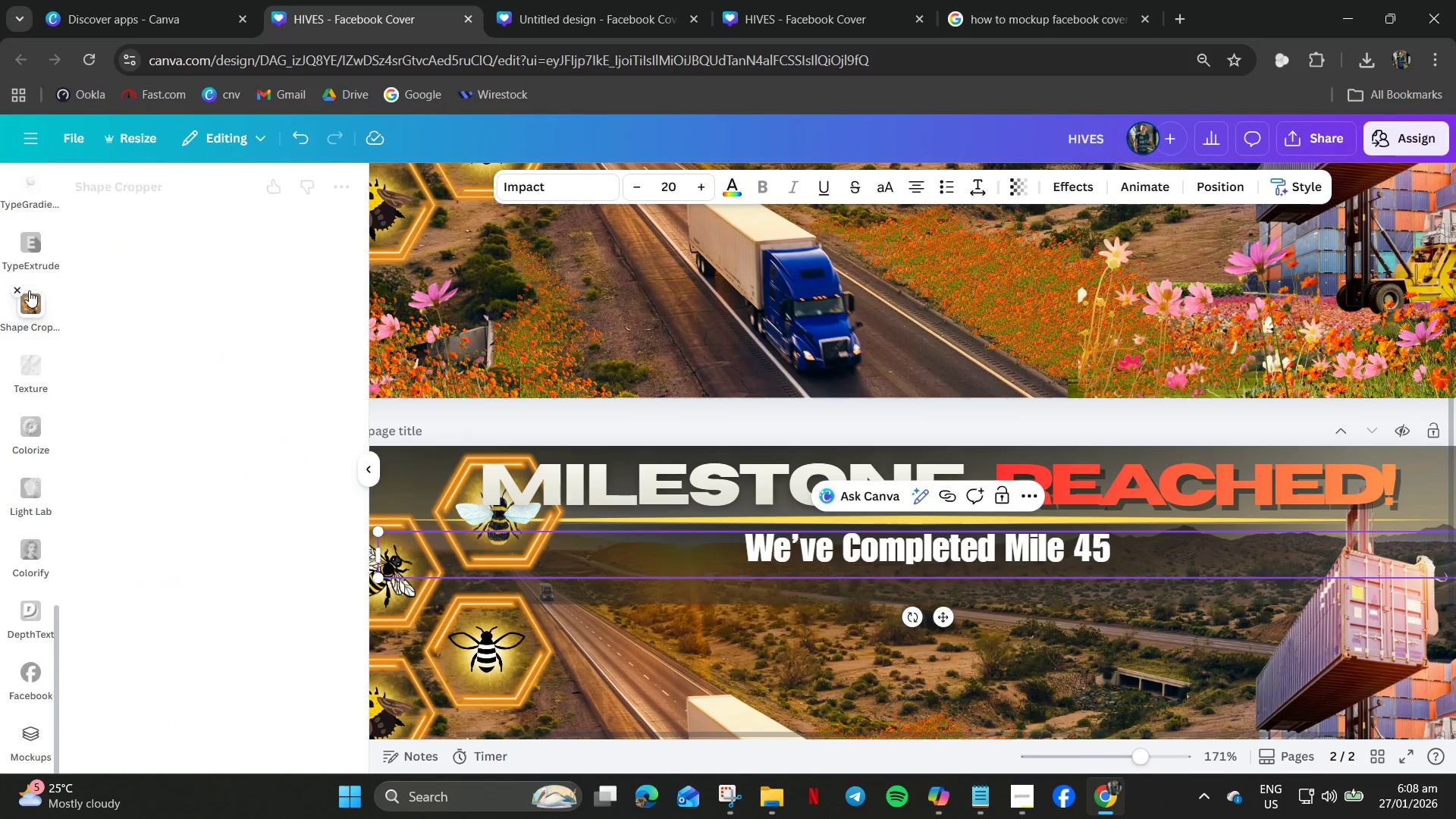 
scroll: coordinate [29, 290], scroll_direction: up, amount: 5.0
 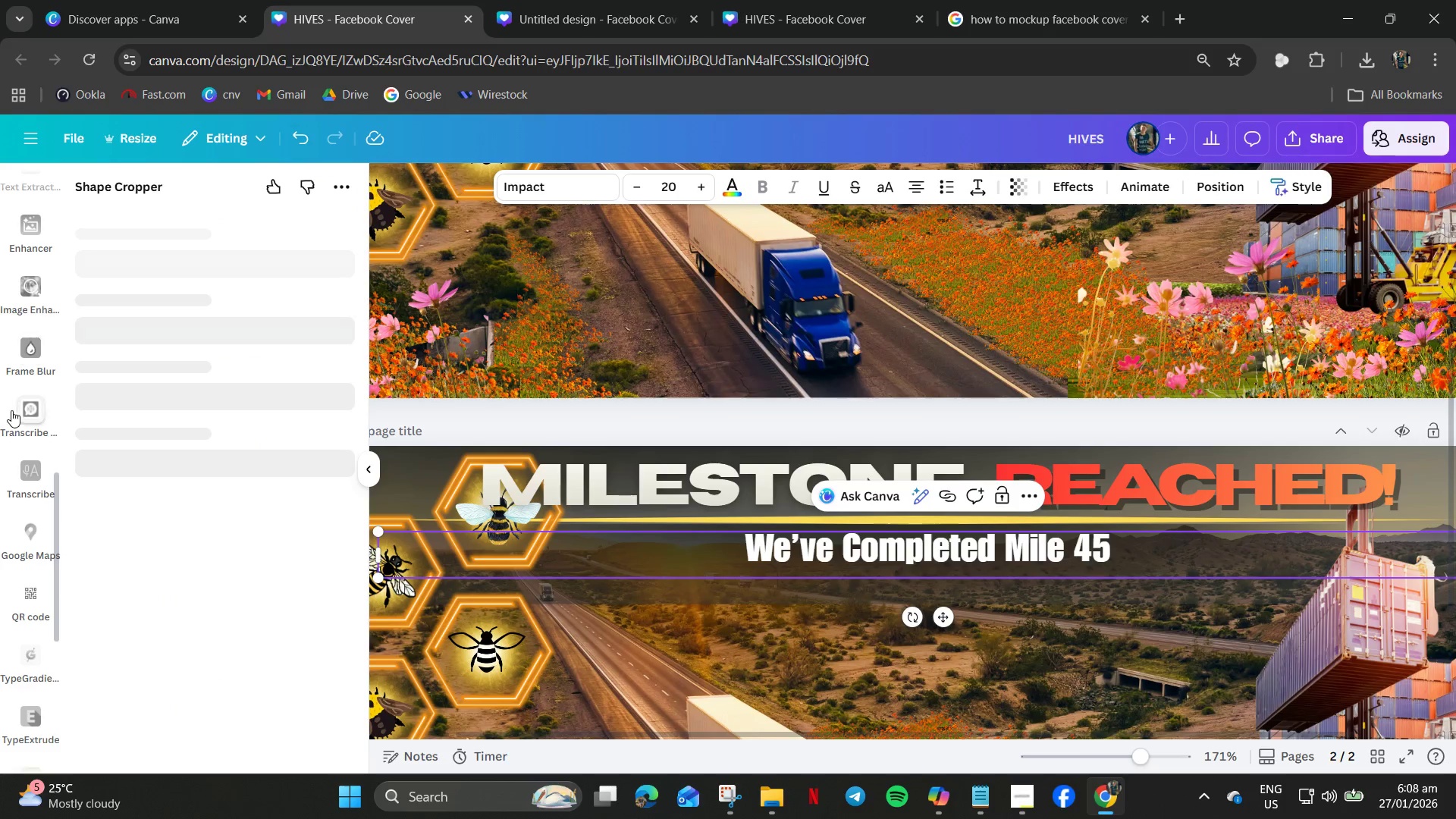 
scroll: coordinate [11, 419], scroll_direction: down, amount: 2.0
 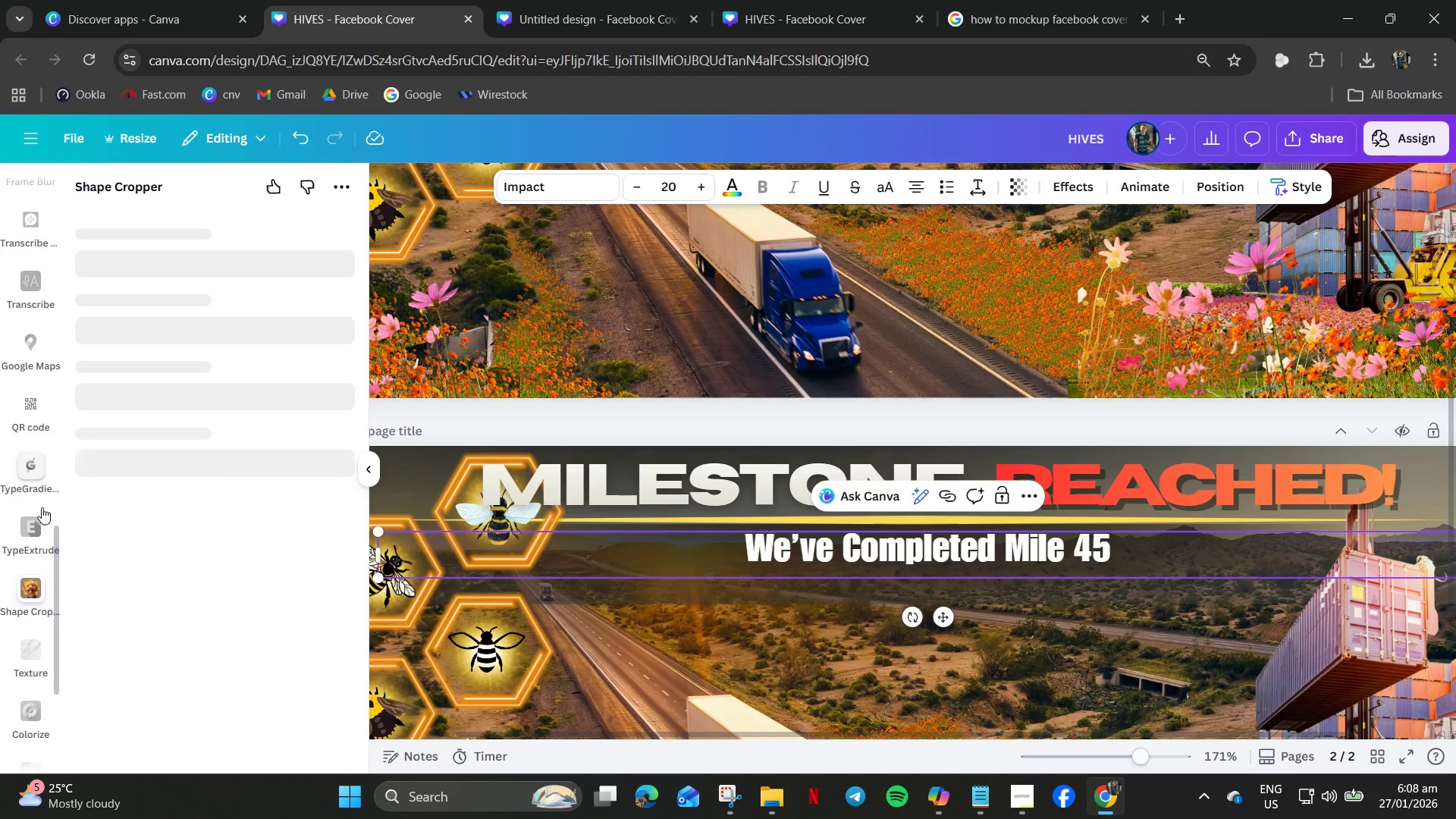 
left_click([36, 529])
 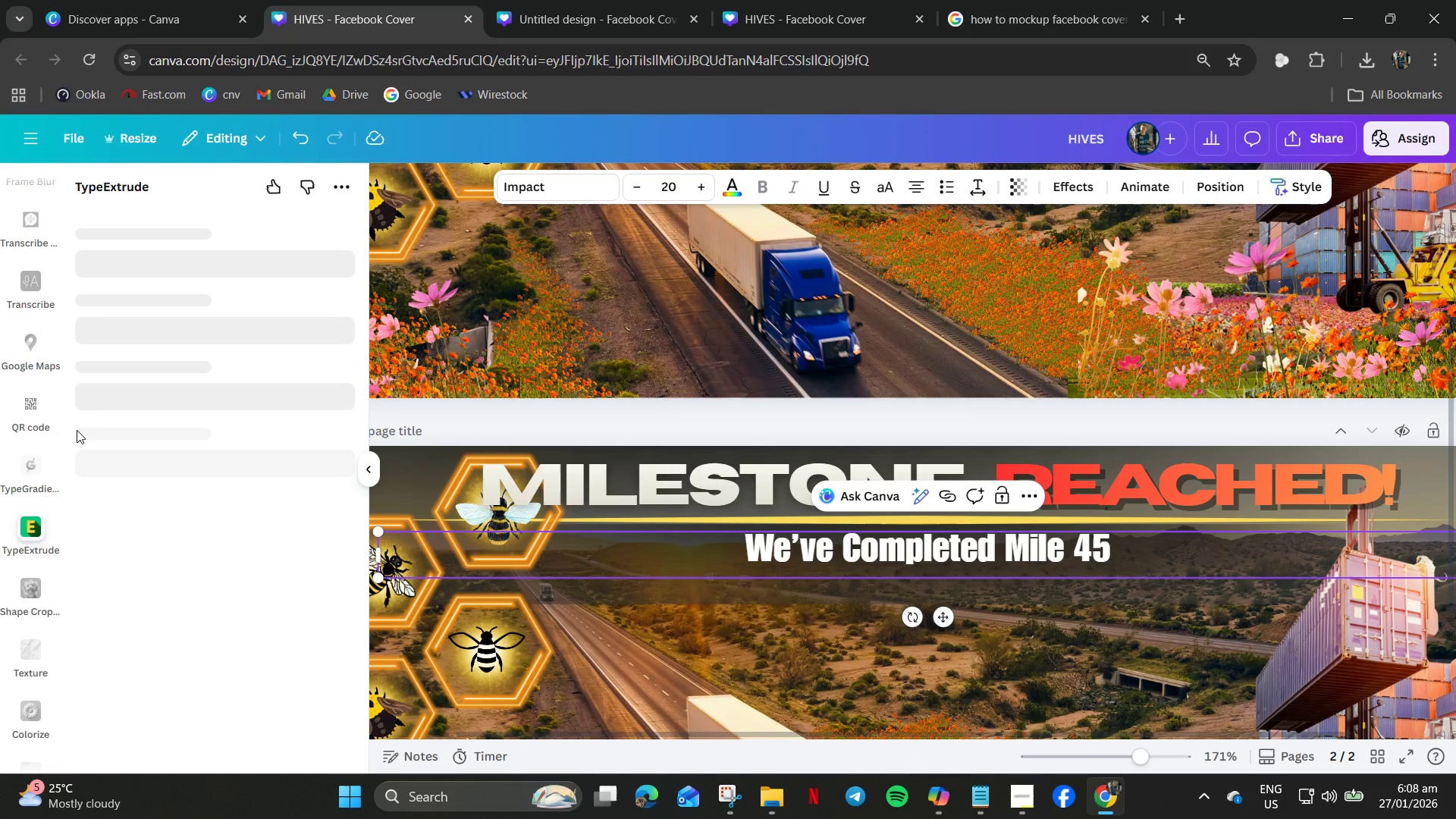 
left_click([24, 526])
 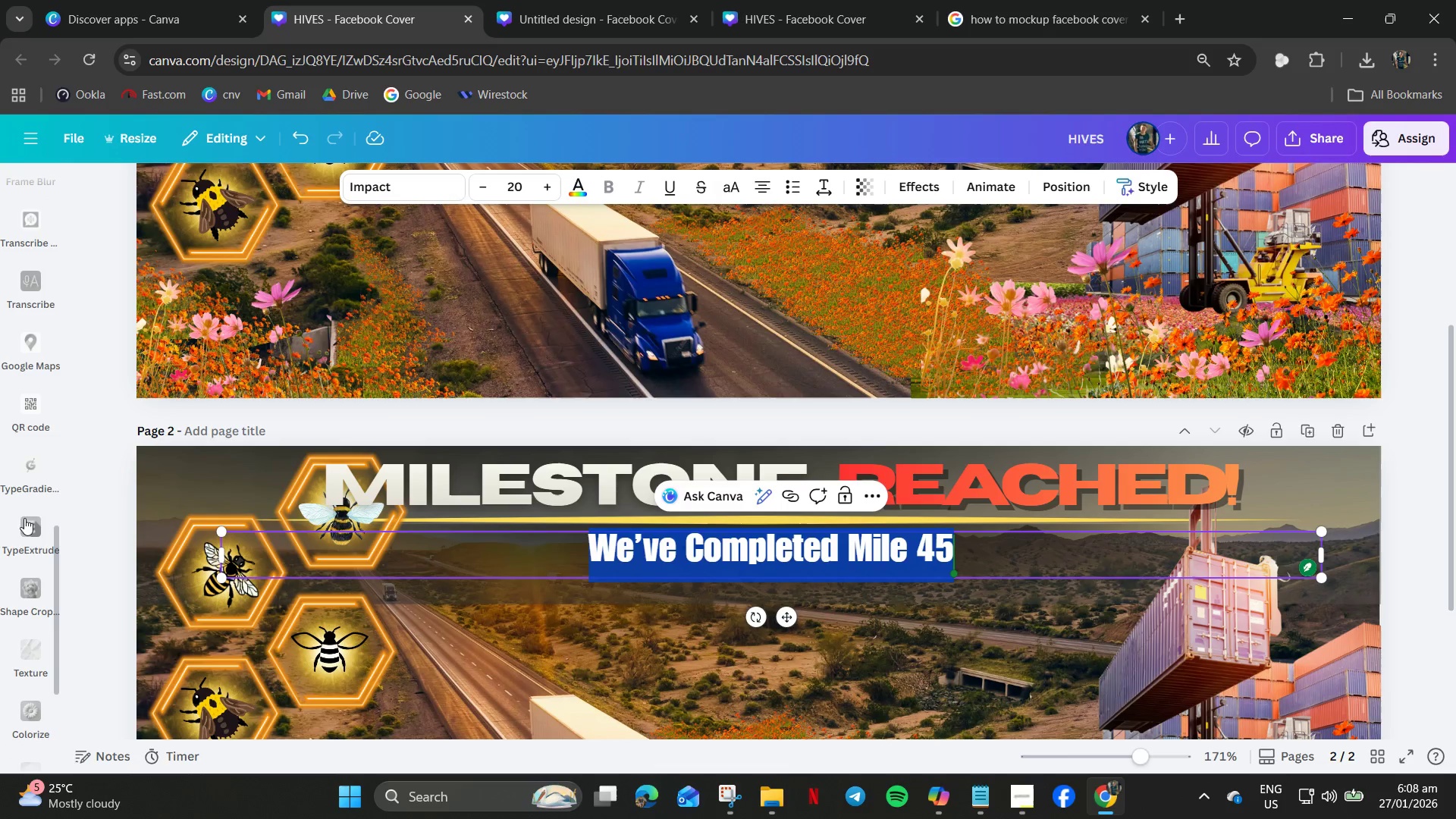 
left_click([17, 525])
 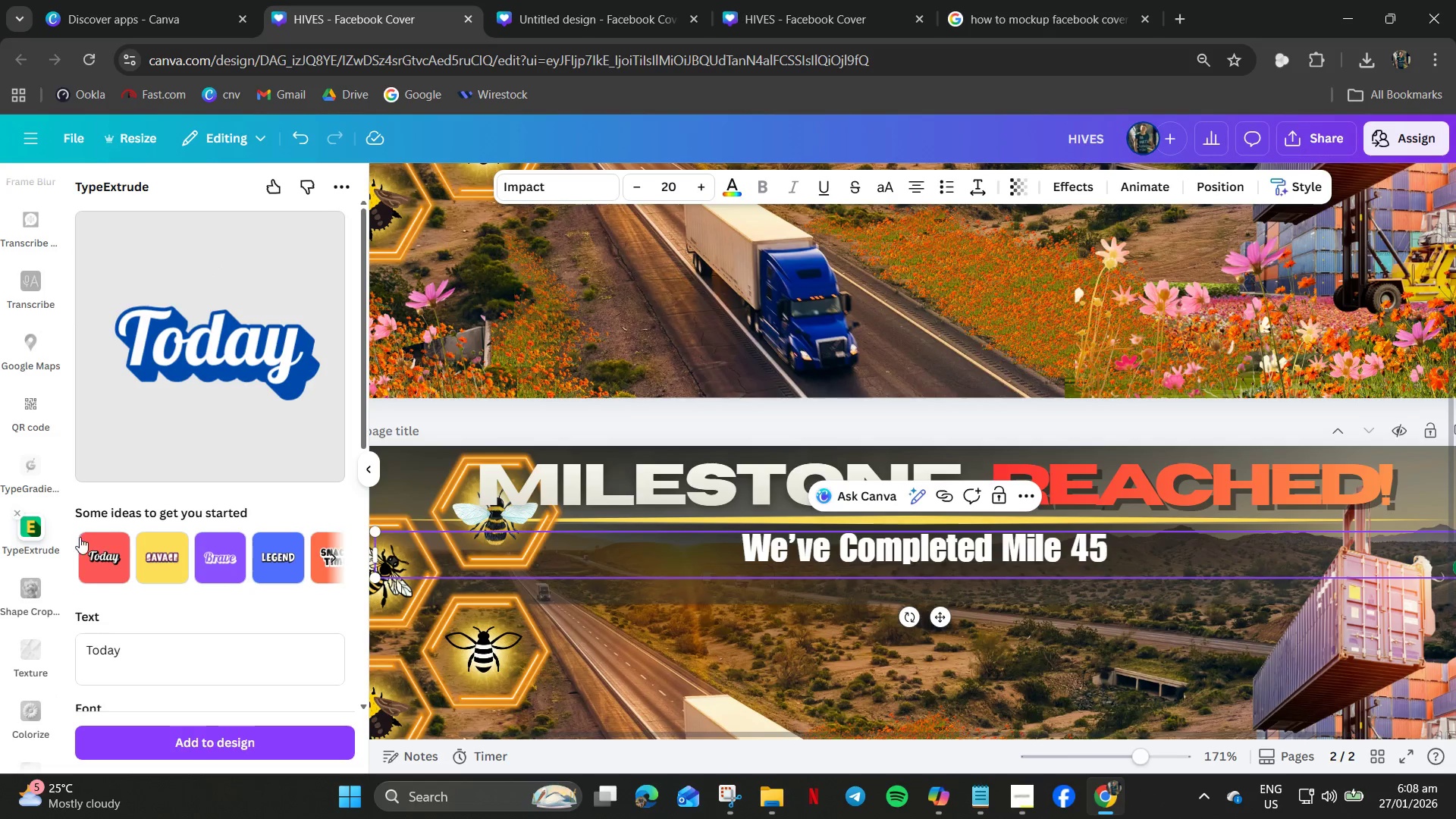 
scroll: coordinate [169, 613], scroll_direction: down, amount: 9.0
 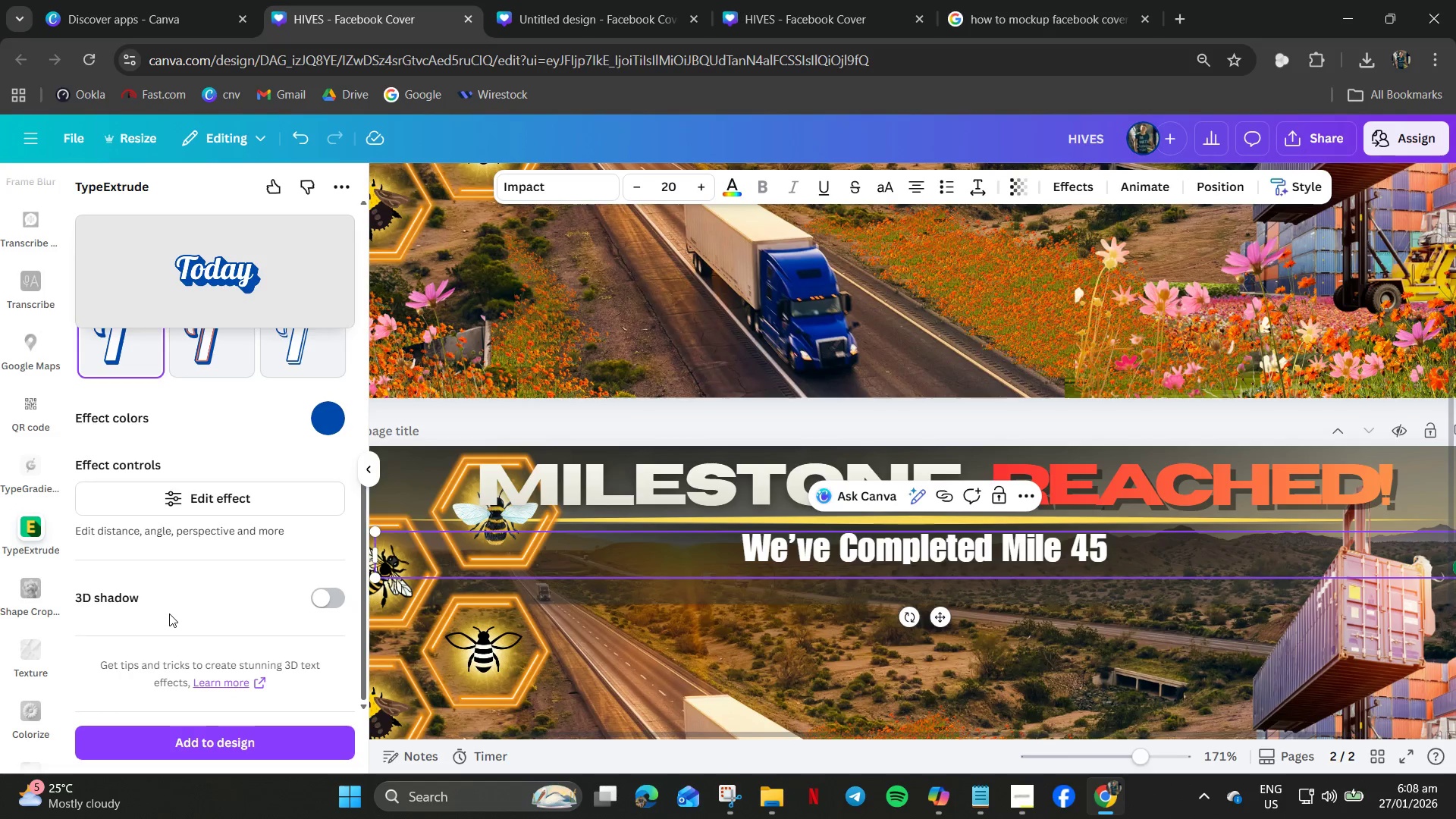 
scroll: coordinate [25, 366], scroll_direction: up, amount: 15.0
 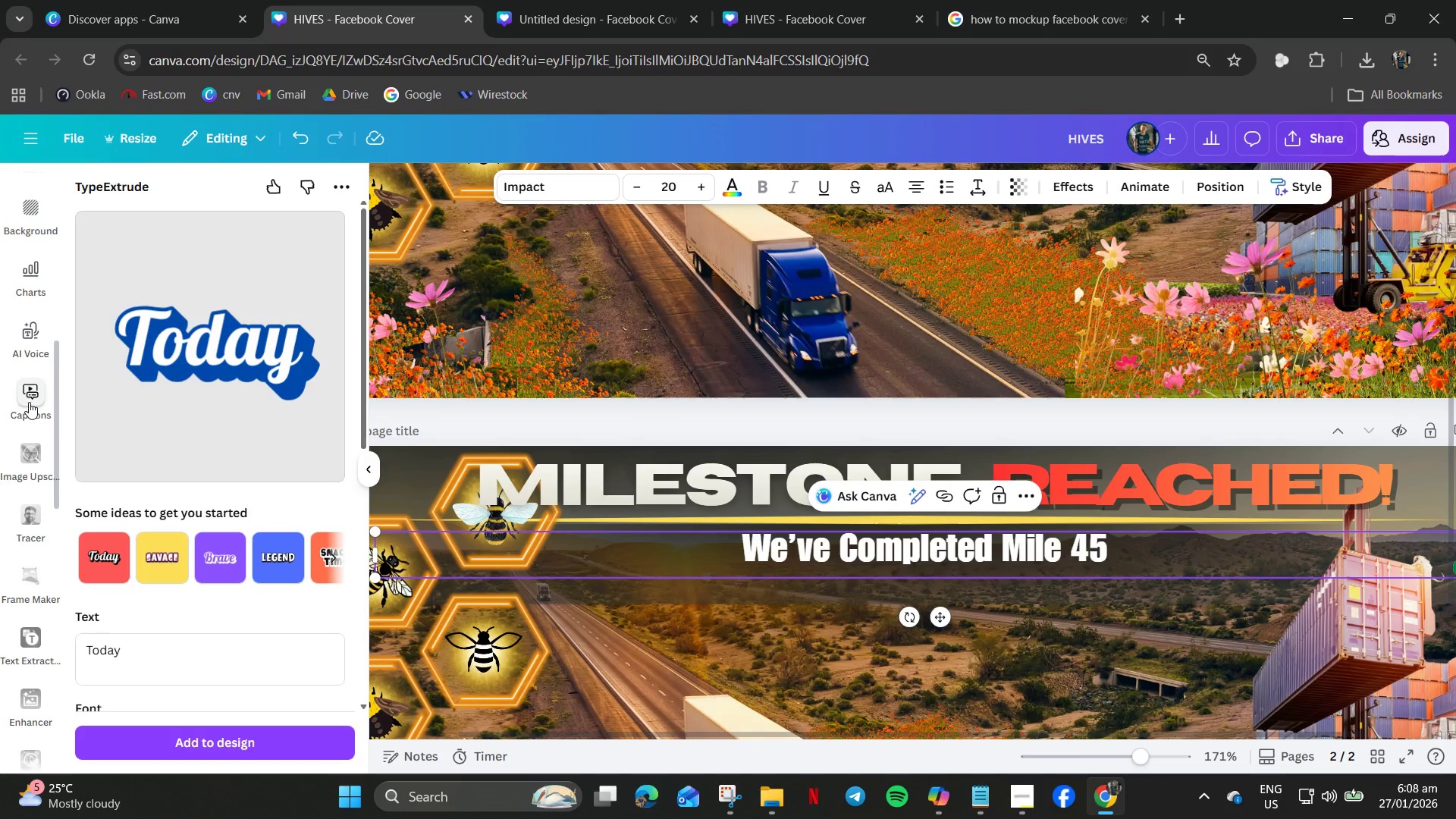 
left_click([29, 397])
 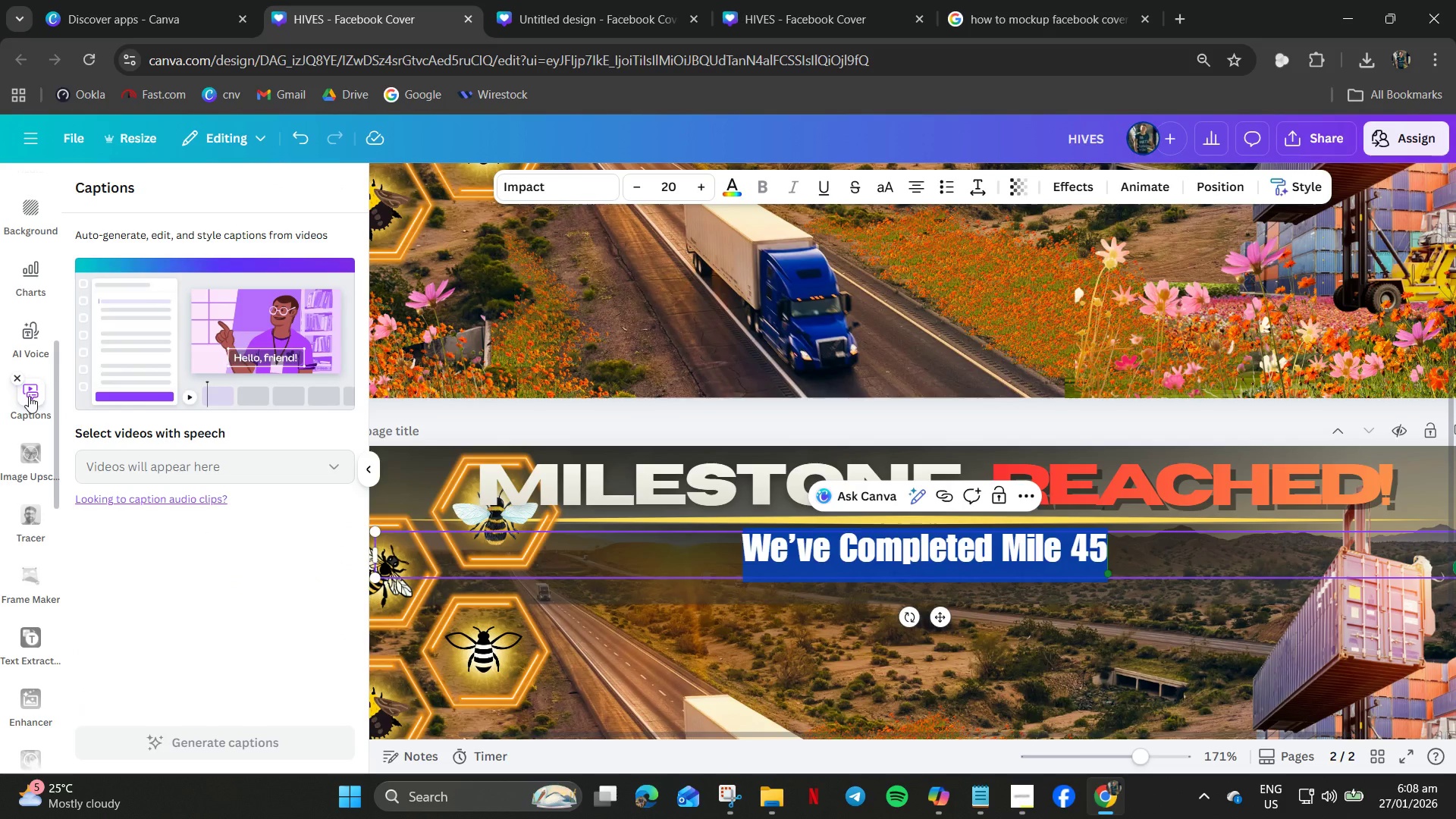 
scroll: coordinate [25, 266], scroll_direction: up, amount: 10.0
 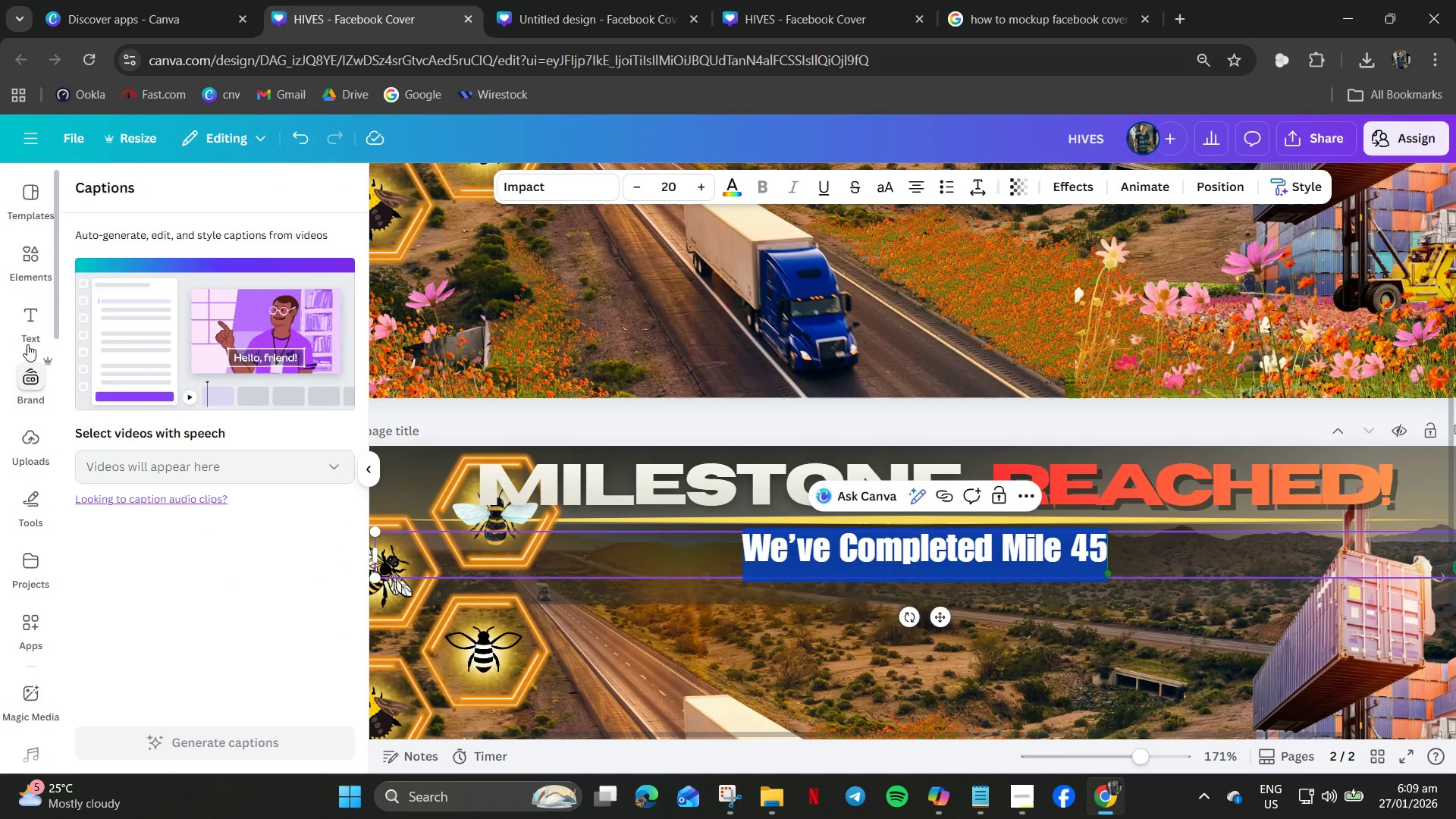 
left_click([30, 337])
 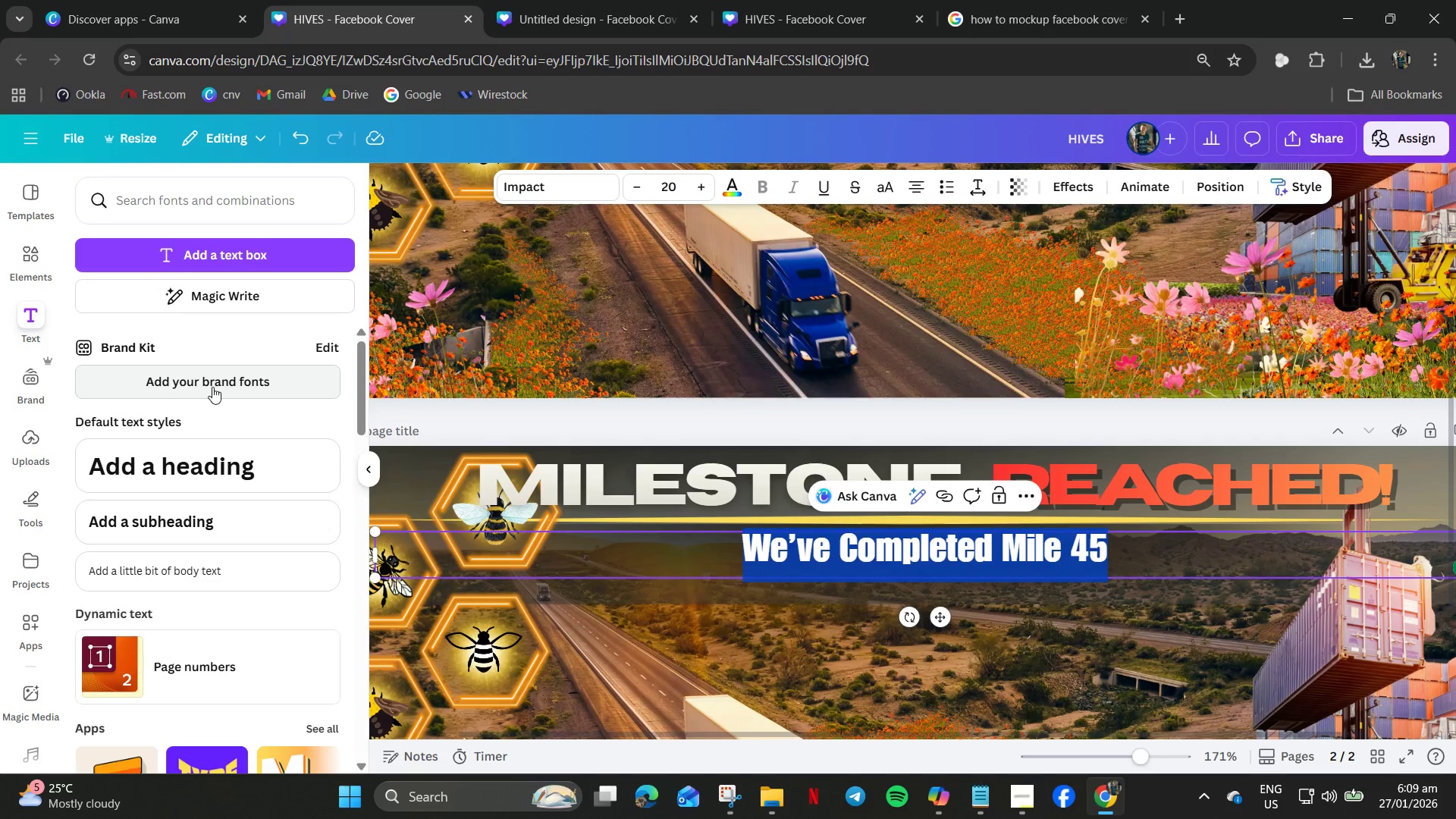 
scroll: coordinate [130, 562], scroll_direction: down, amount: 19.0
 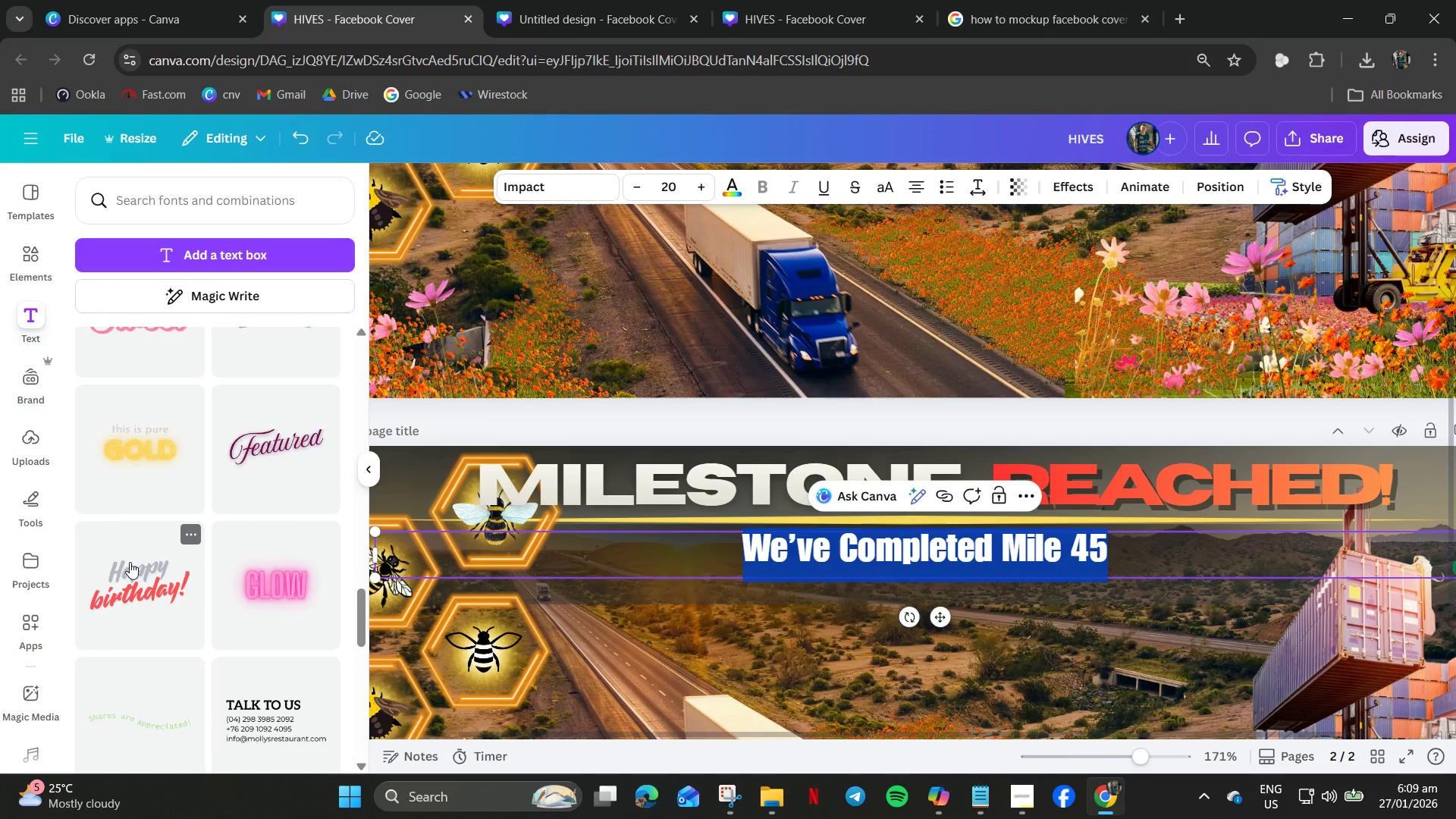 
scroll: coordinate [130, 562], scroll_direction: down, amount: 8.0
 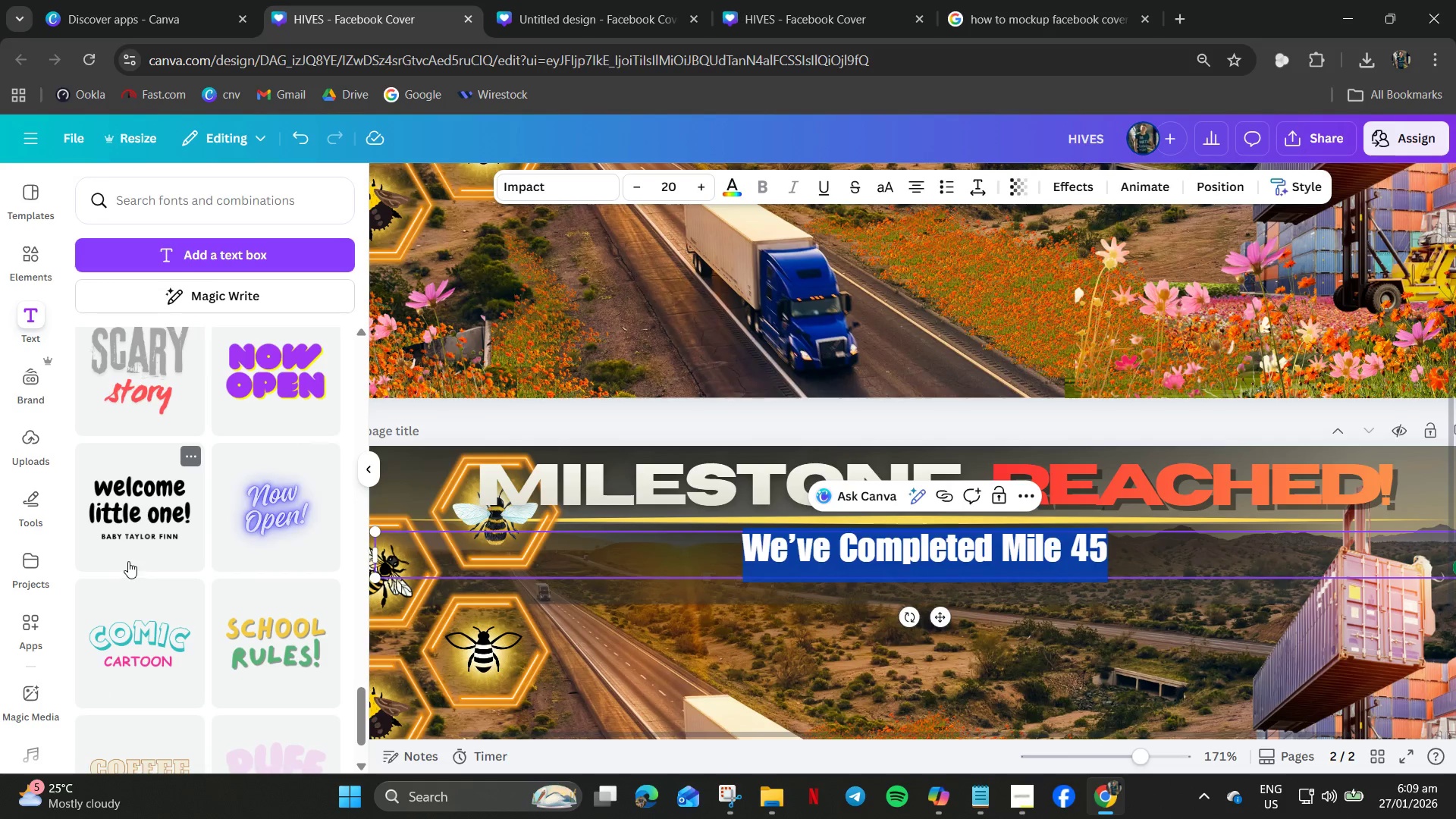 
left_click([112, 497])
 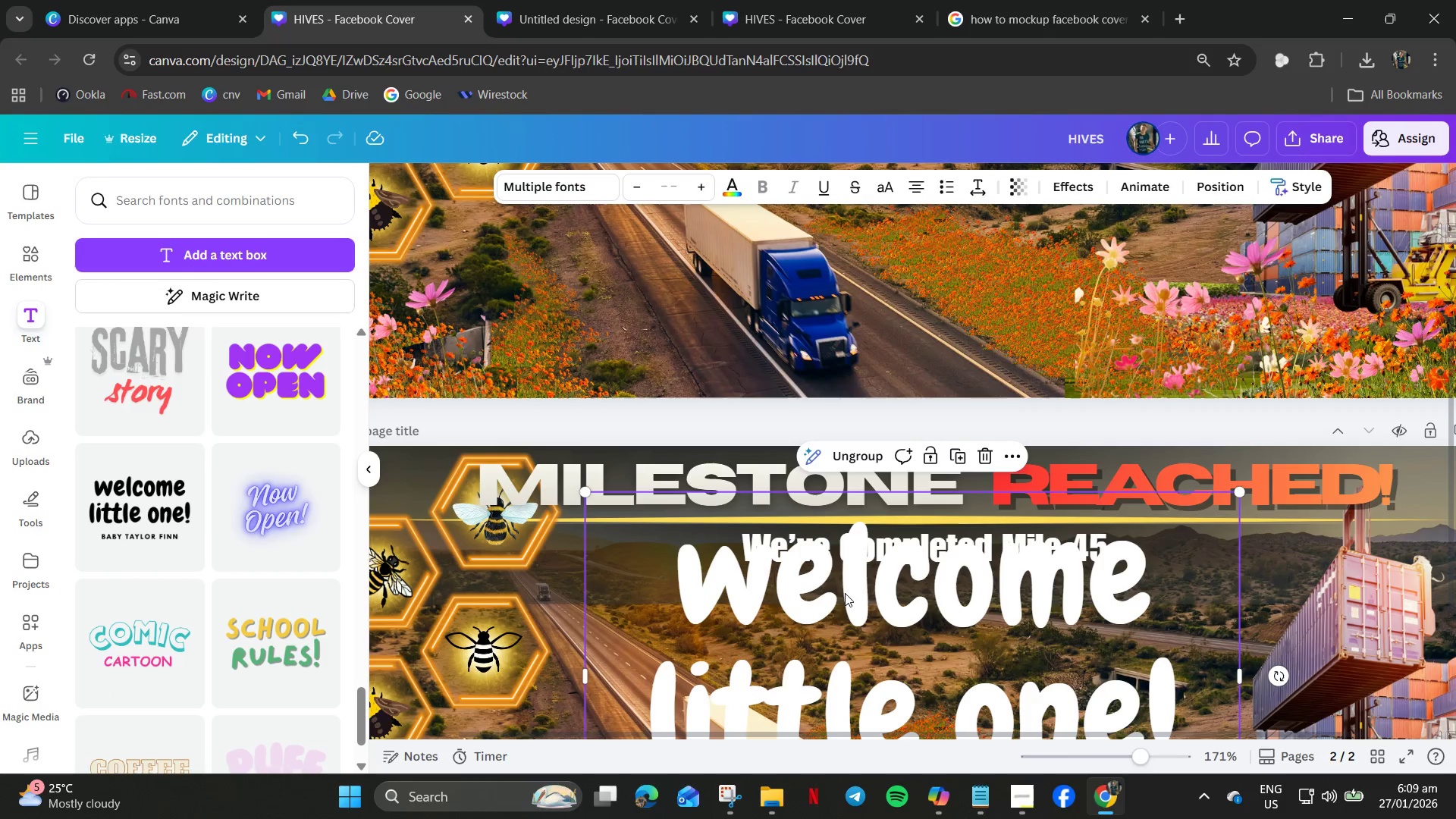 
double_click([839, 605])
 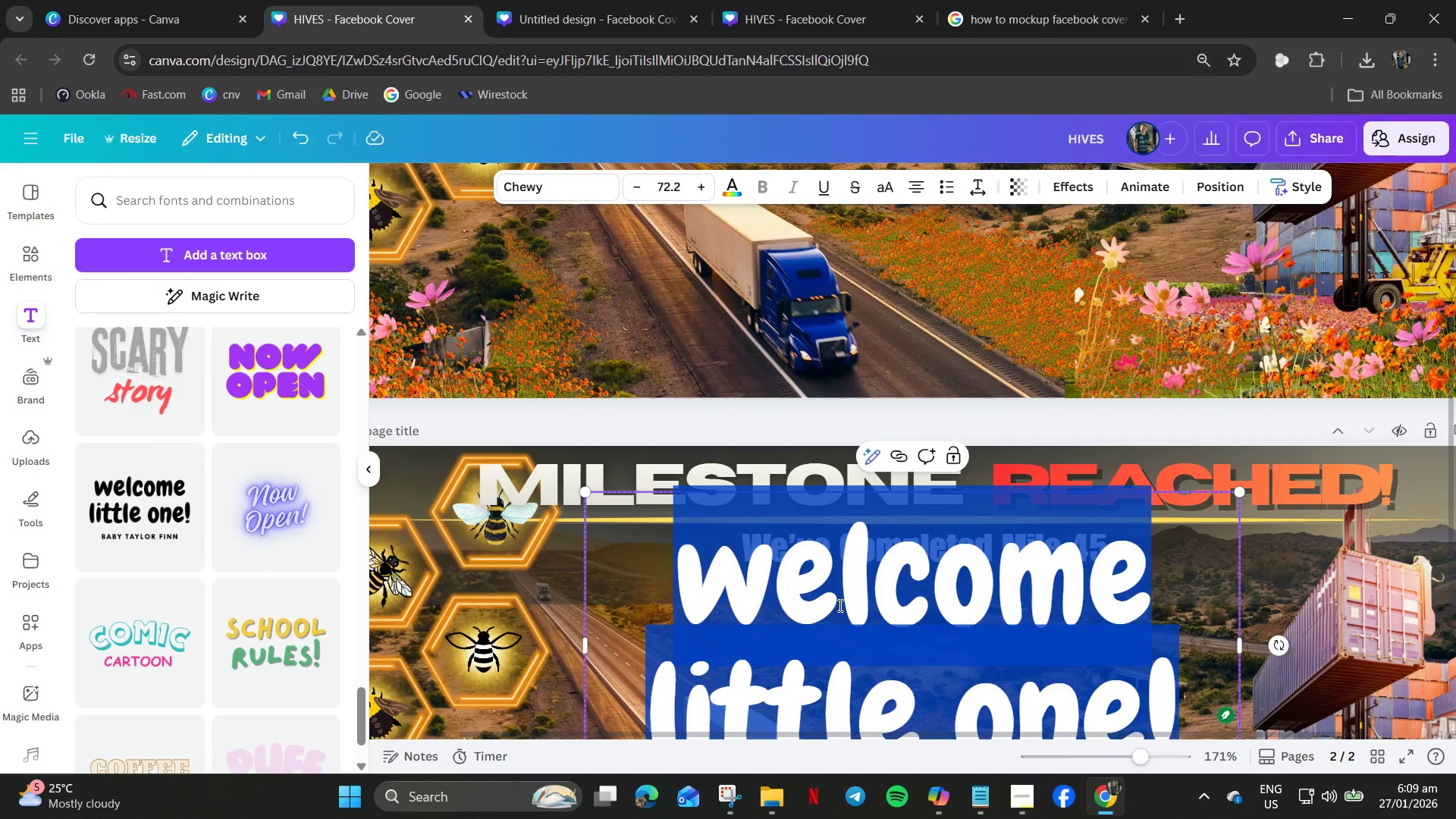 
key(Control+V)
 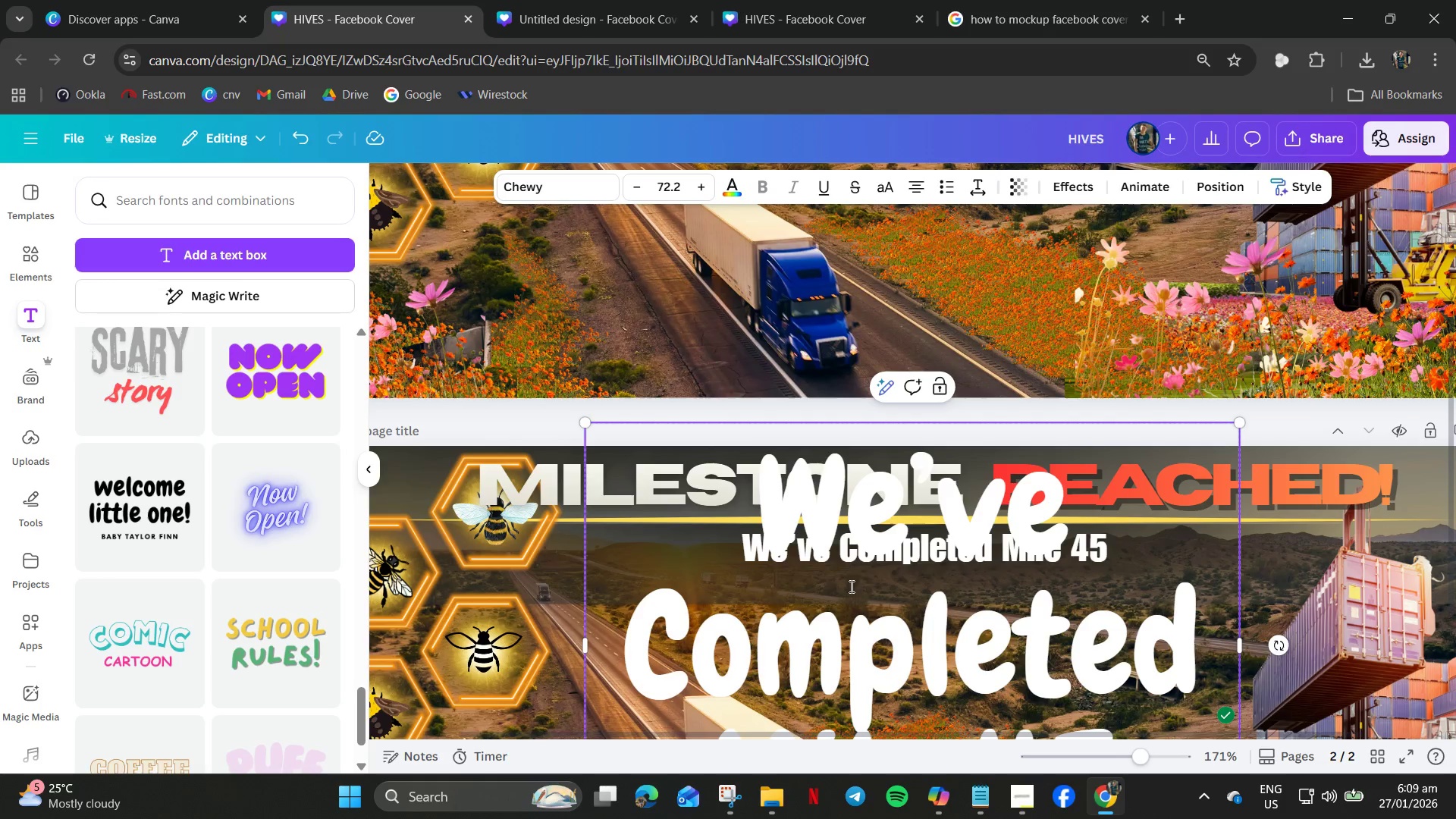 
key(Control+A)
 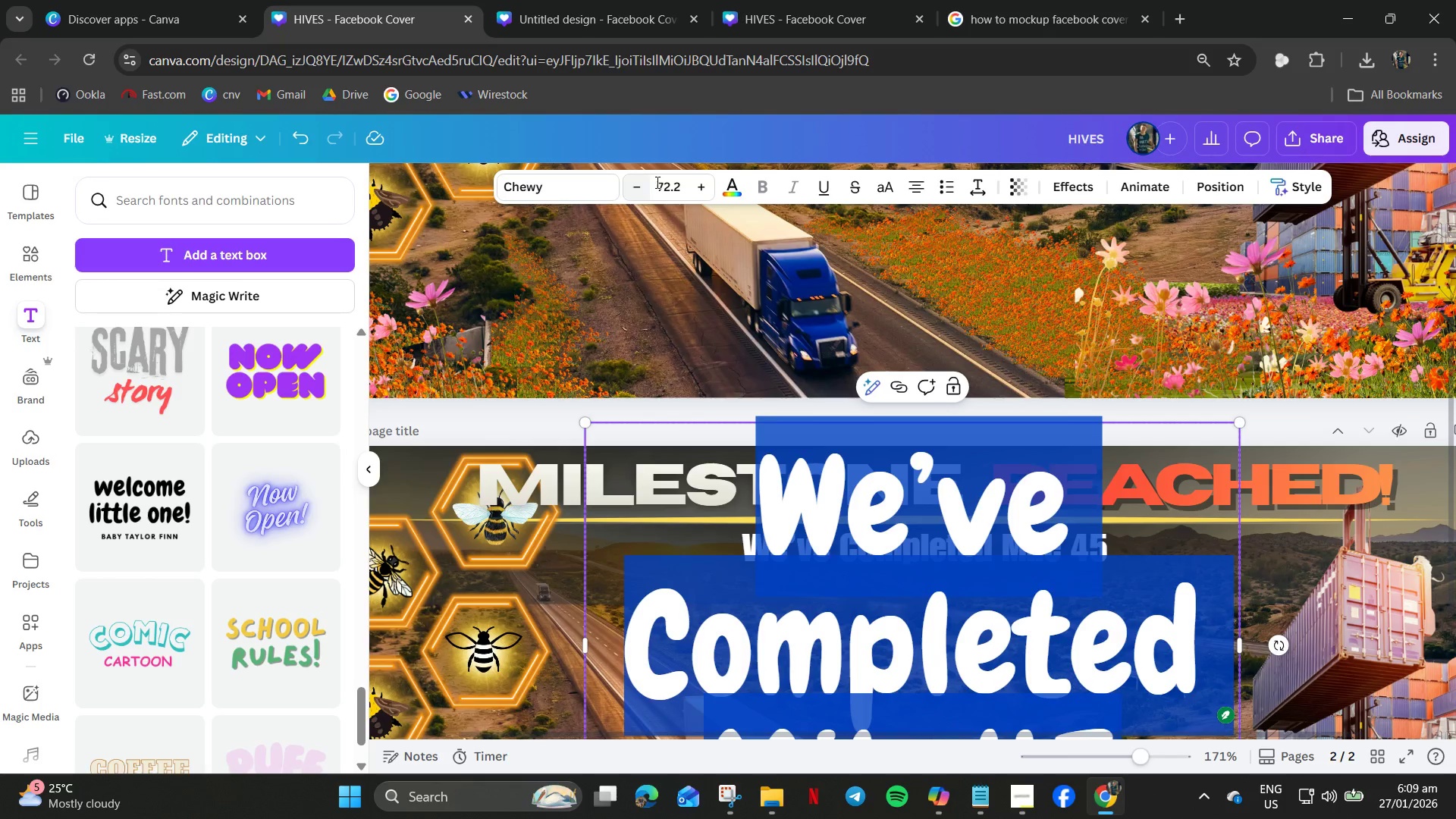 
left_click([661, 182])
 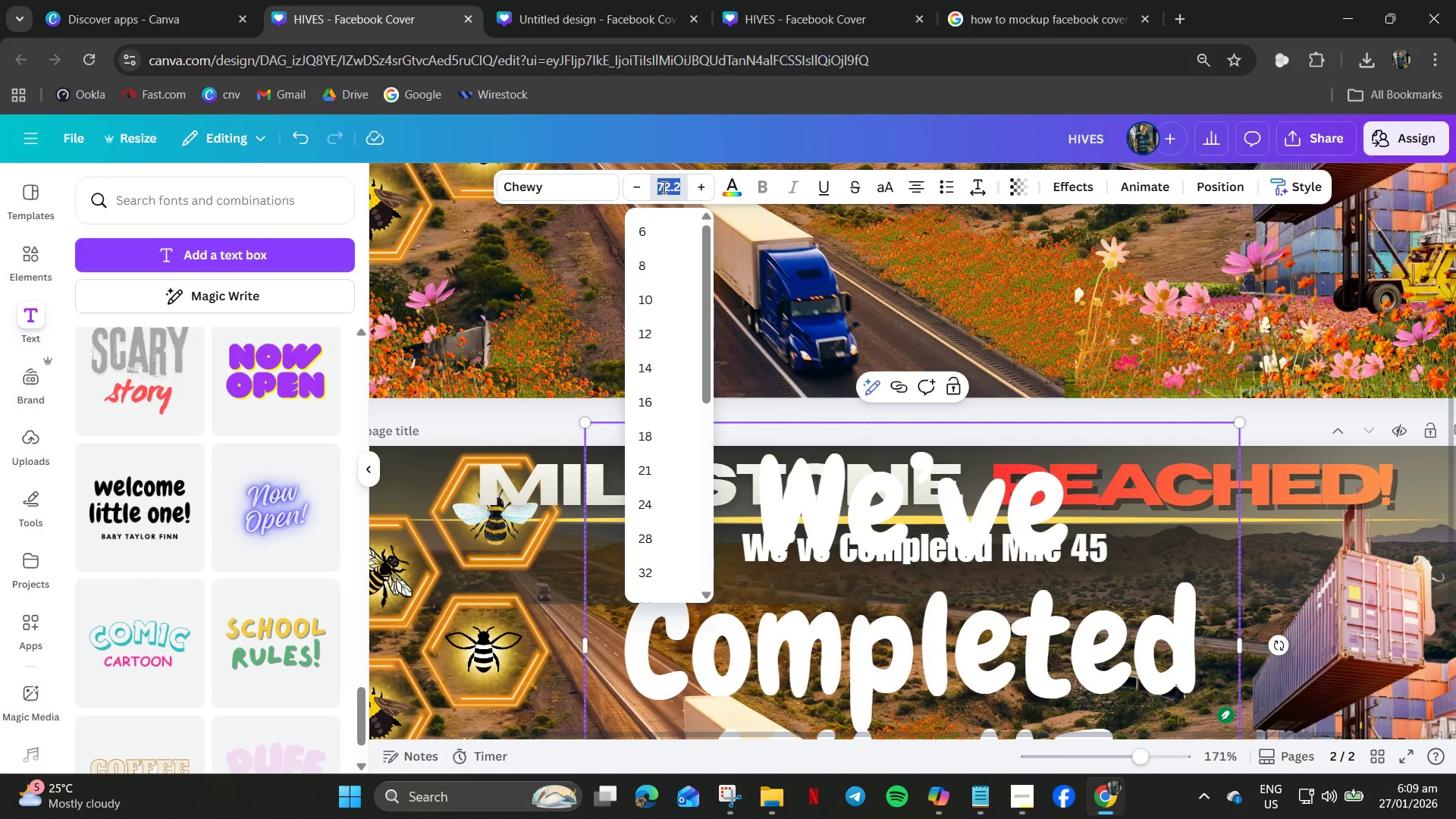 
key(Numpad2)
 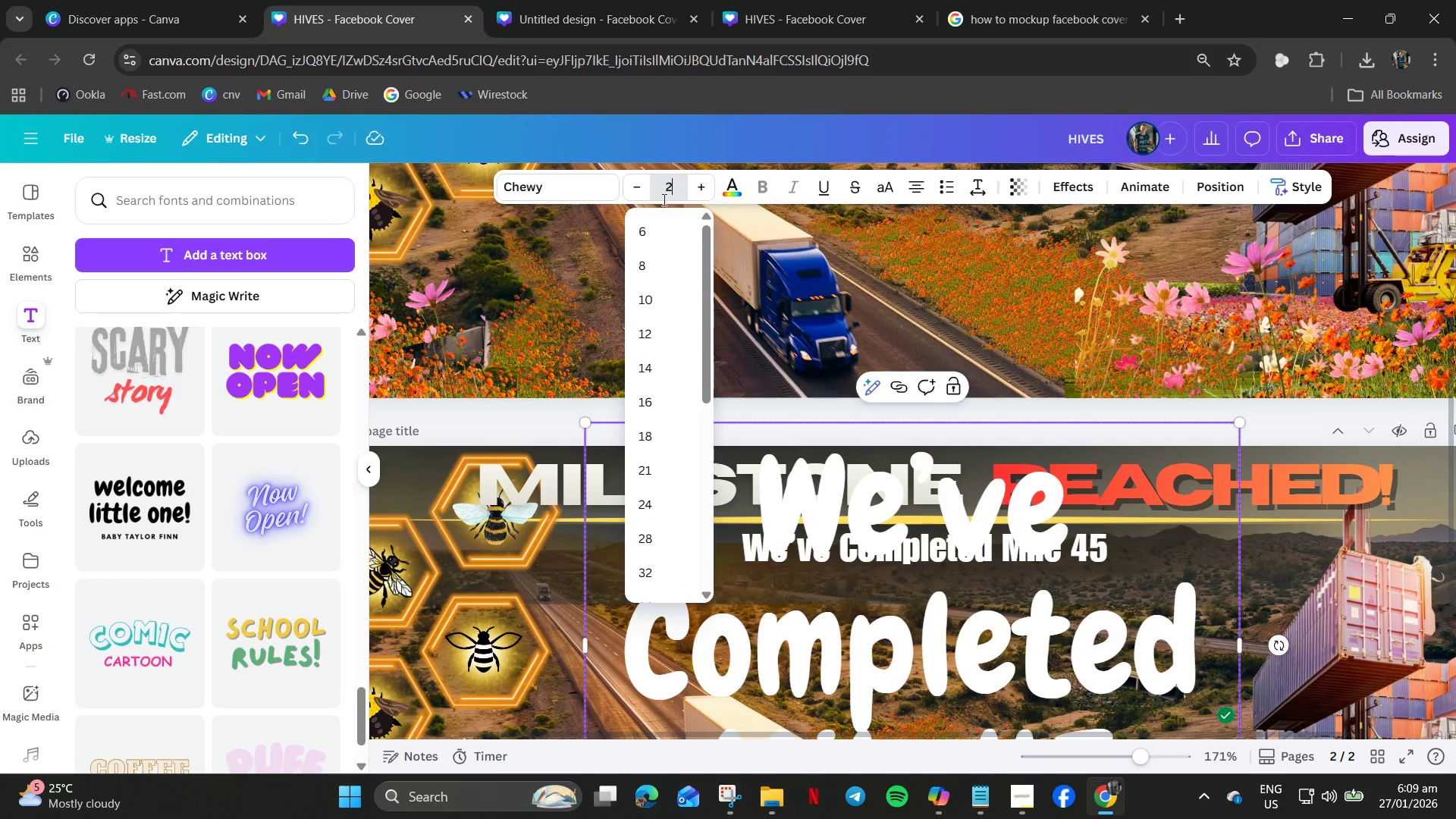 
key(Numpad0)
 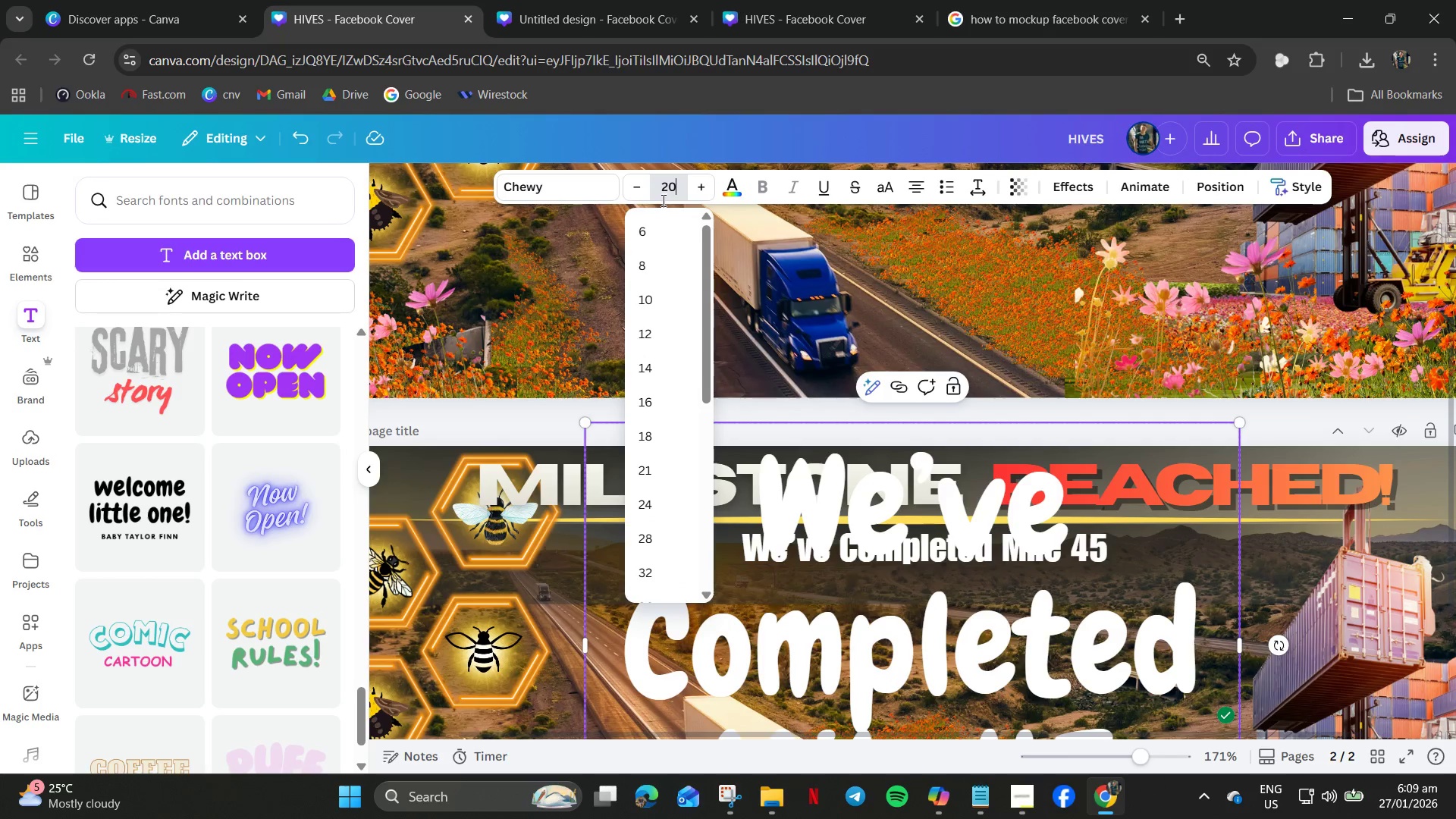 
key(NumpadEnter)
 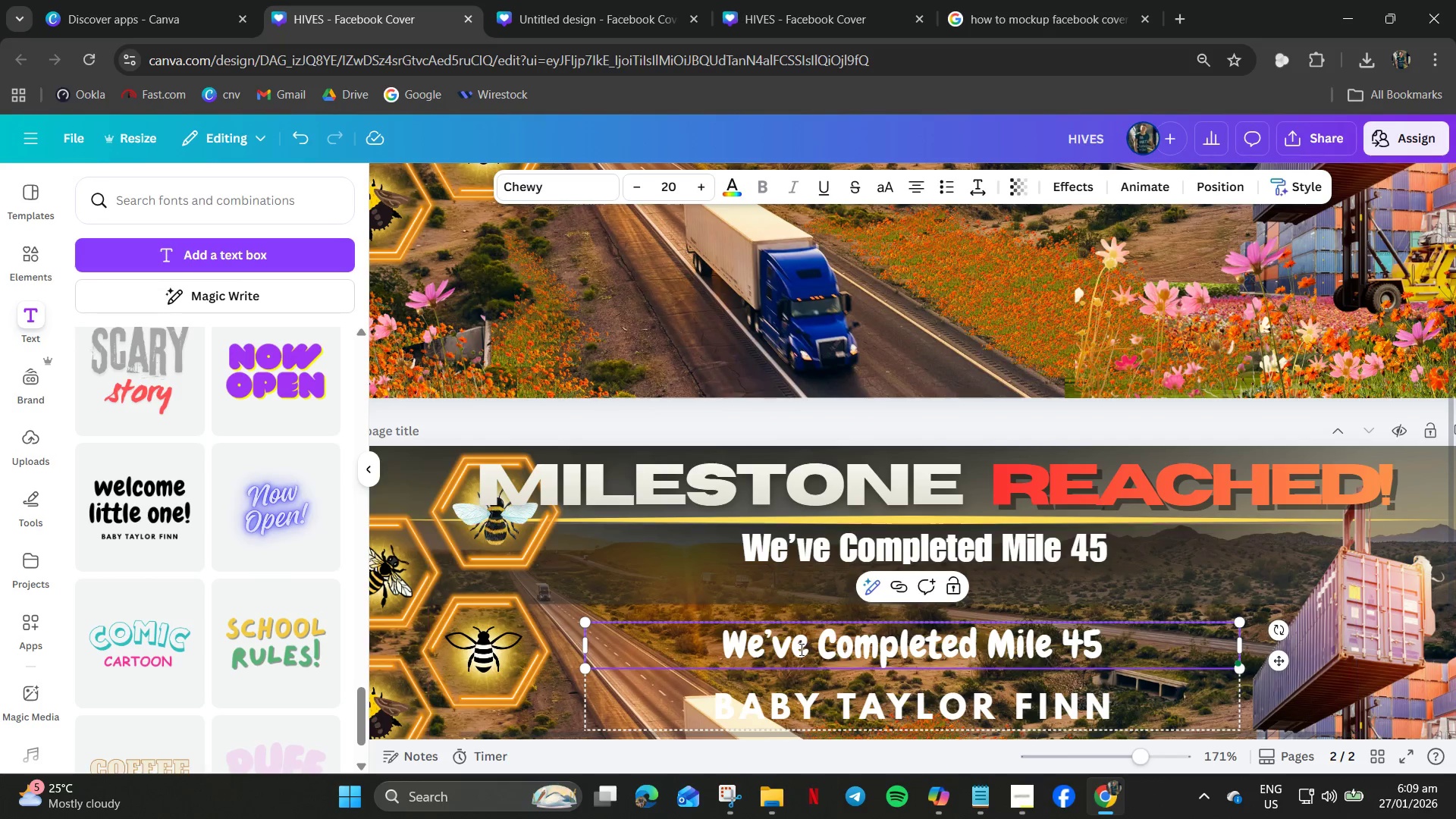 
left_click([906, 708])
 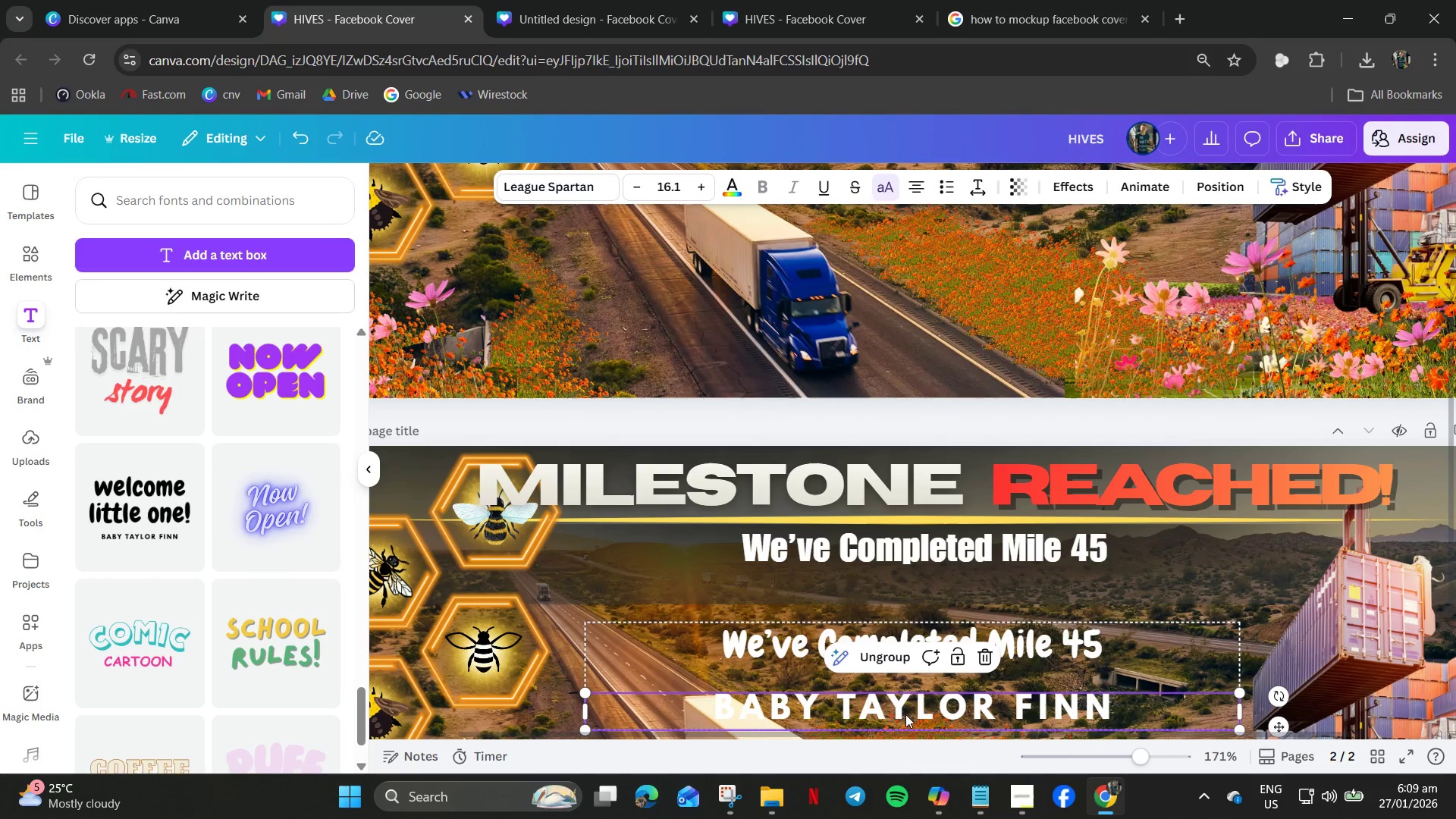 
key(Control+Z)
 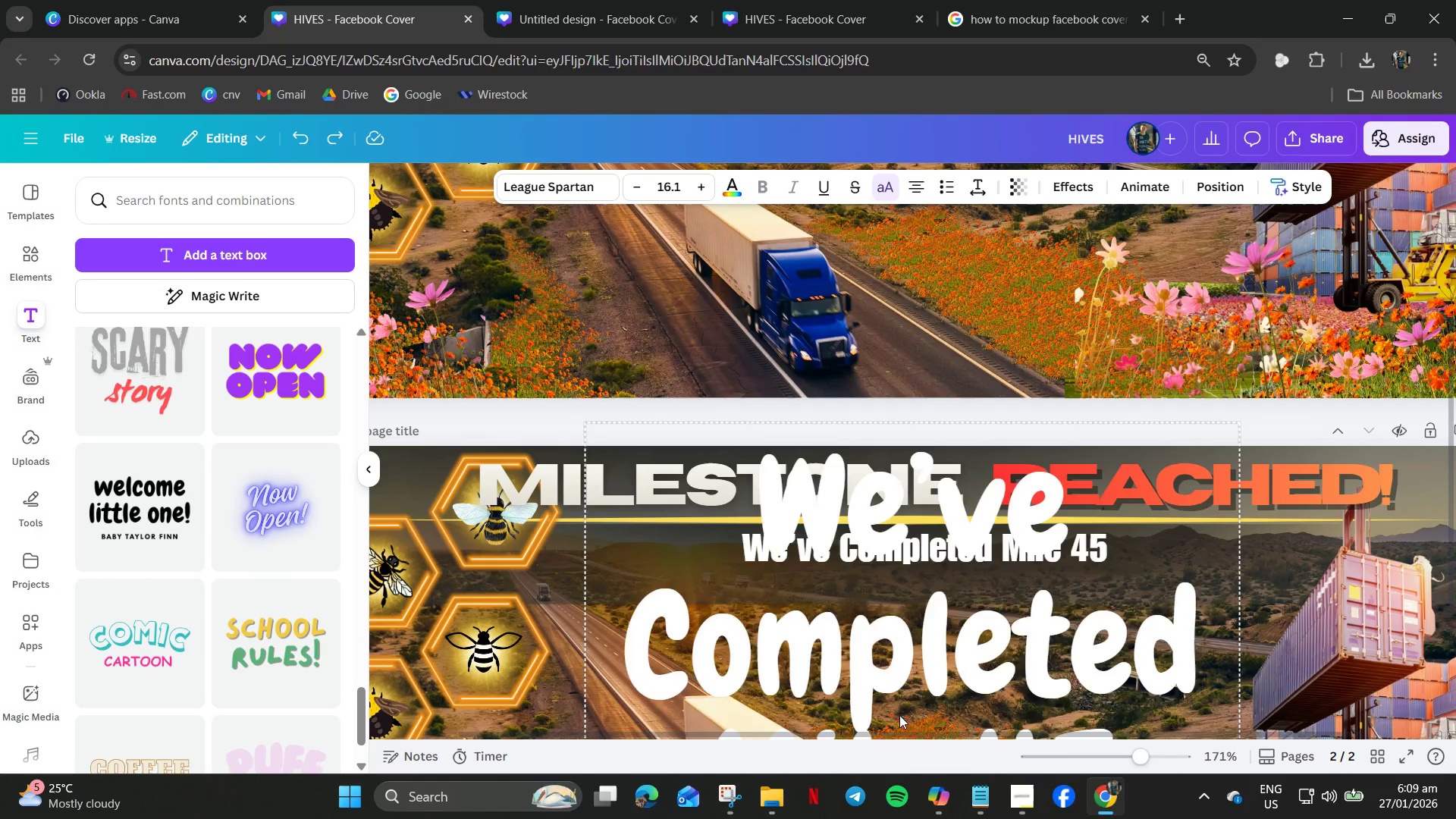 
key(Control+Z)
 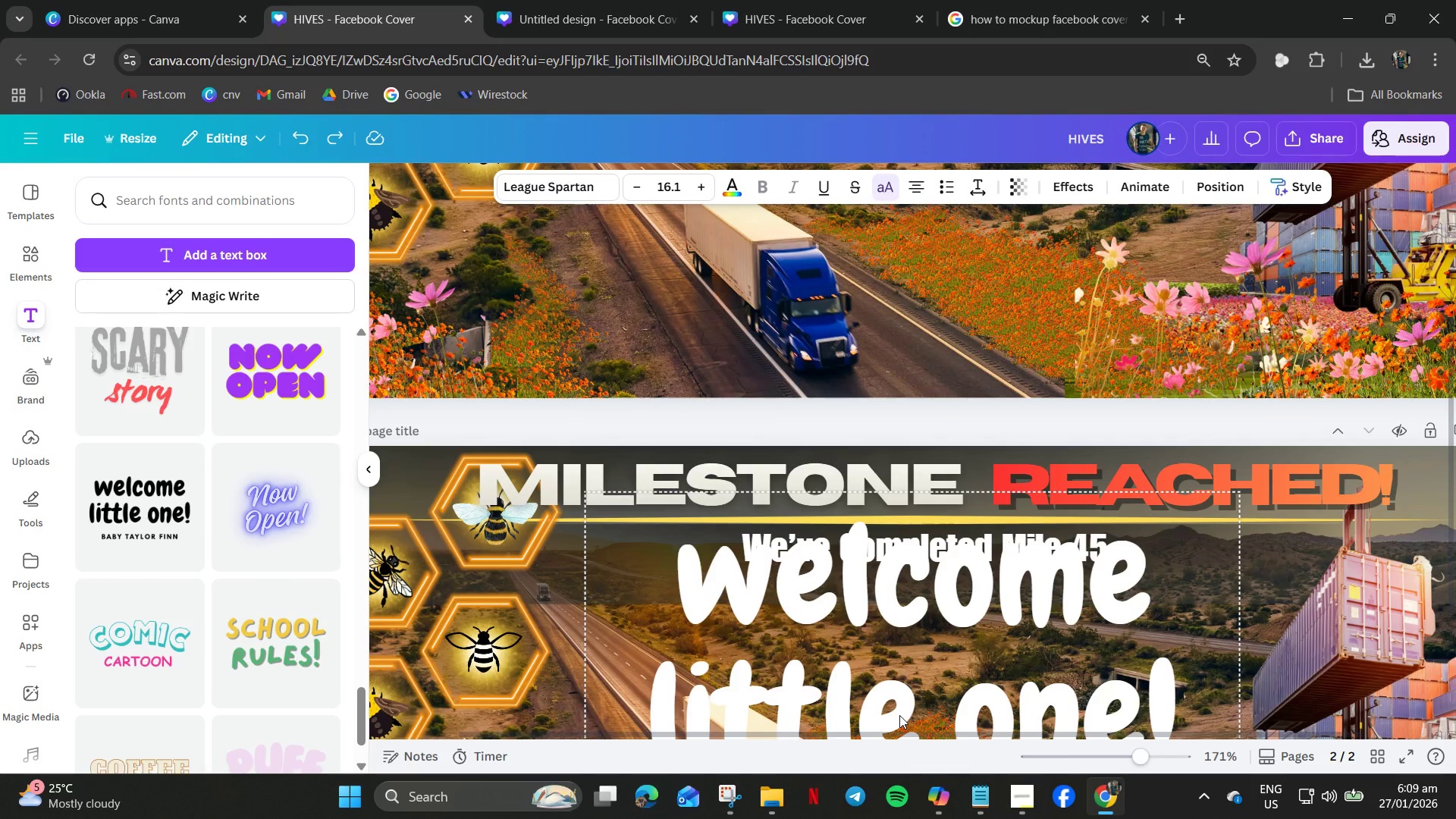 
key(Control+Z)
 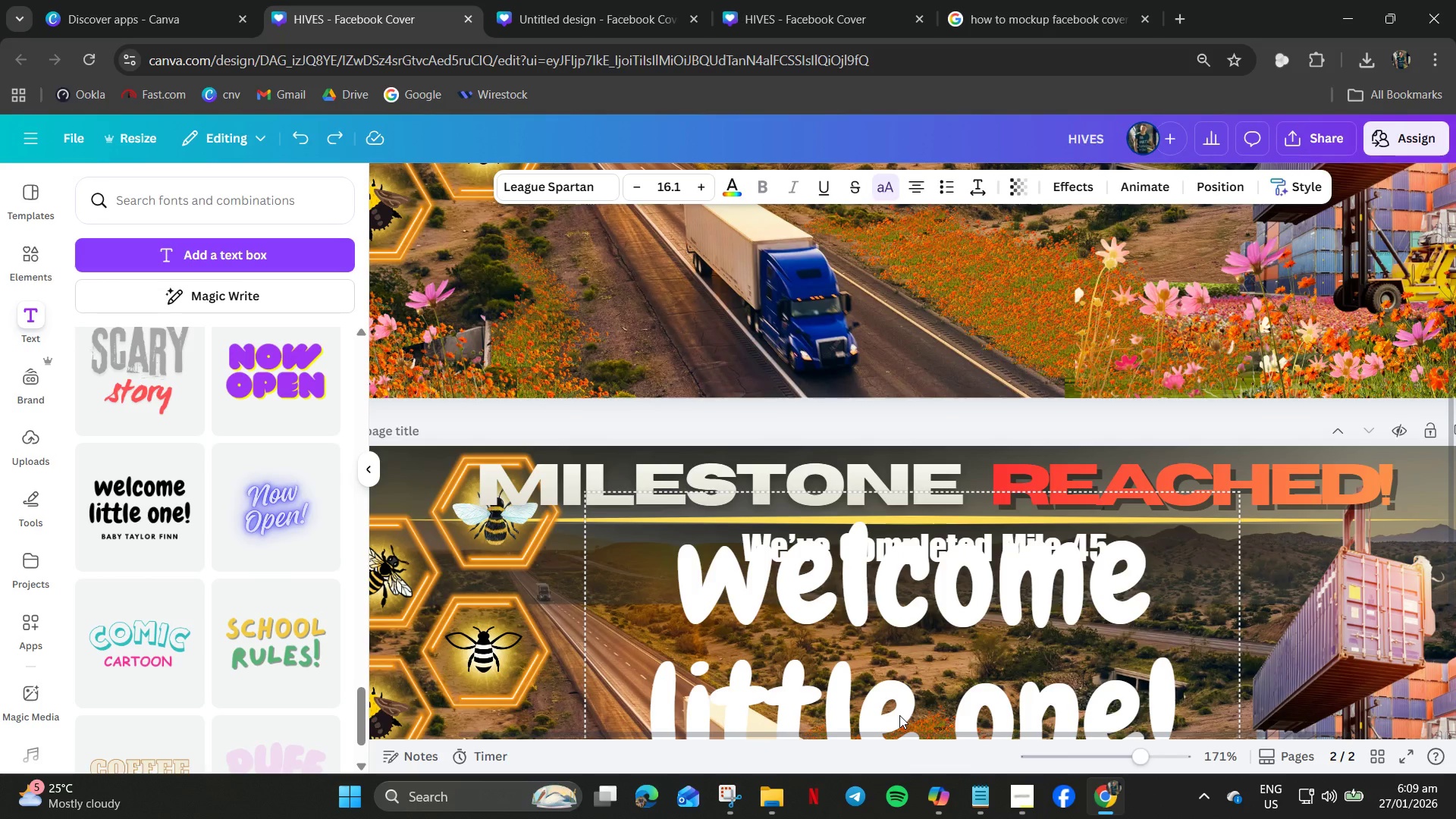 
key(Control+Z)
 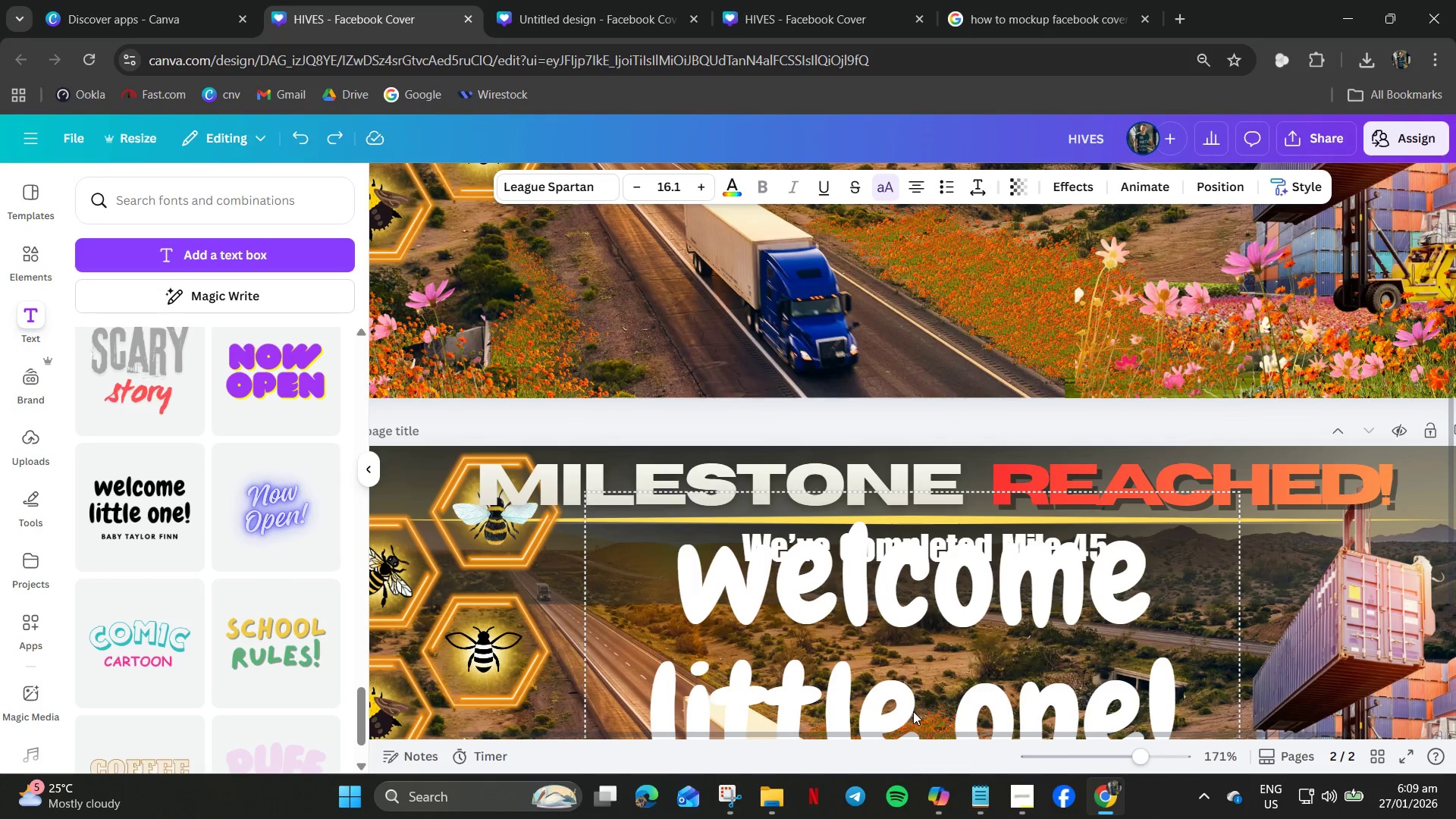 
left_click([913, 711])
 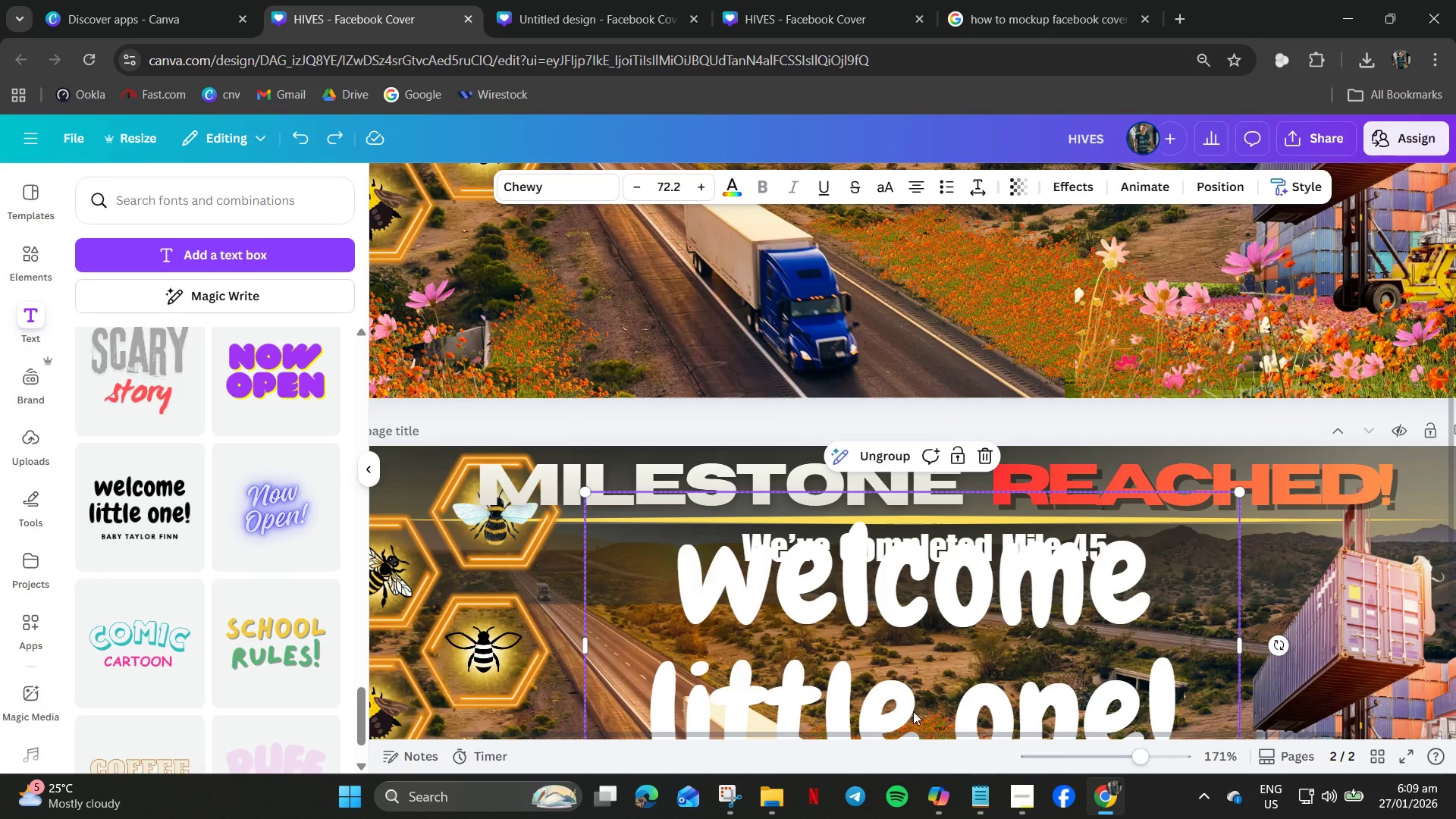 
key(Delete)
 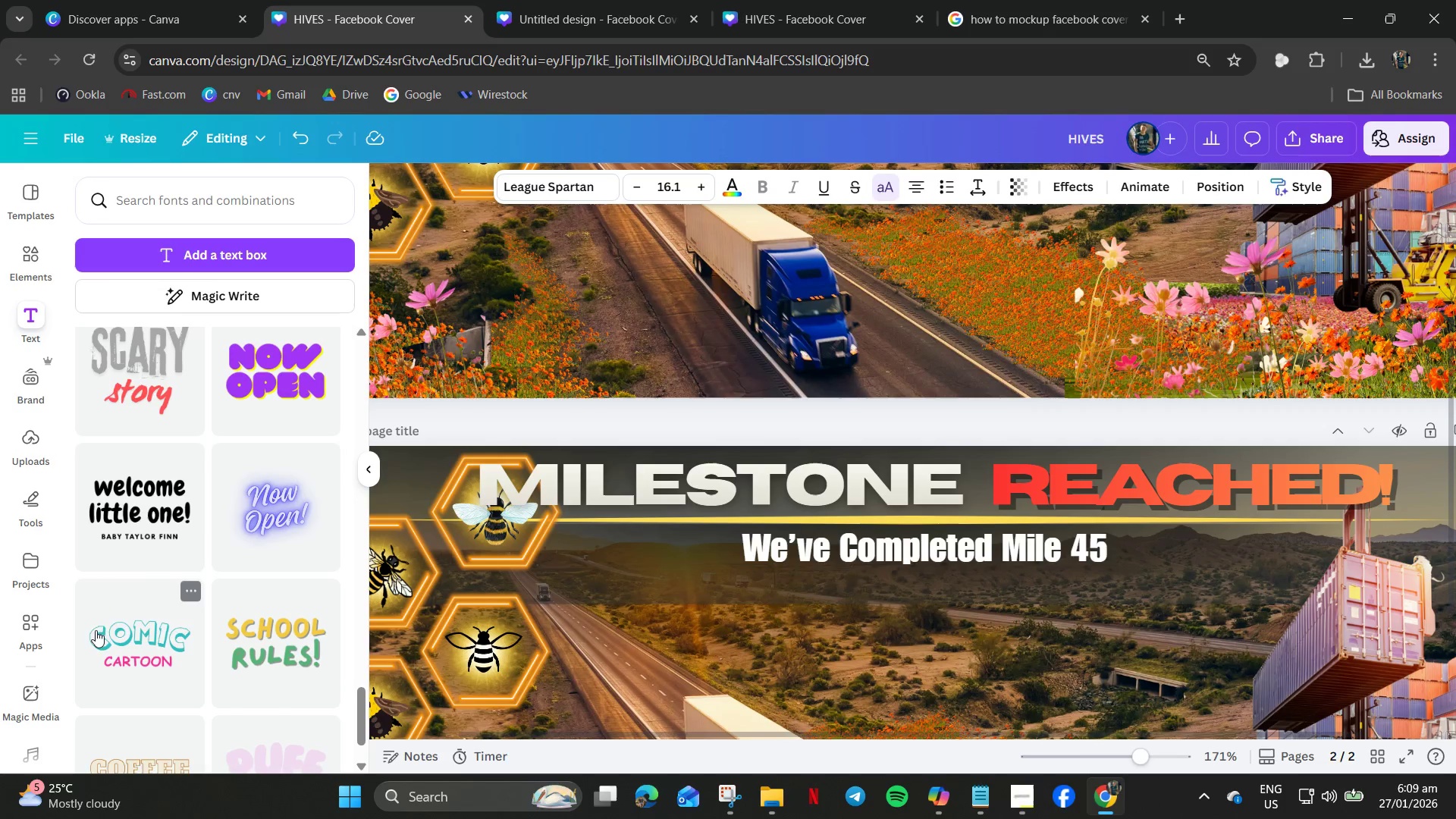 
scroll: coordinate [133, 607], scroll_direction: down, amount: 18.0
 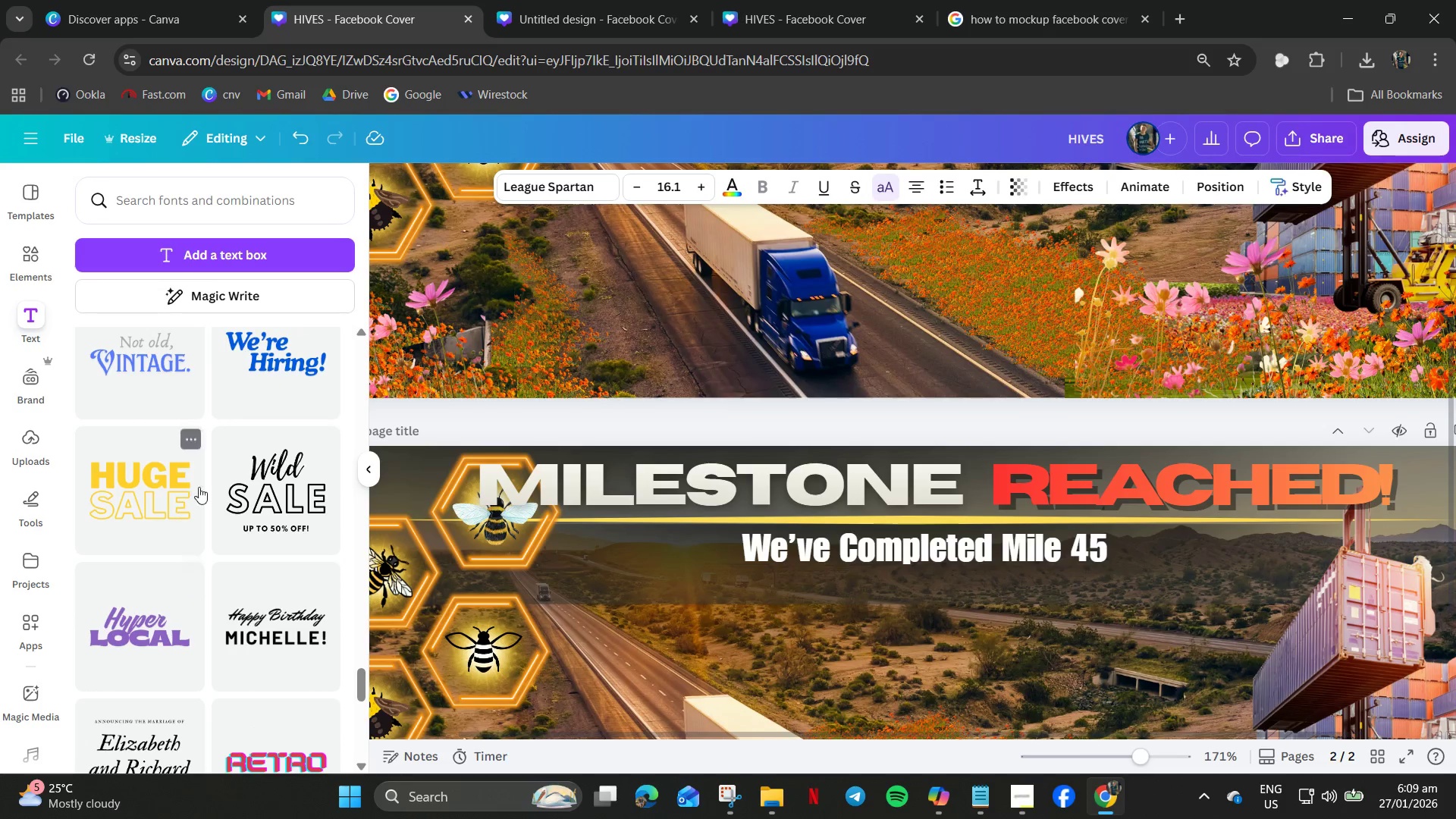 
left_click([281, 354])
 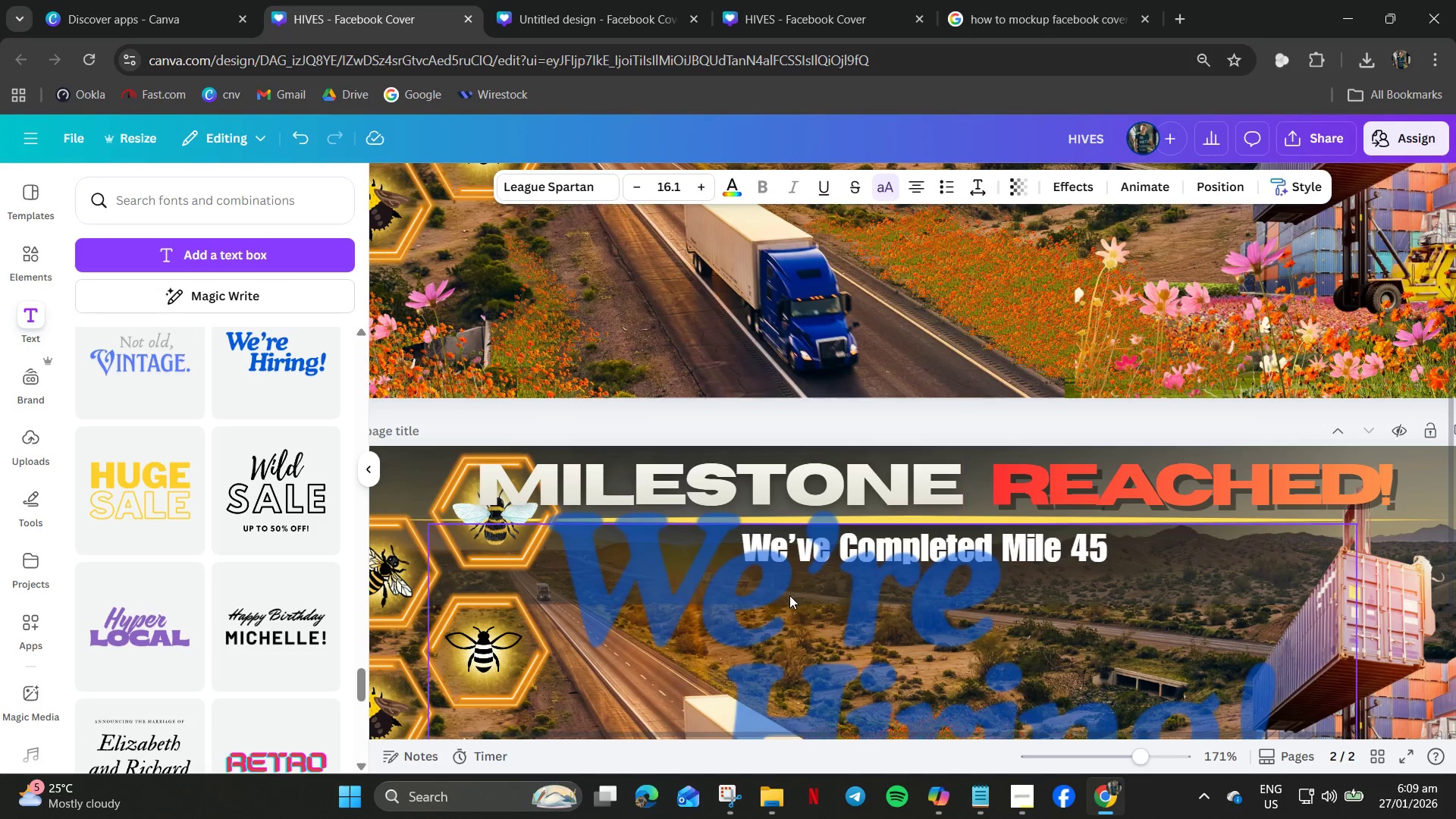 
double_click([789, 606])
 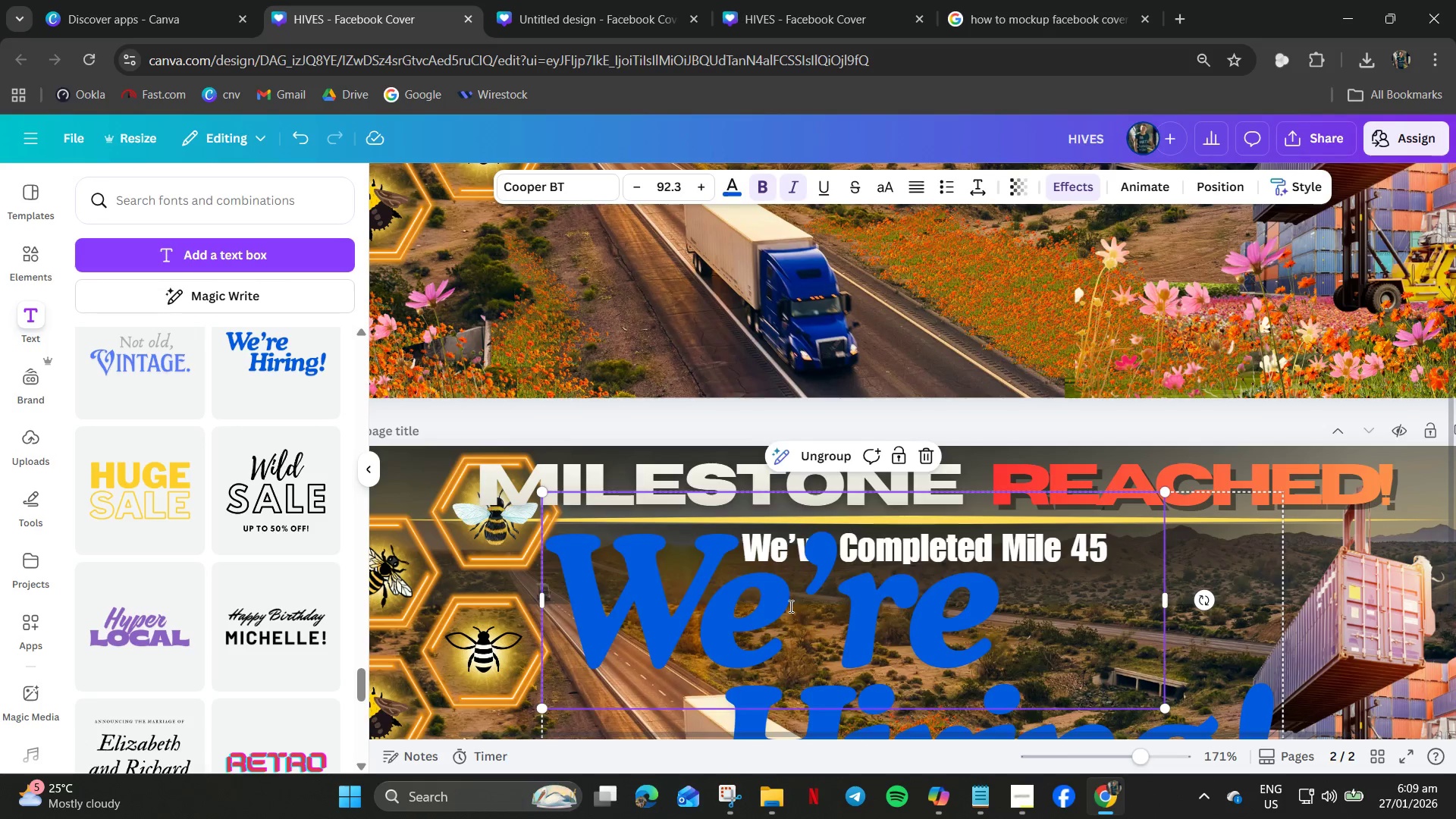 
key(Control+A)
 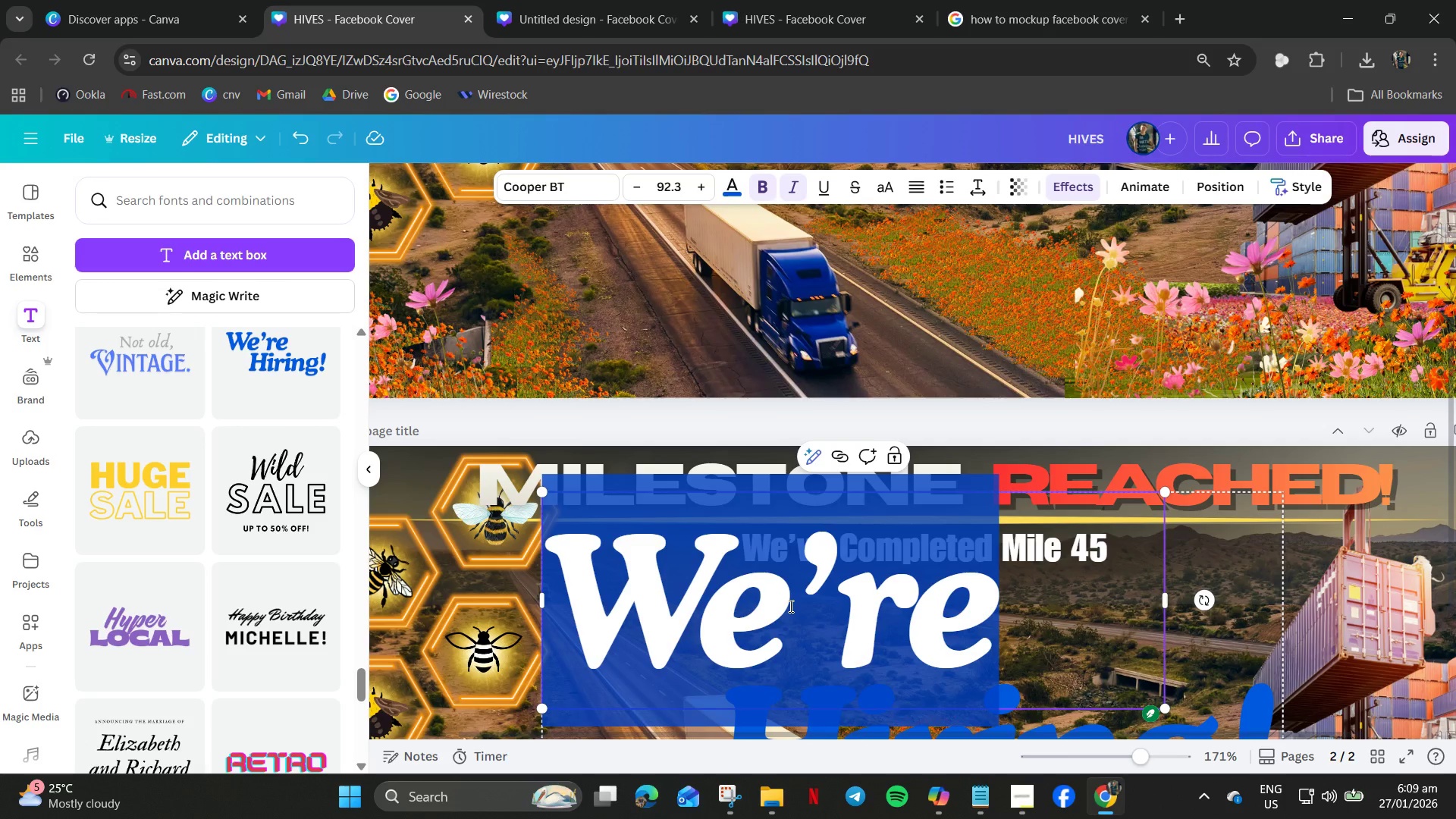 
key(Control+V)
 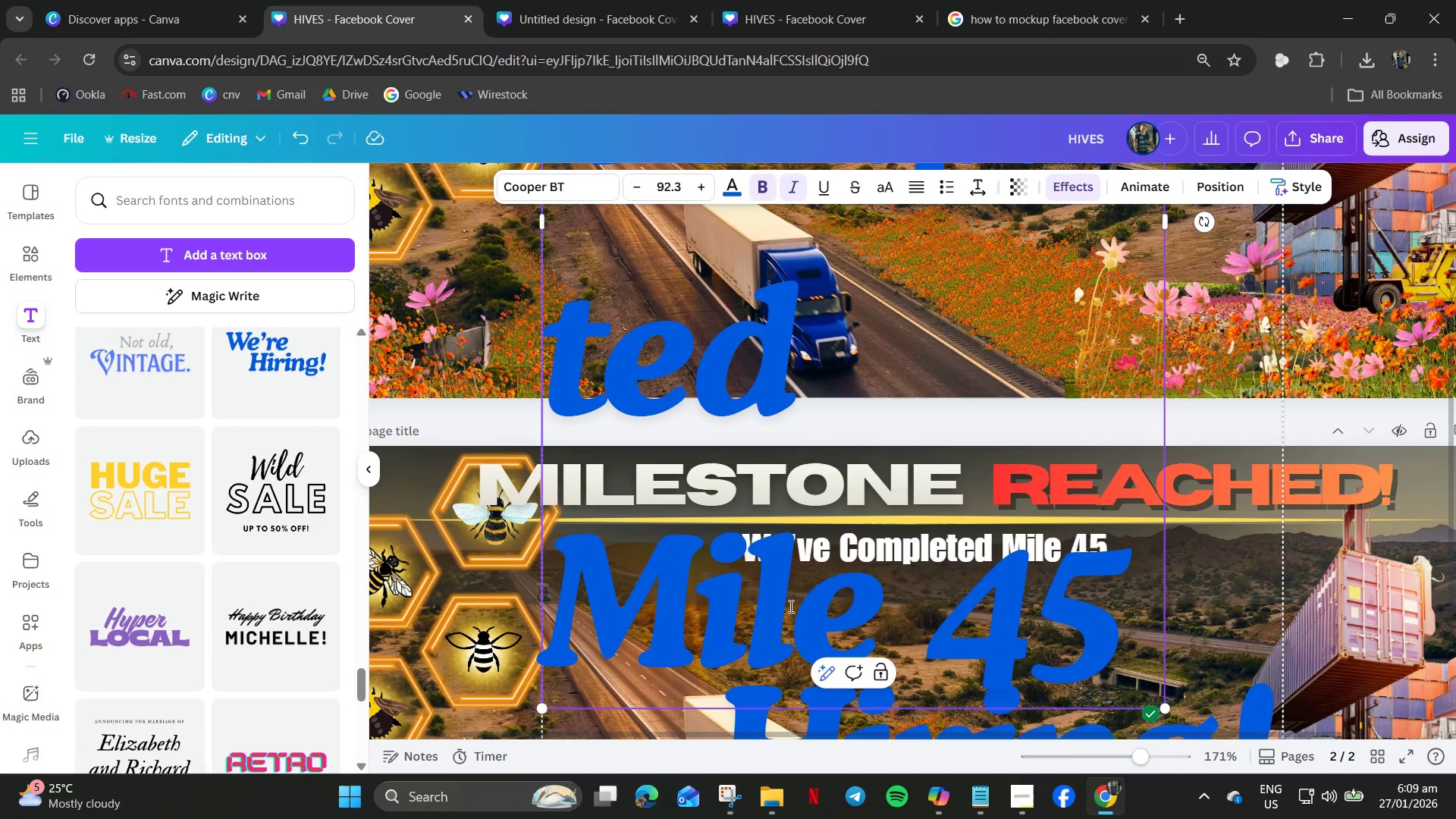 
hold_key(key=ControlLeft, duration=0.73)
 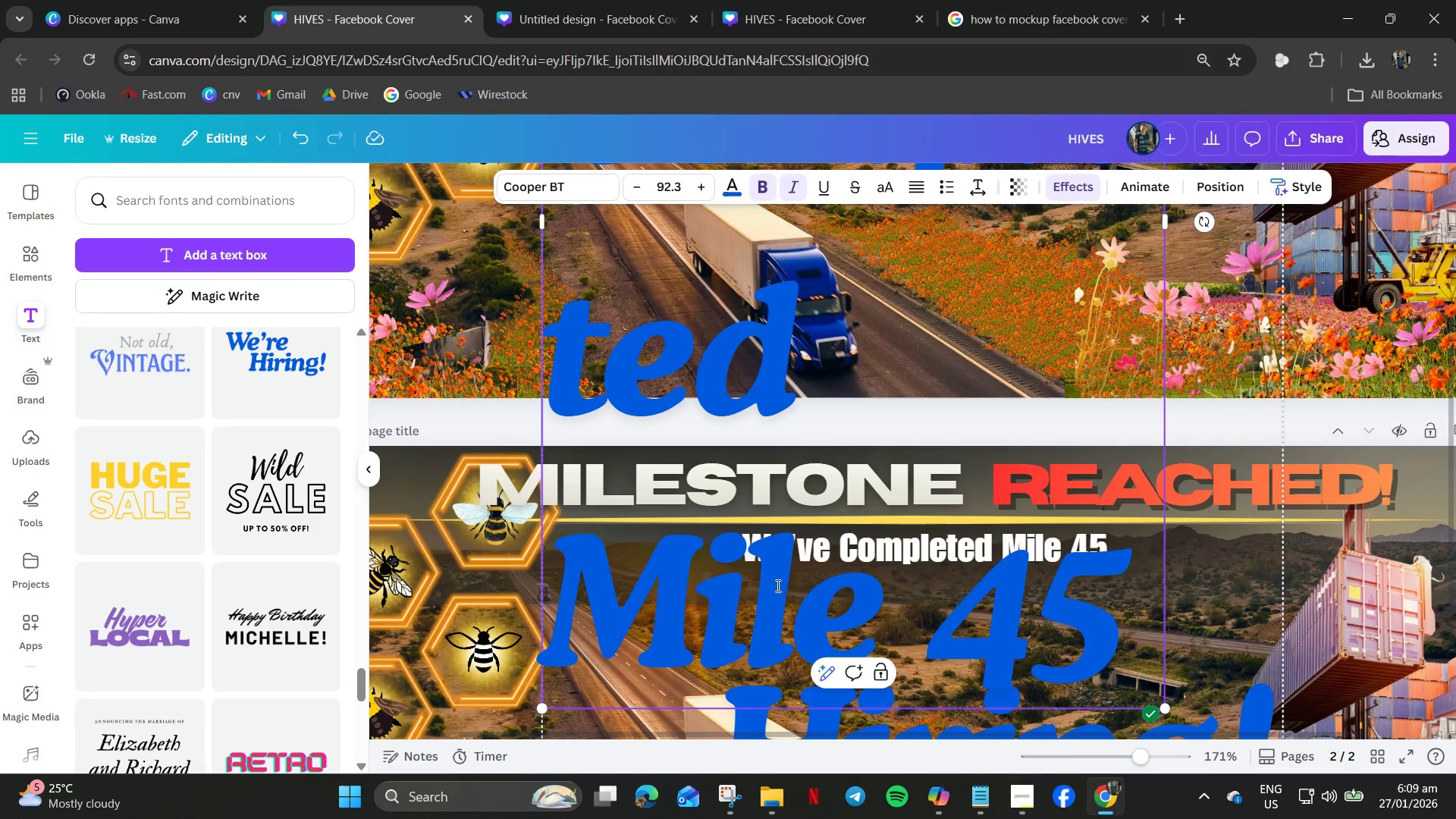 
key(Control+A)
 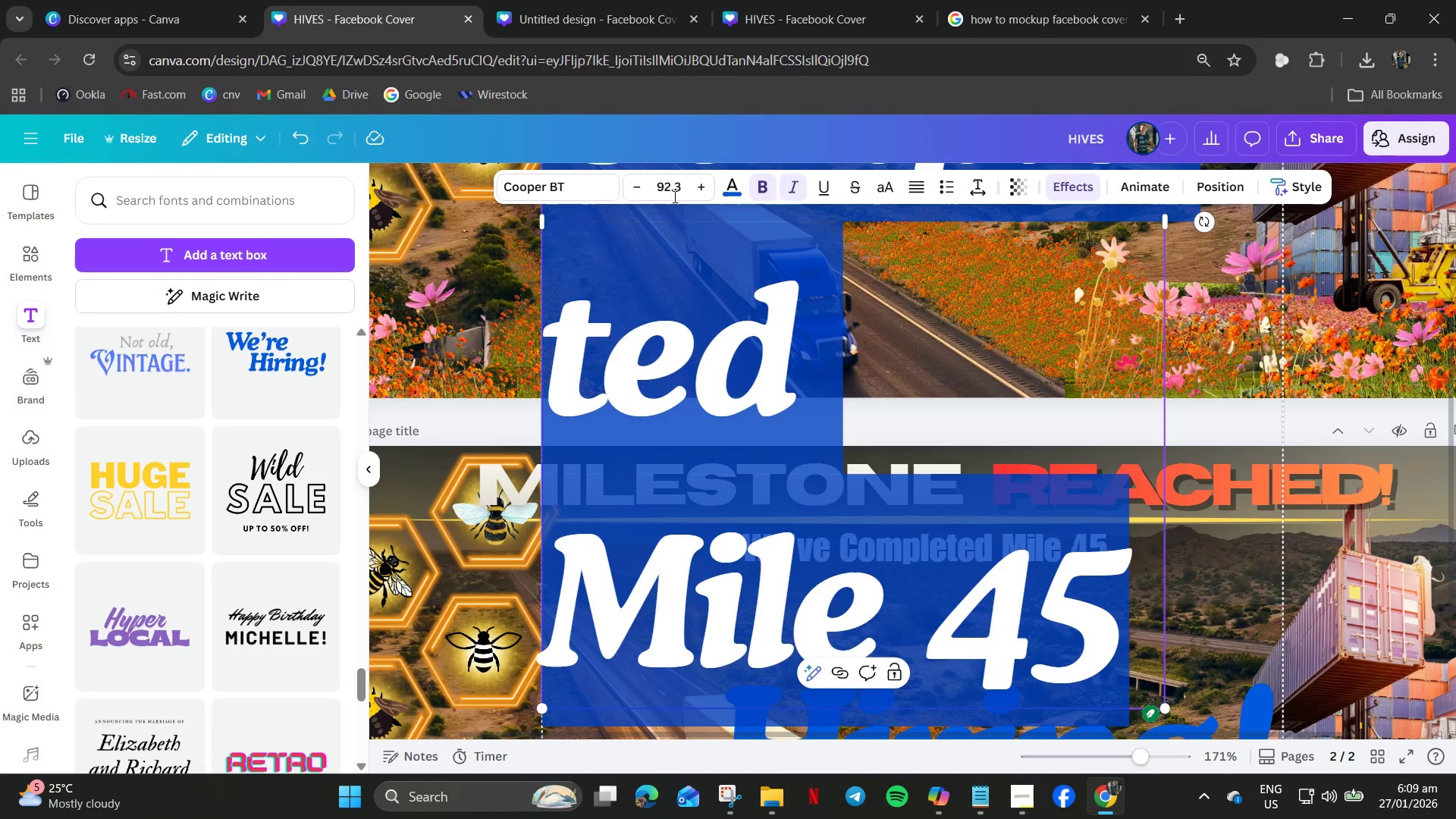 
left_click([667, 190])
 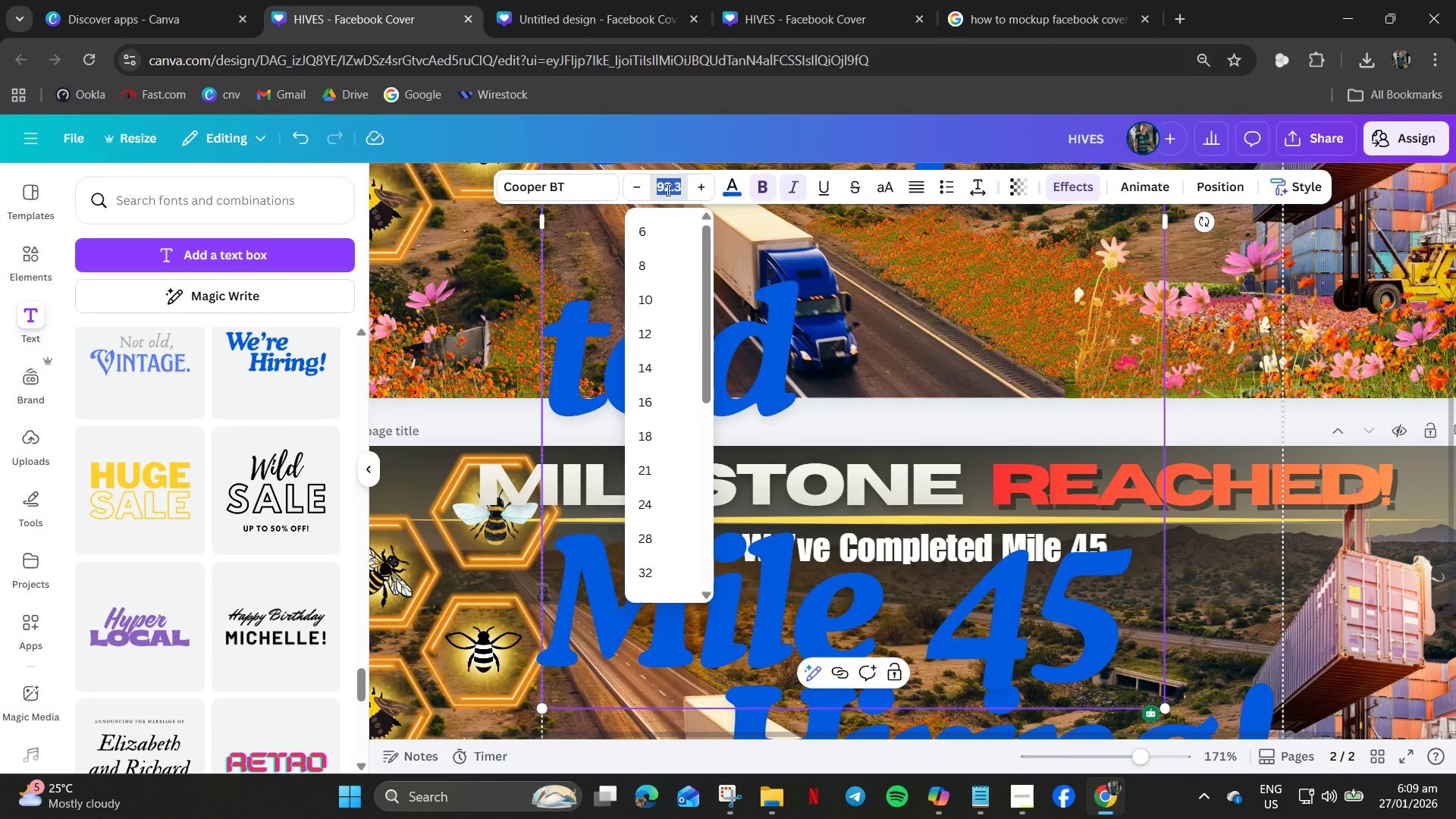 
key(Numpad2)
 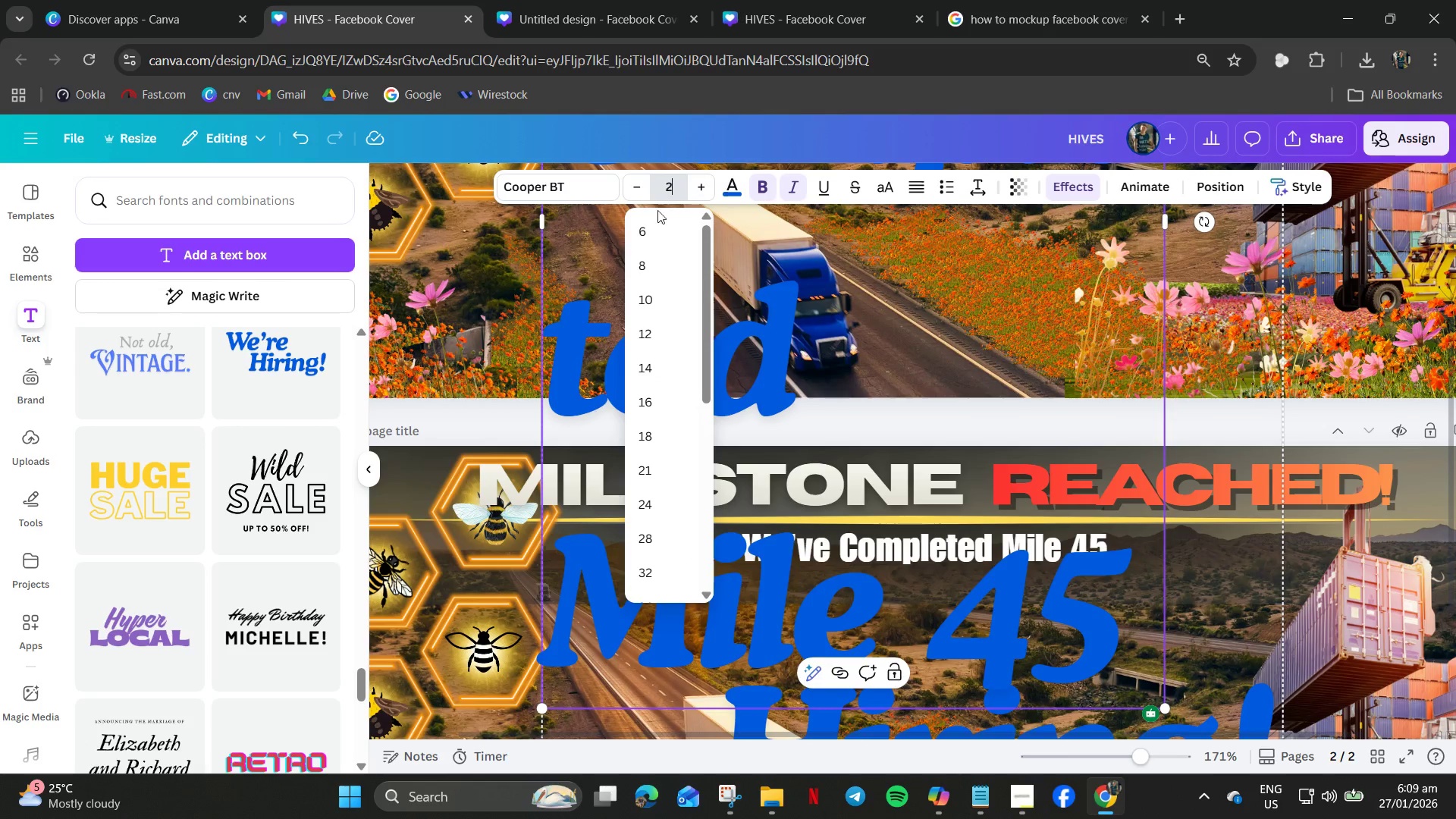 
key(Numpad0)
 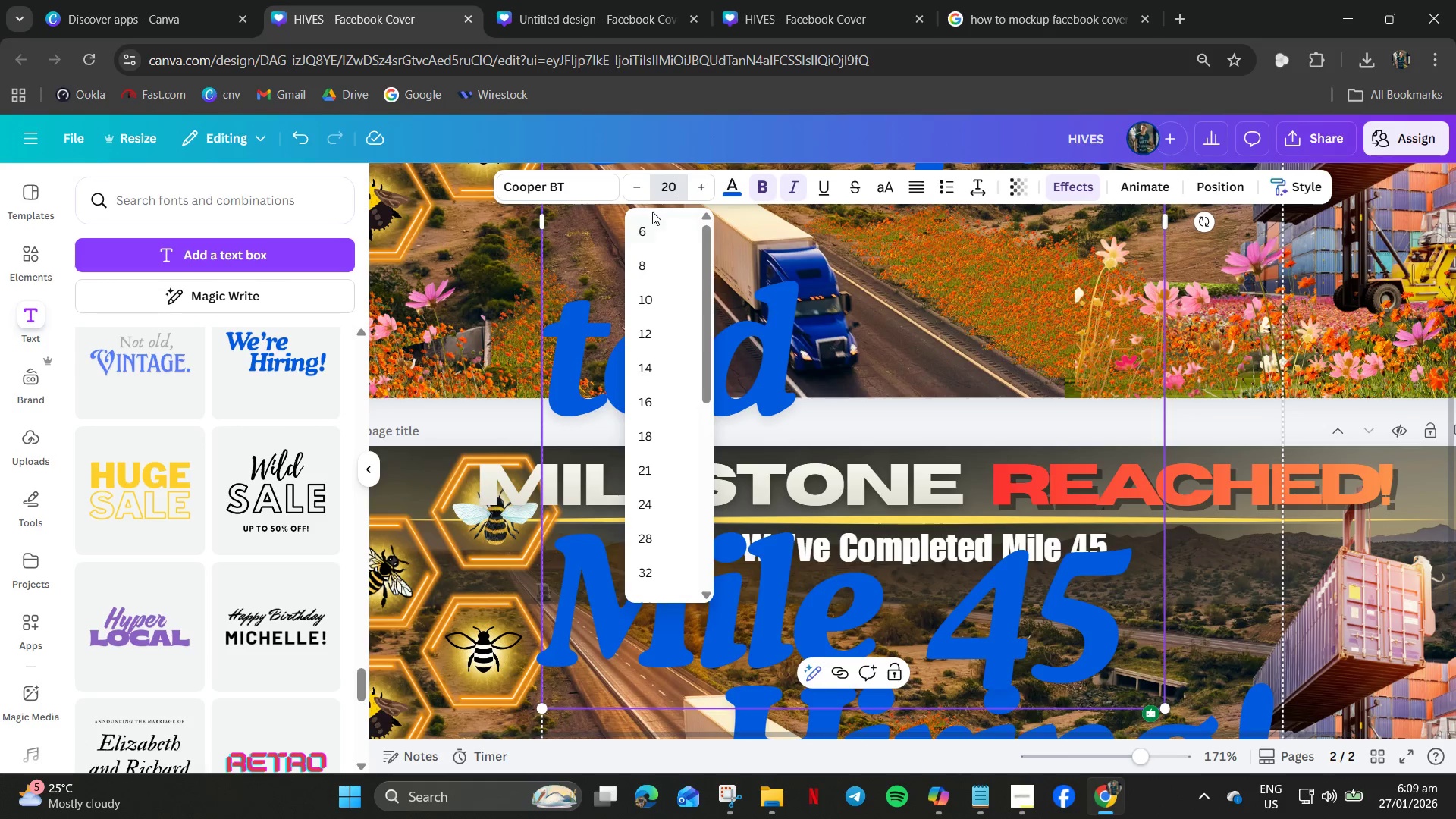 
key(NumpadEnter)
 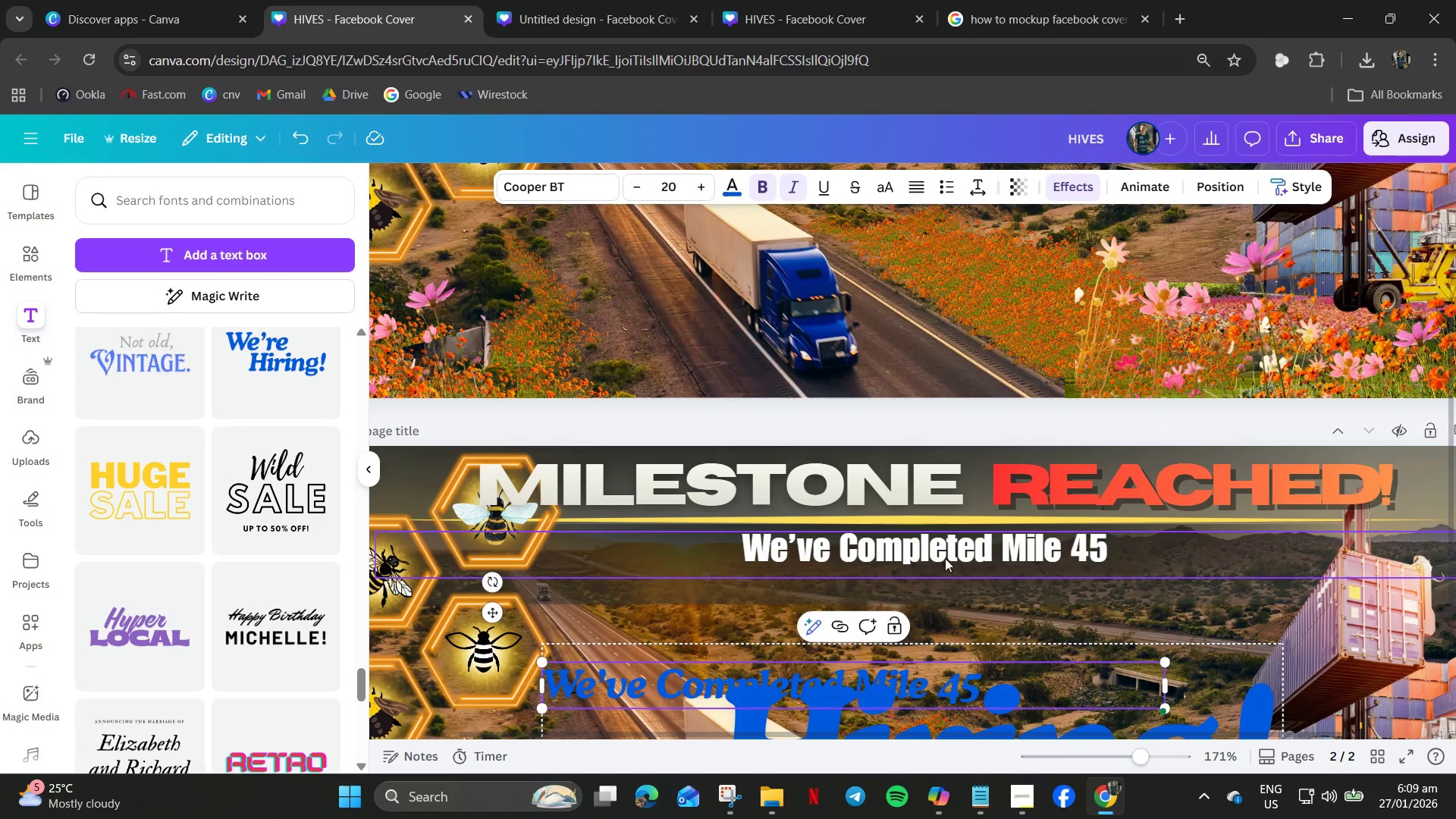 
scroll: coordinate [949, 598], scroll_direction: down, amount: 3.0
 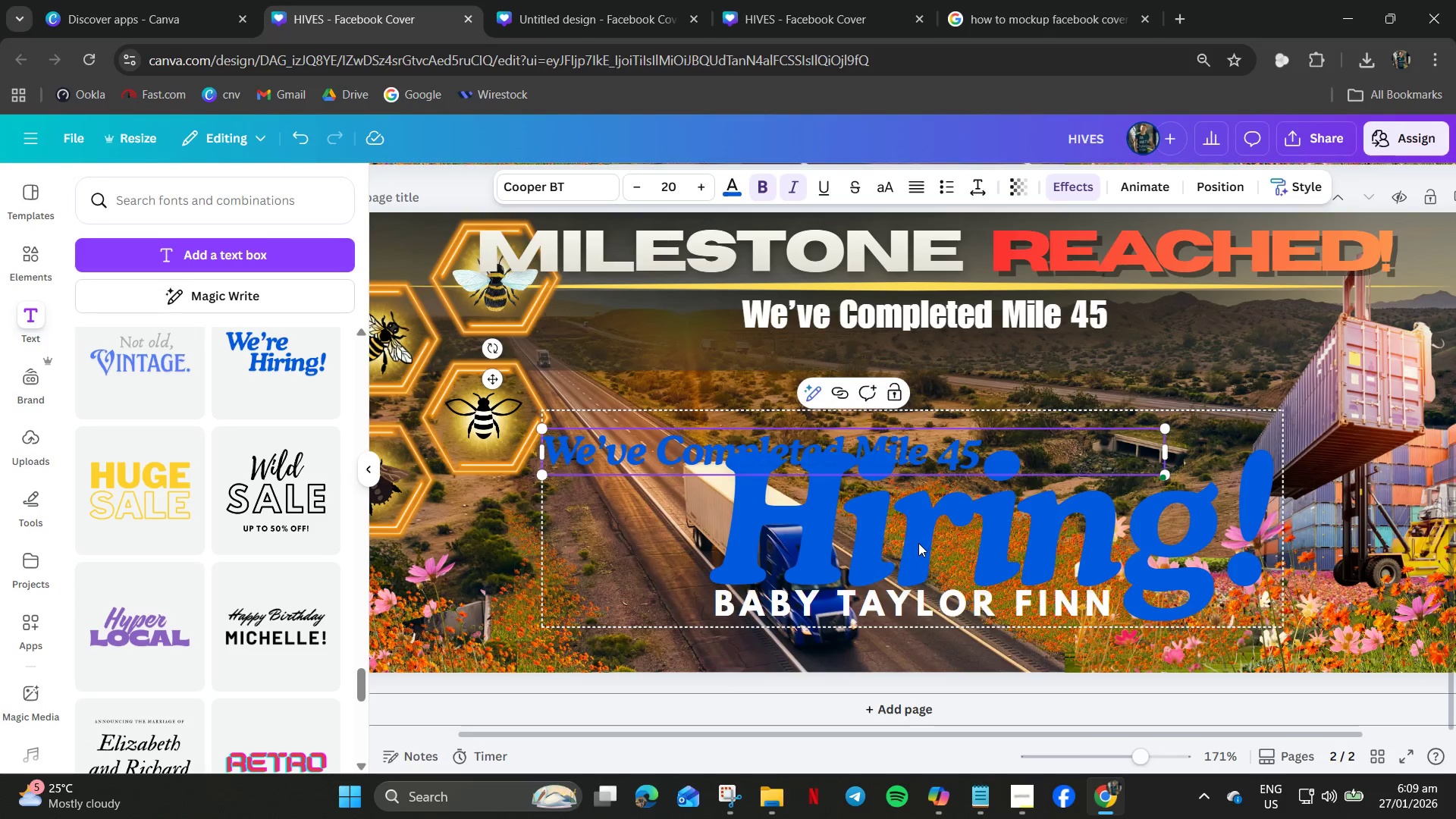 
left_click([918, 546])
 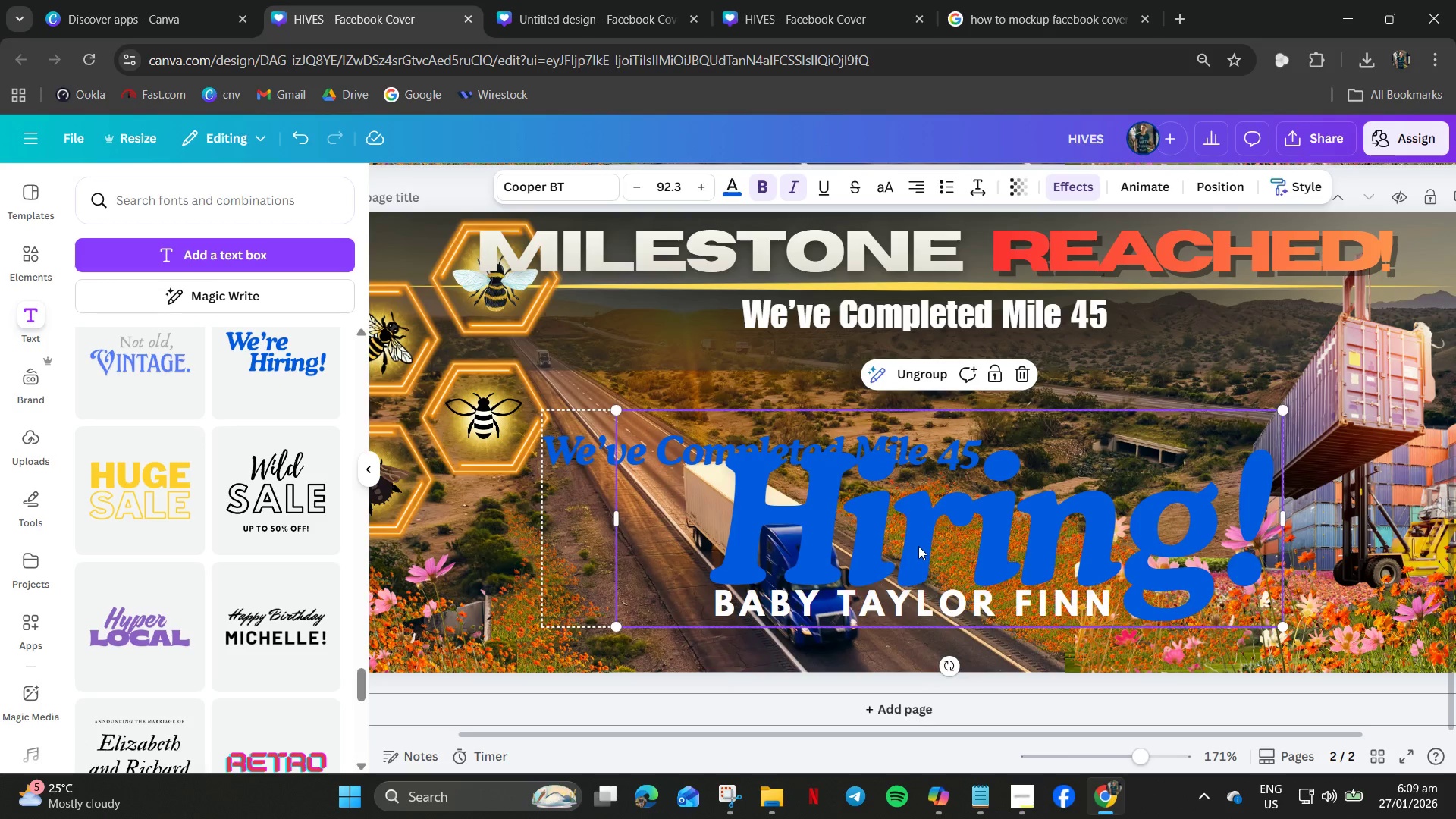 
key(Delete)
 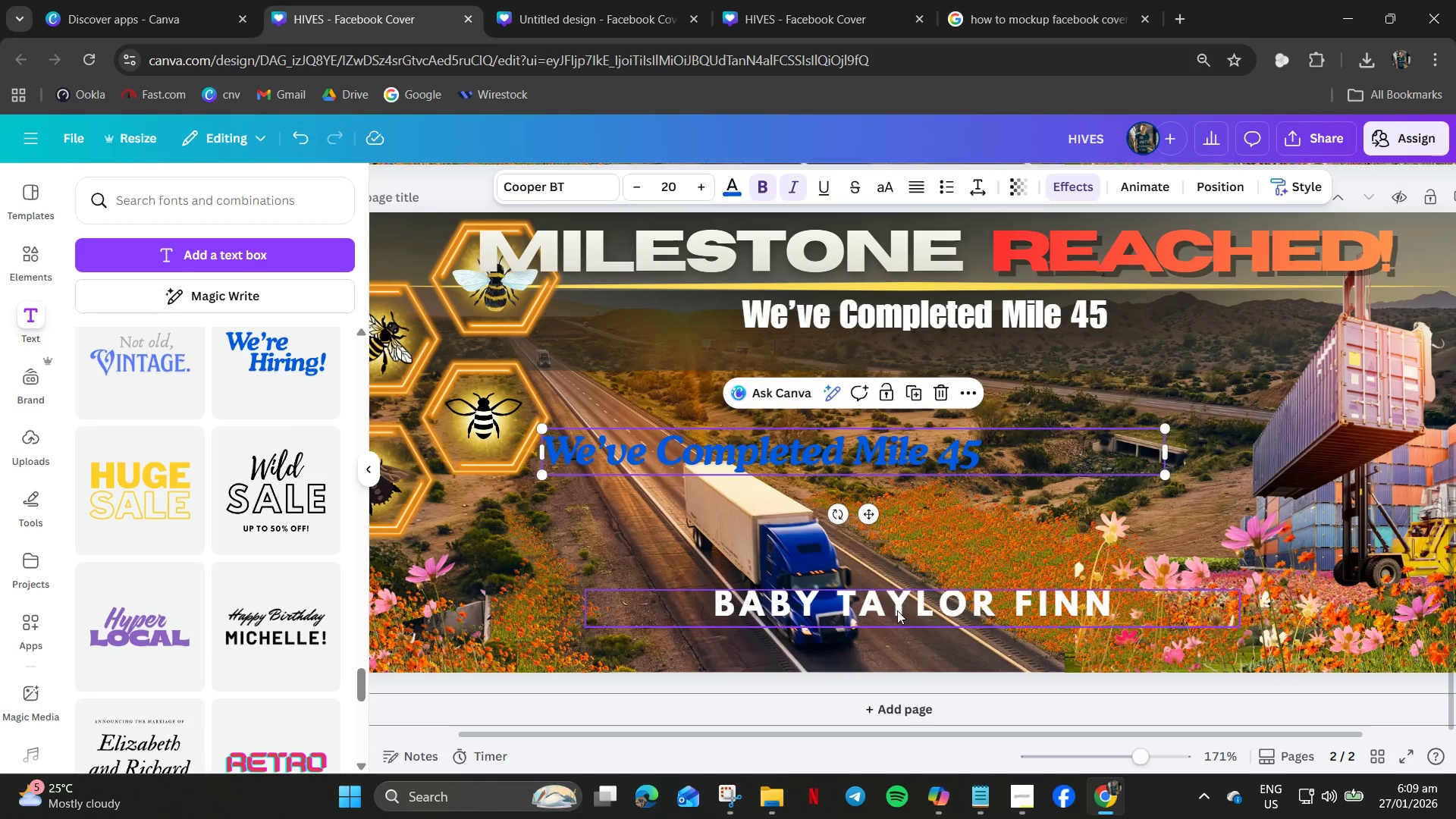 
left_click([895, 613])
 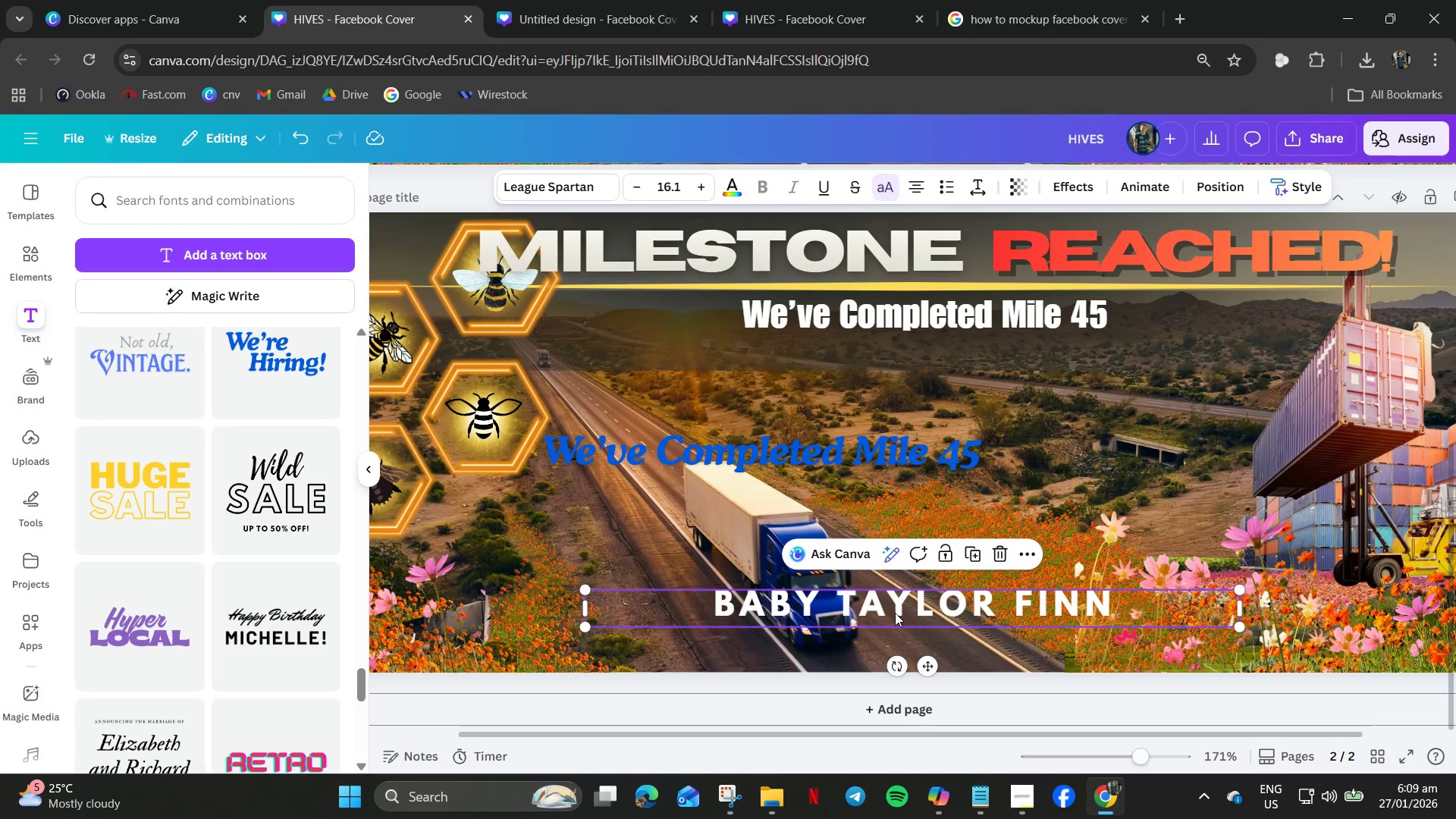 
key(Delete)
 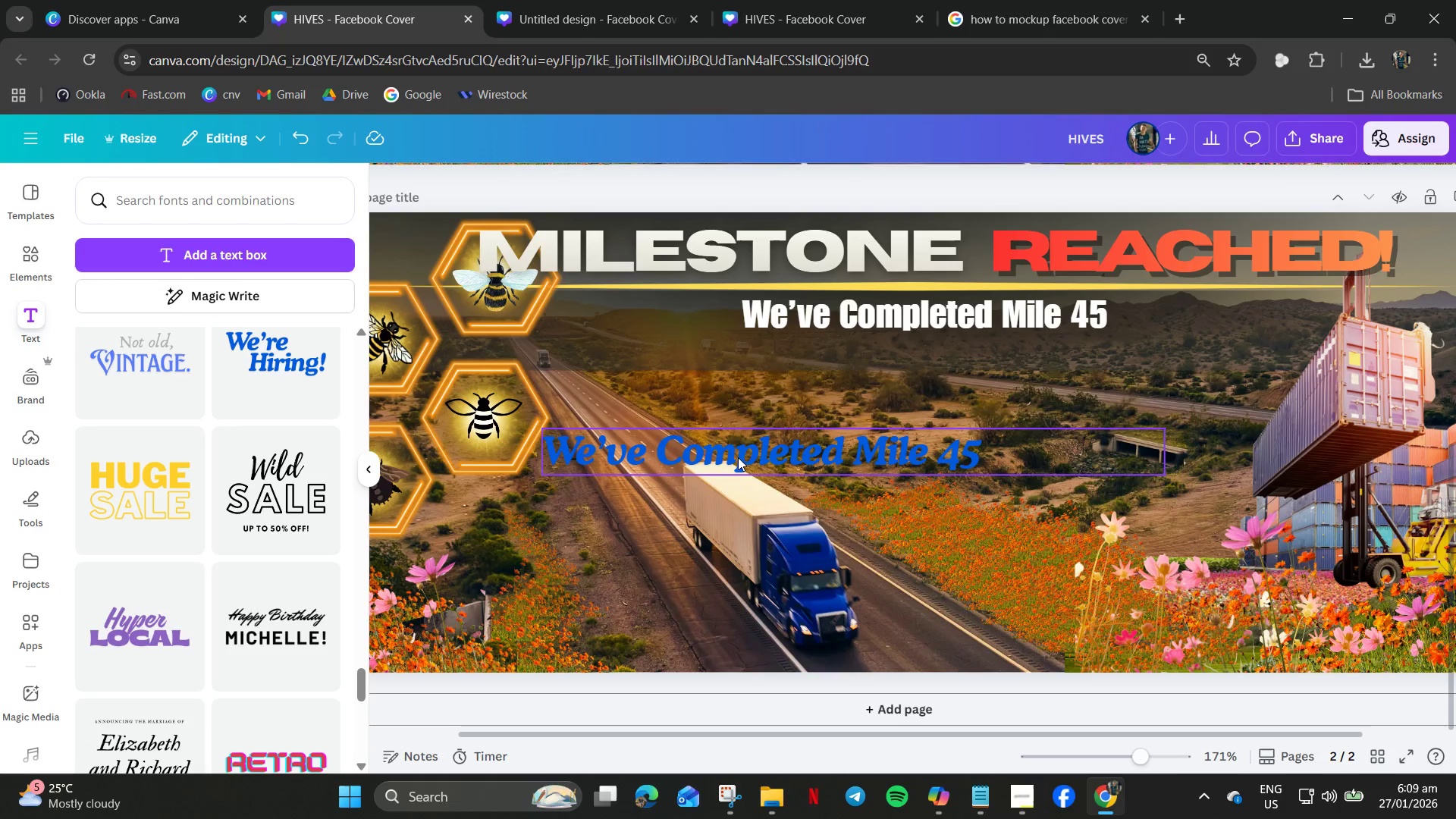 
left_click([737, 453])
 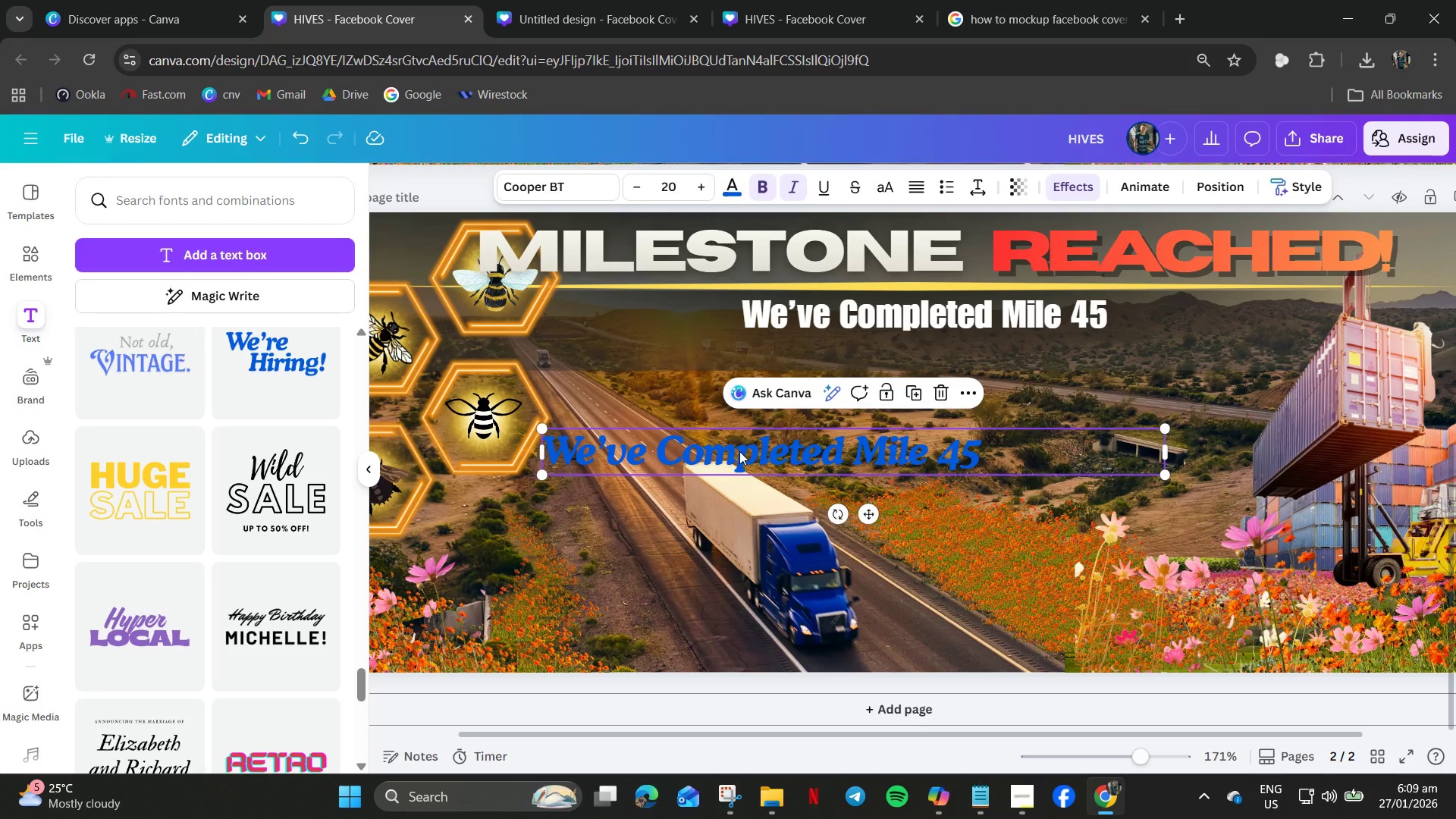 
left_click_drag(start_coordinate=[737, 453], to_coordinate=[833, 379])
 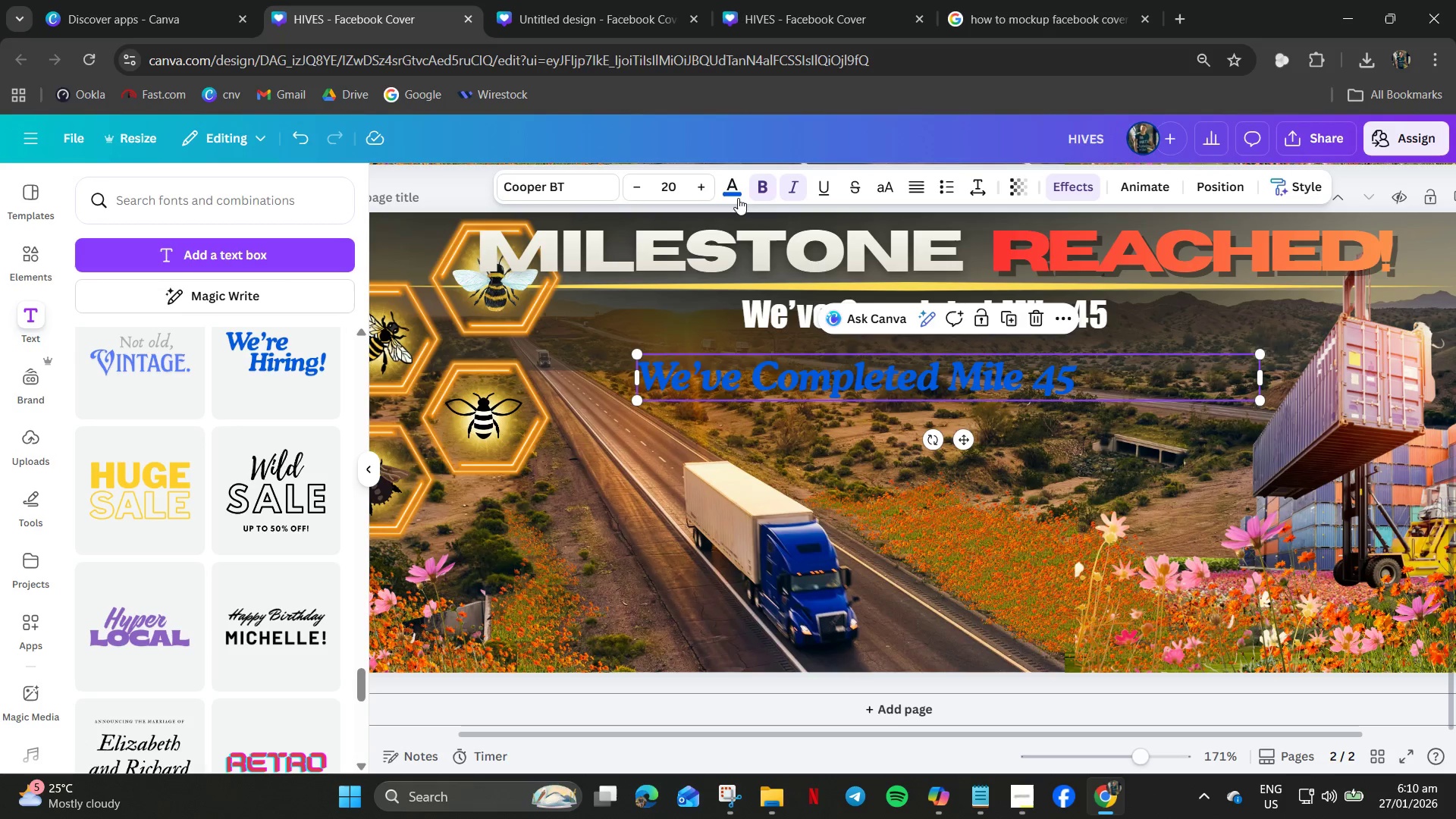 
left_click([738, 198])
 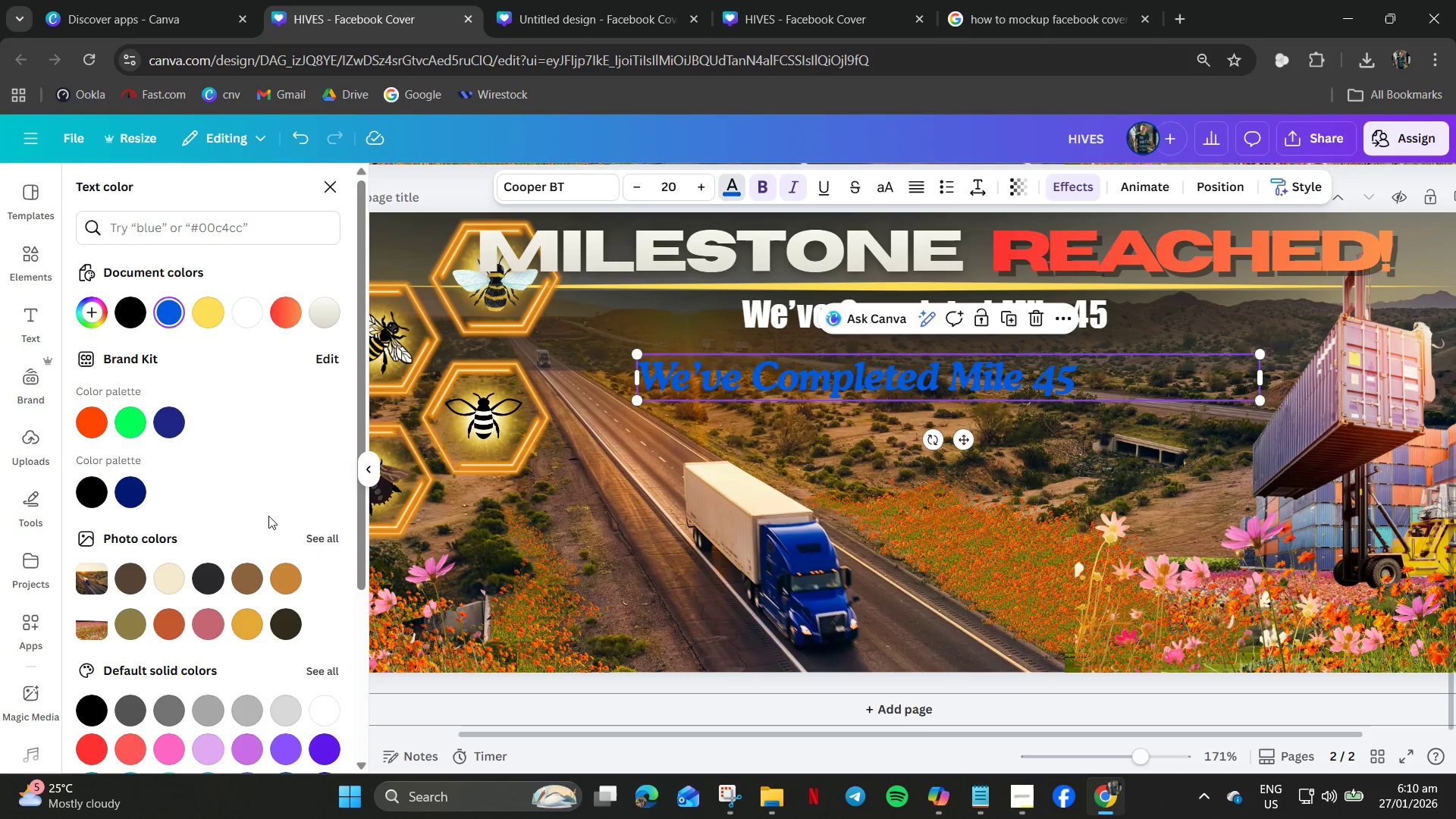 
scroll: coordinate [259, 554], scroll_direction: down, amount: 5.0
 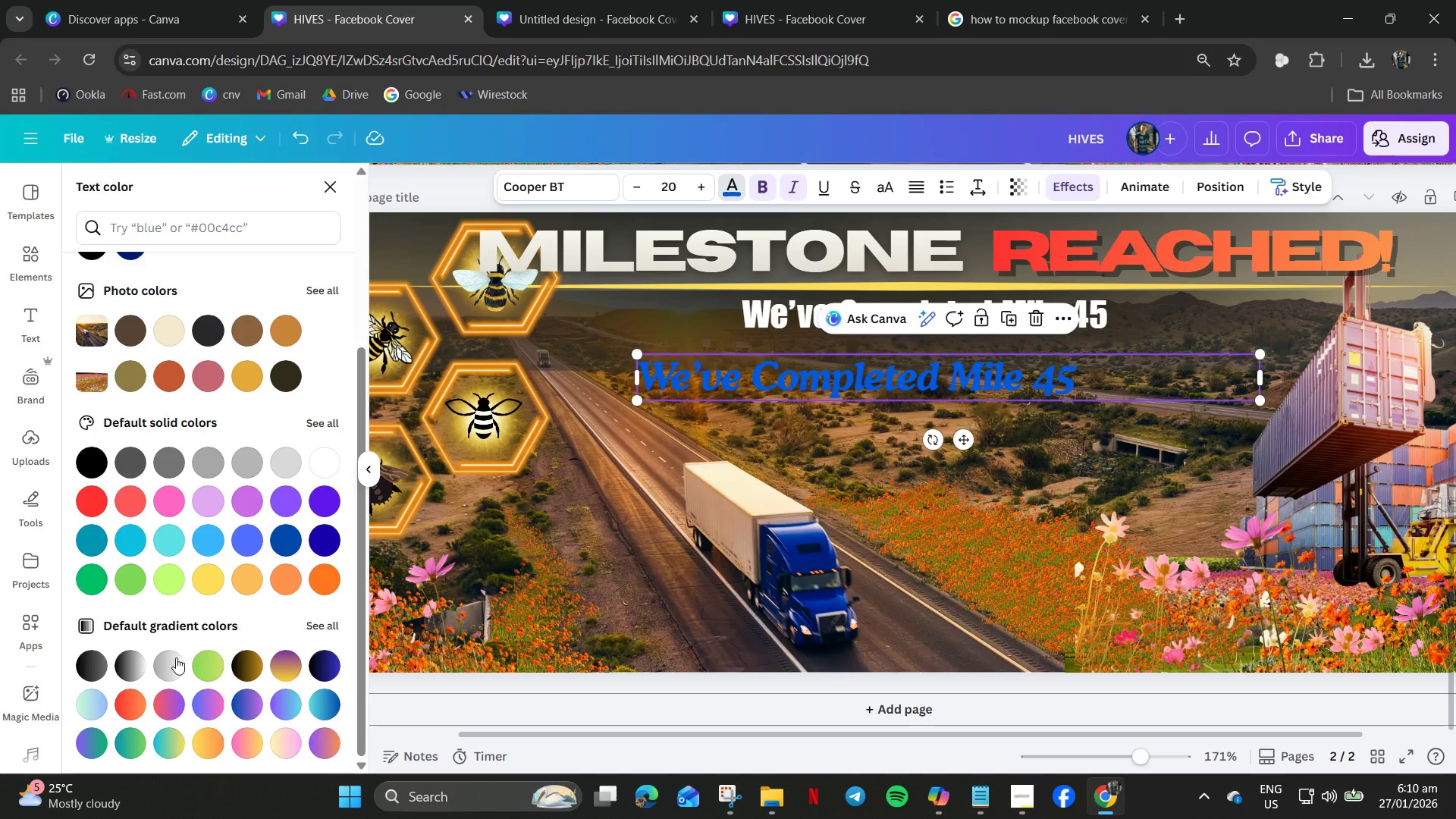 
left_click([176, 658])
 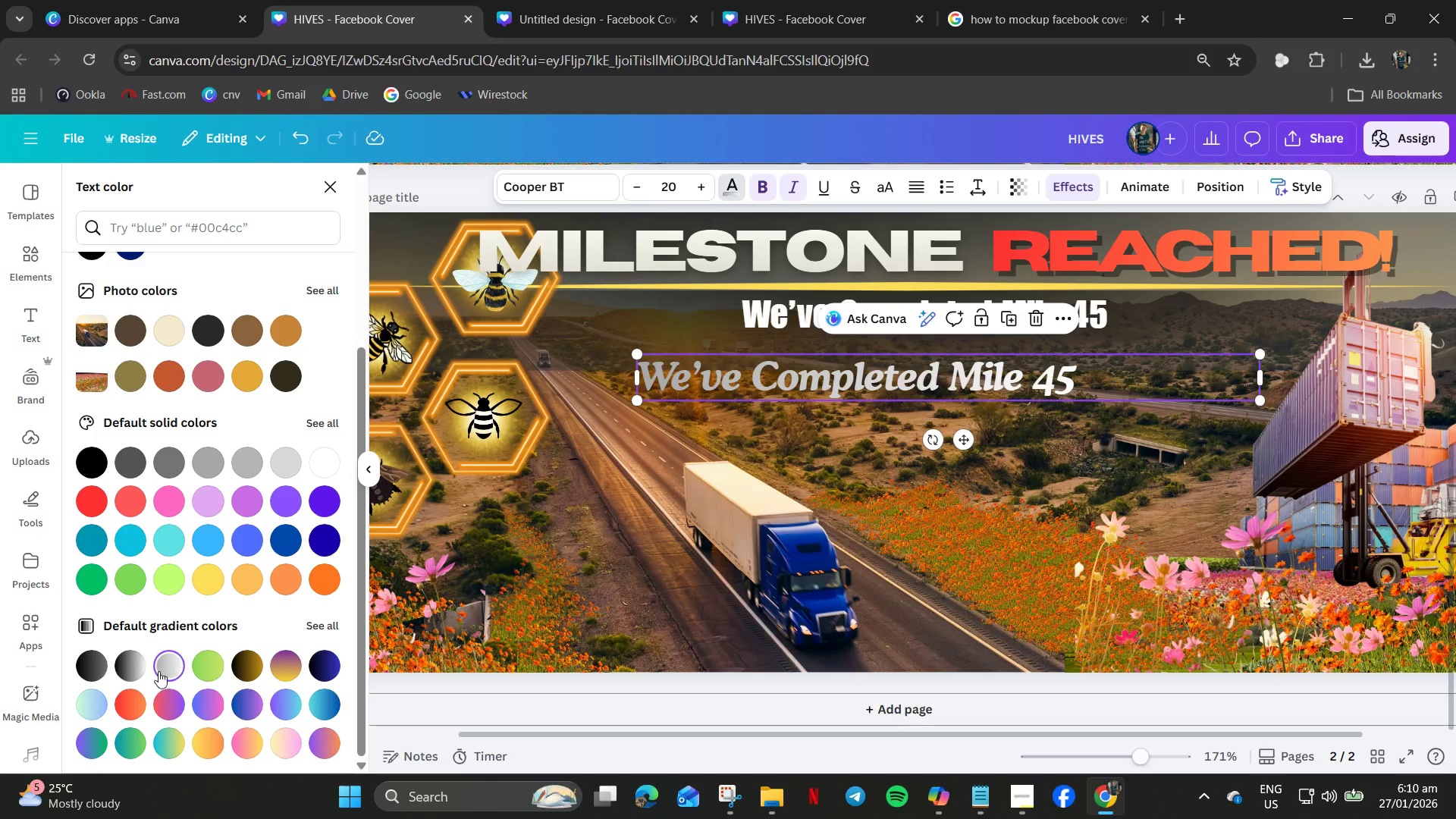 
left_click([89, 711])
 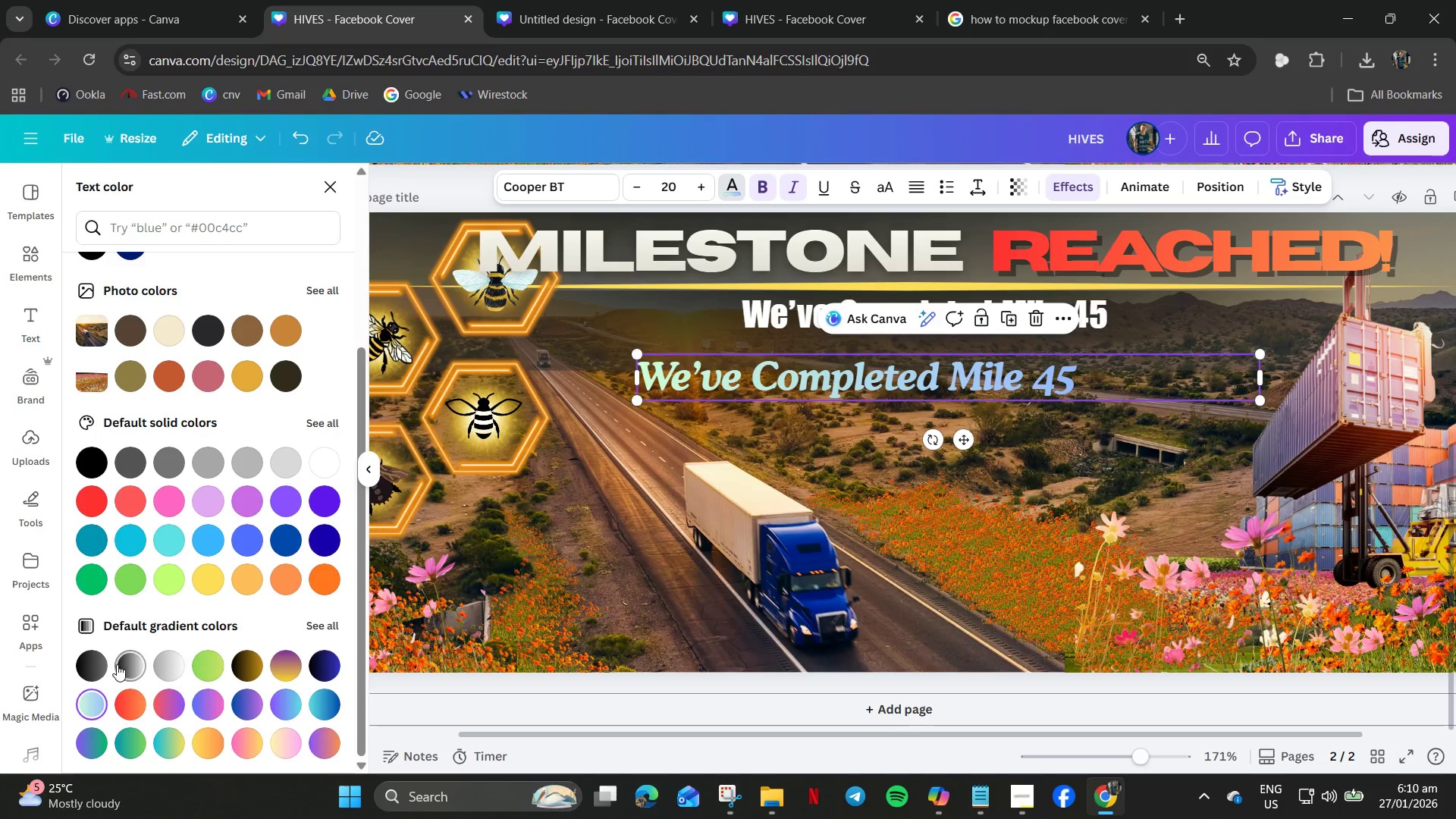 
left_click([121, 664])
 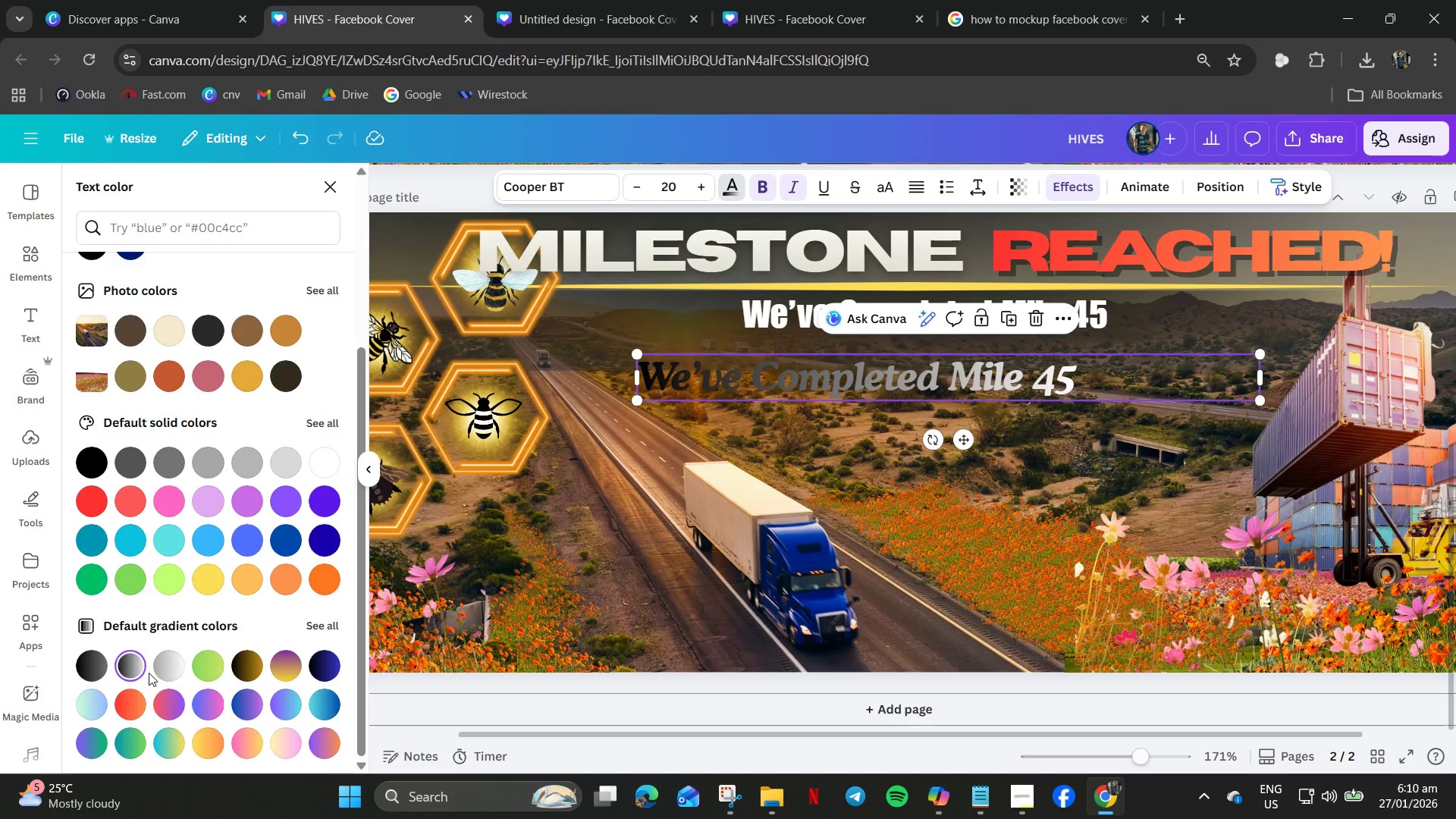 
left_click([171, 668])
 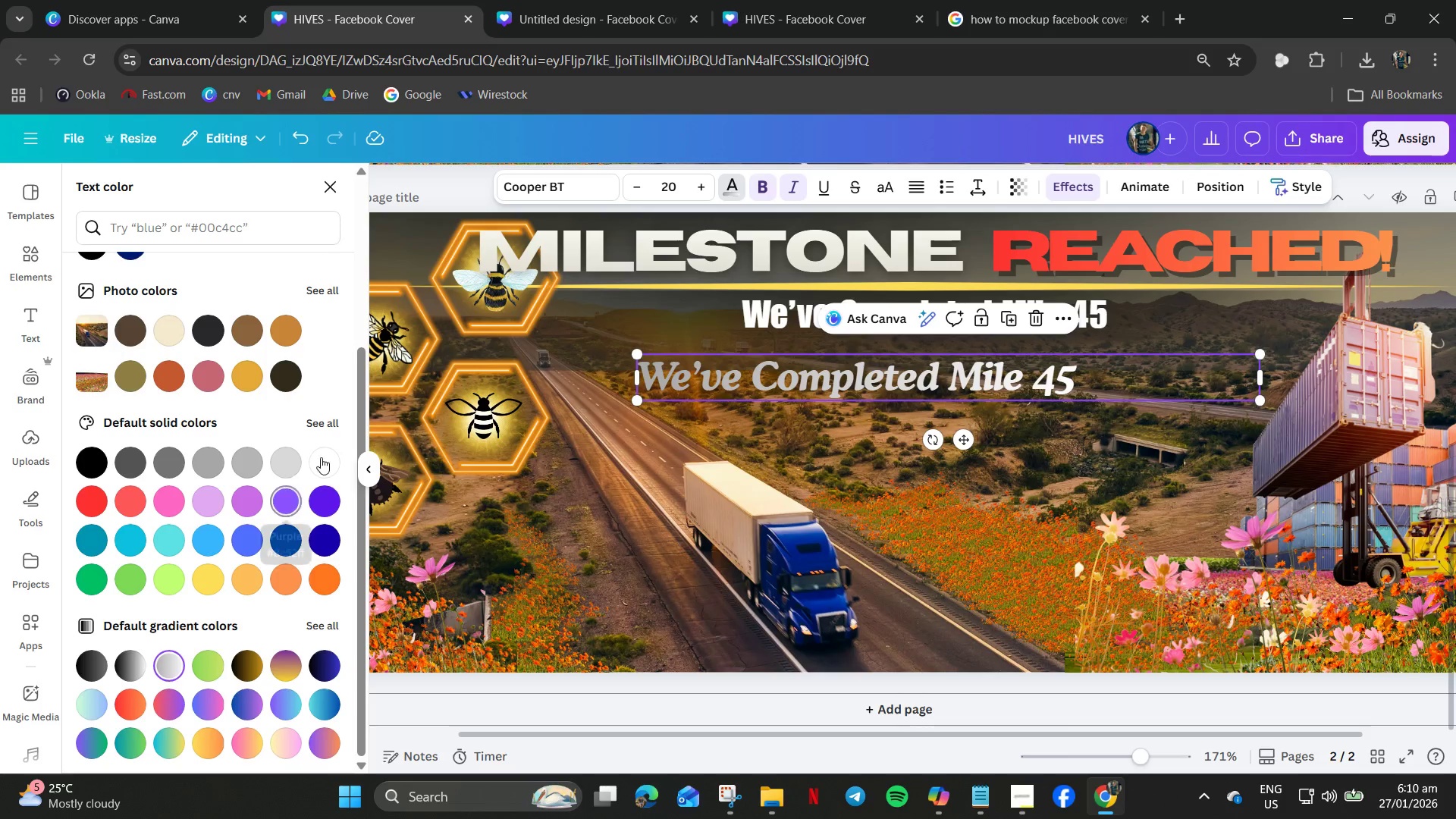 
left_click([324, 455])
 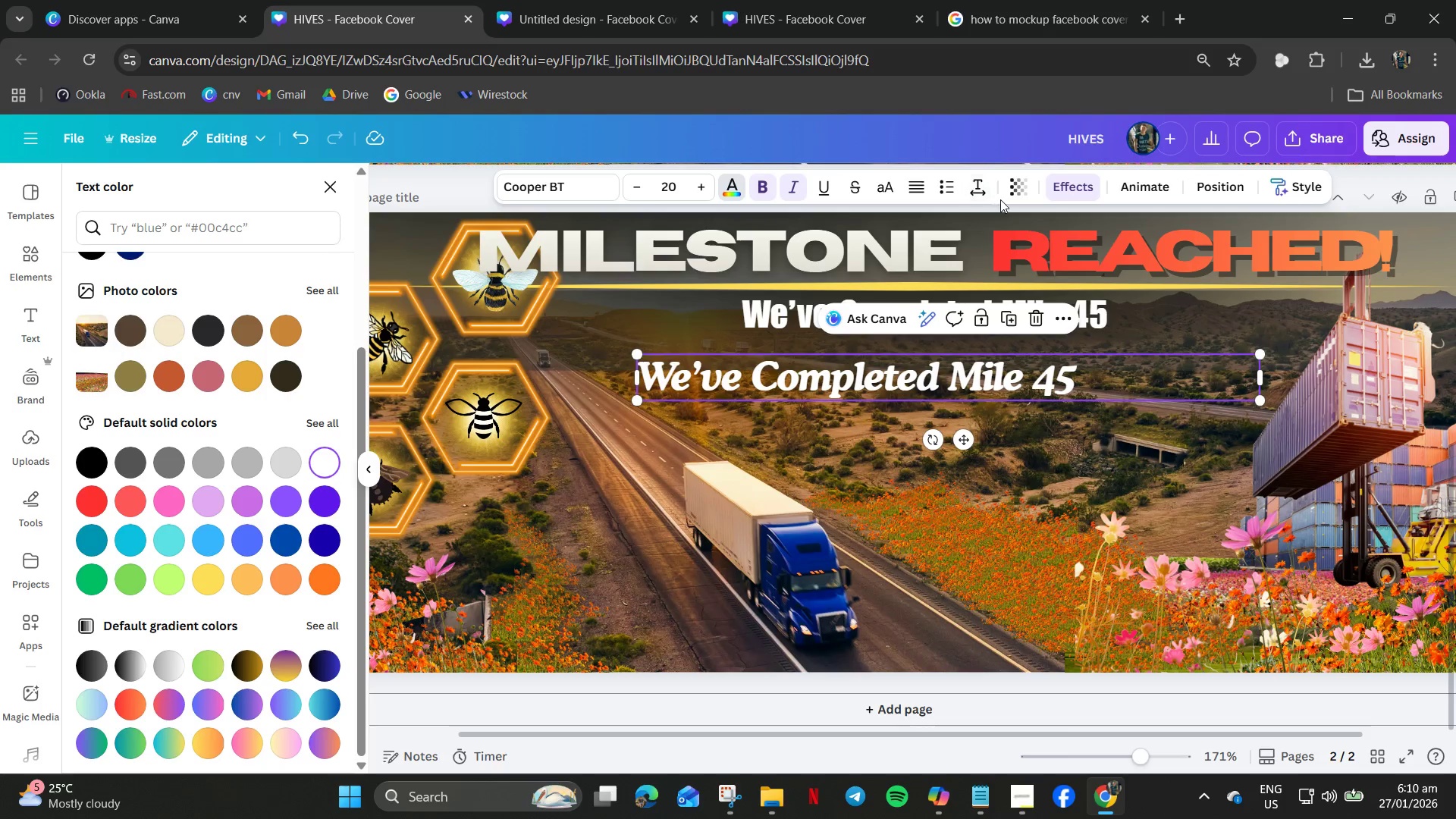 
left_click([1012, 186])
 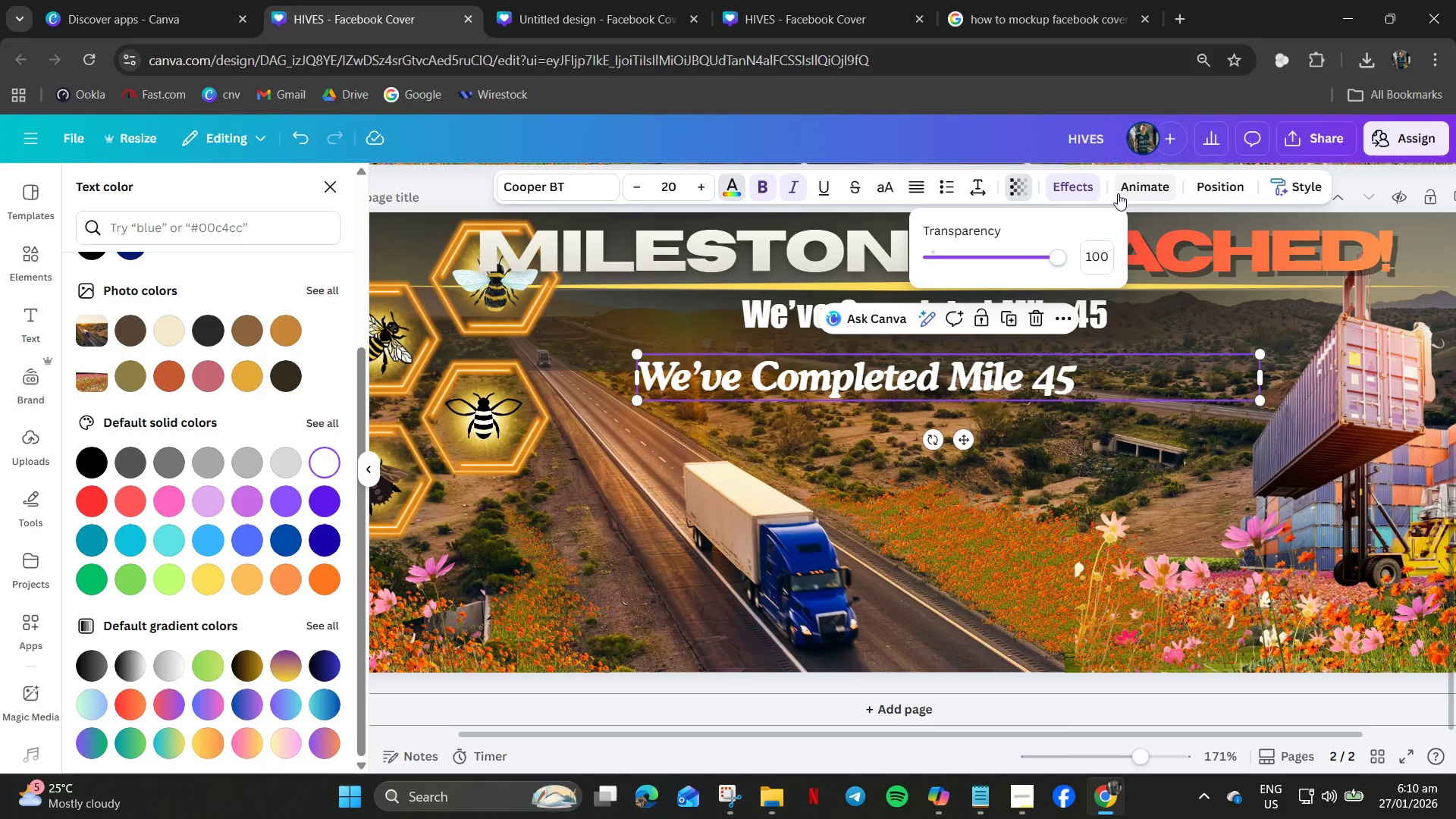 
left_click([1086, 181])
 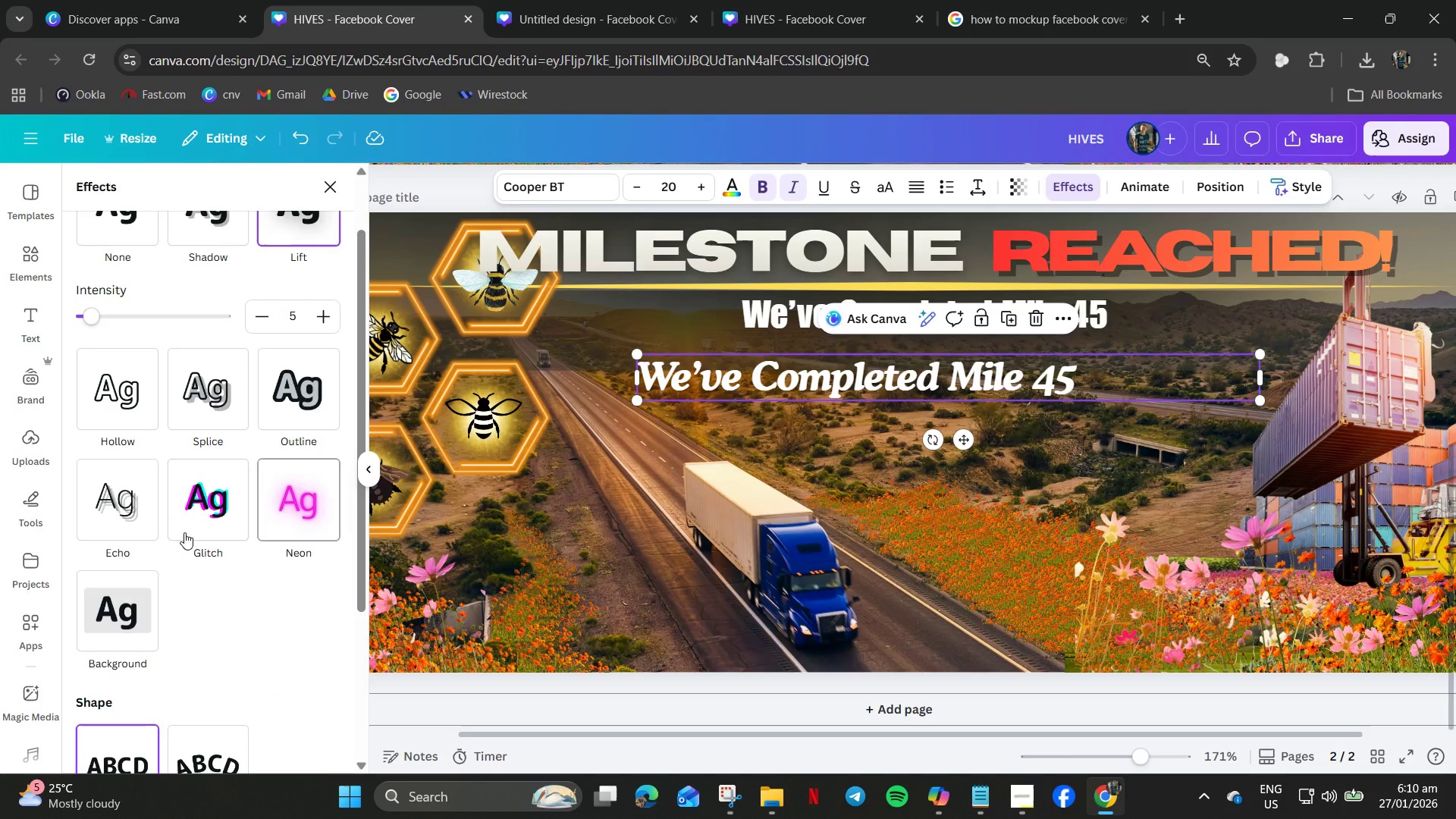 
left_click([111, 530])
 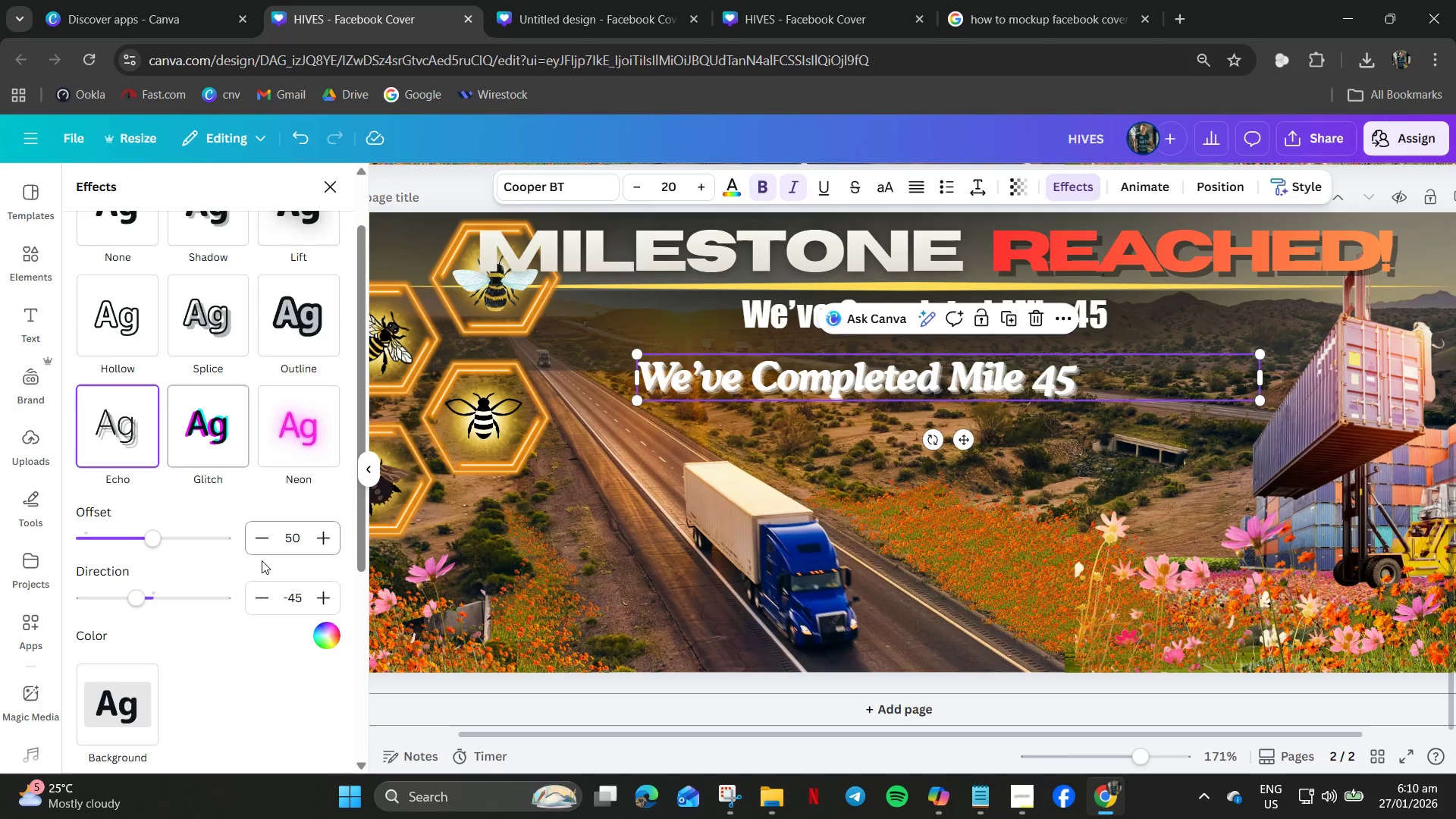 
left_click([333, 638])
 